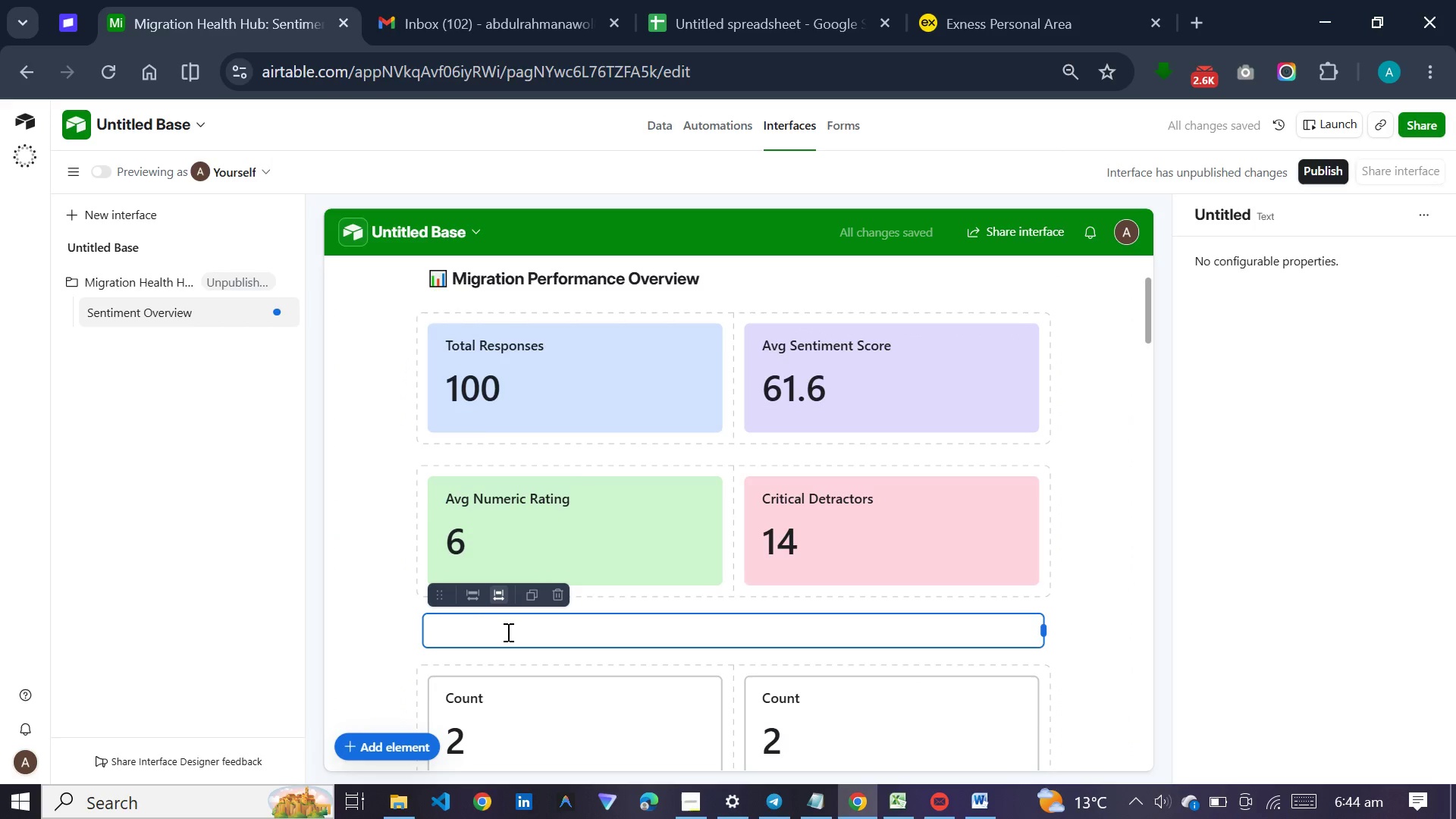 
left_click([507, 632])
 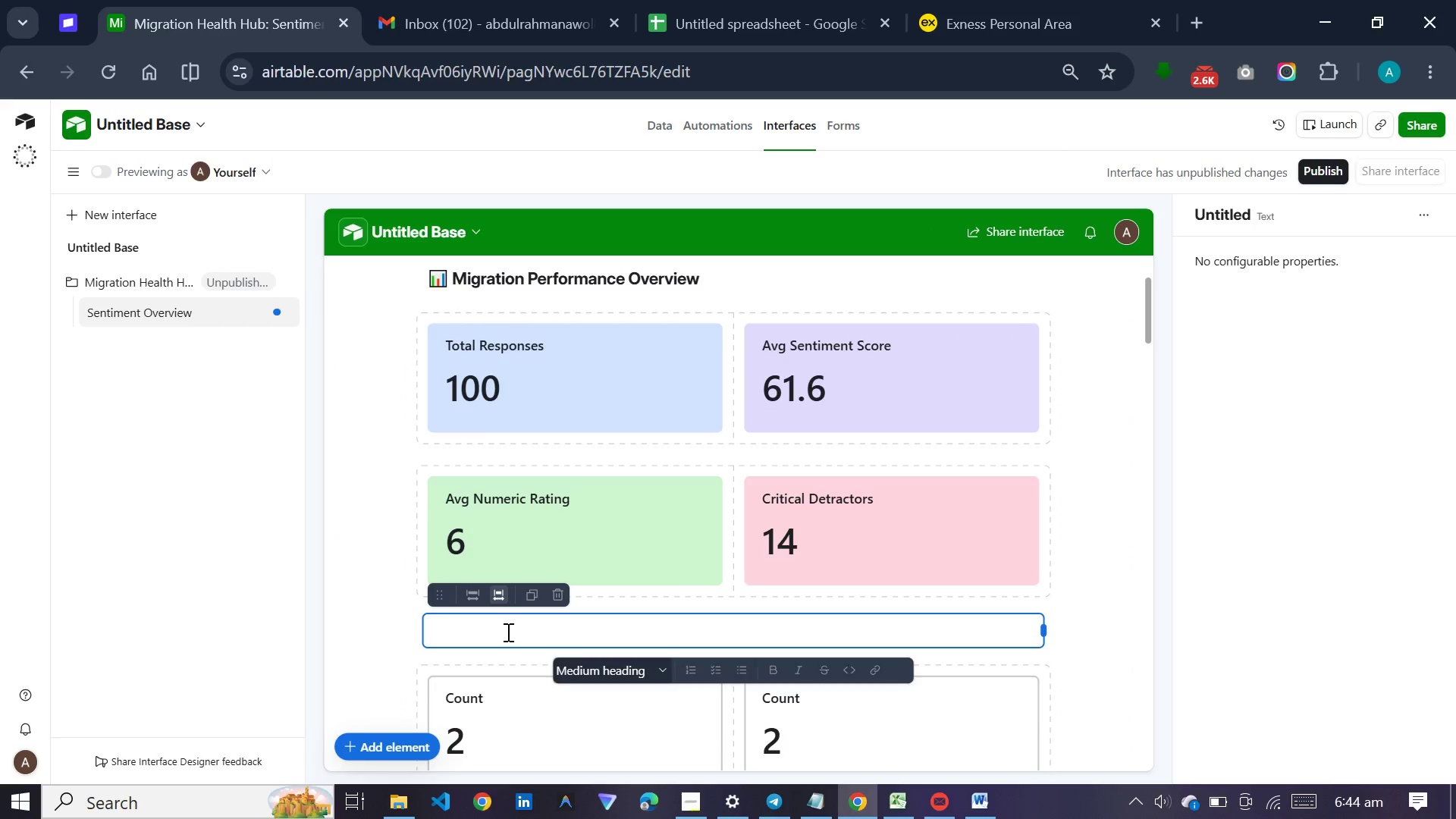 
hold_key(key=MetaLeft, duration=0.53)
 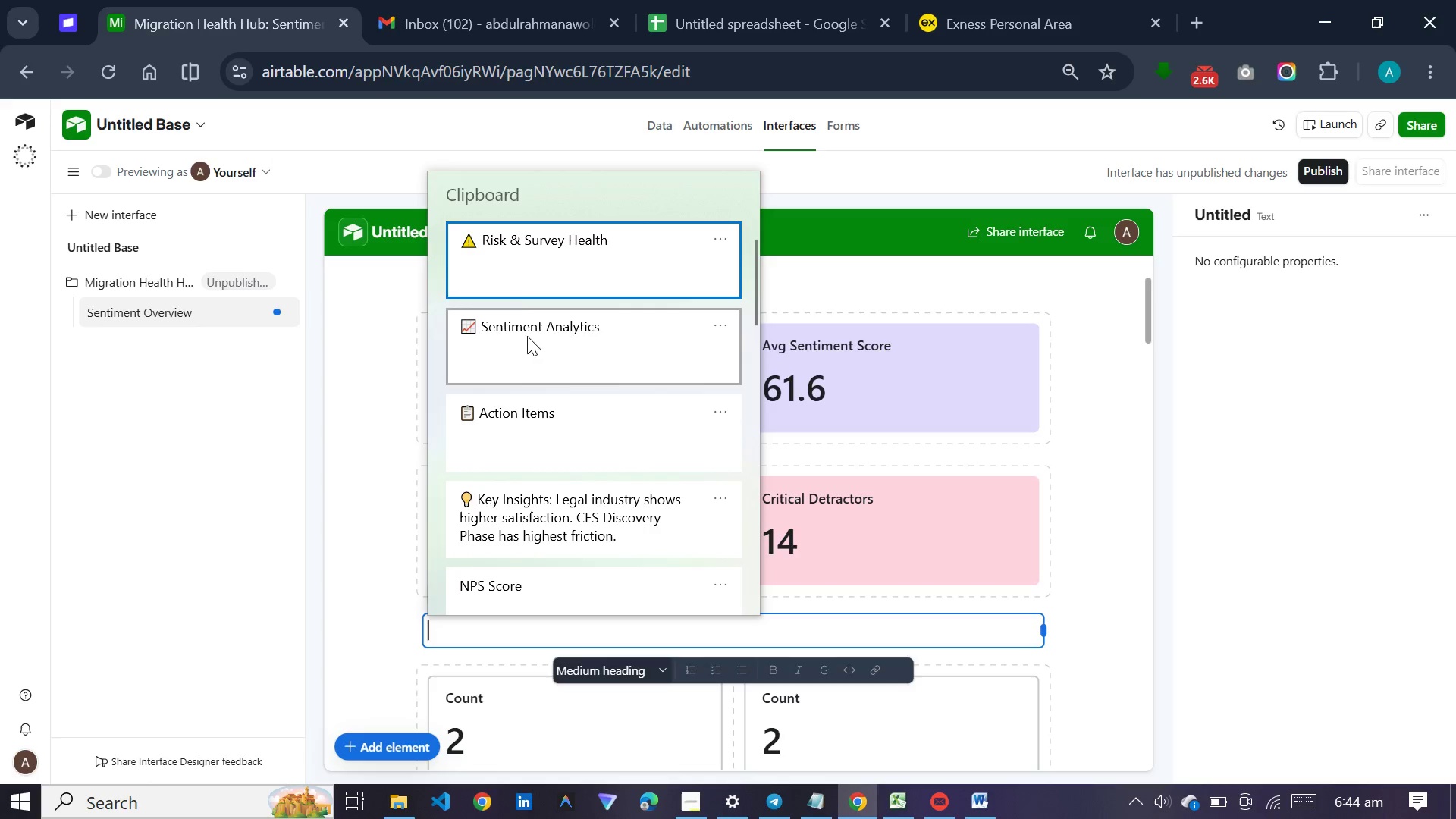 
left_click([523, 257])
 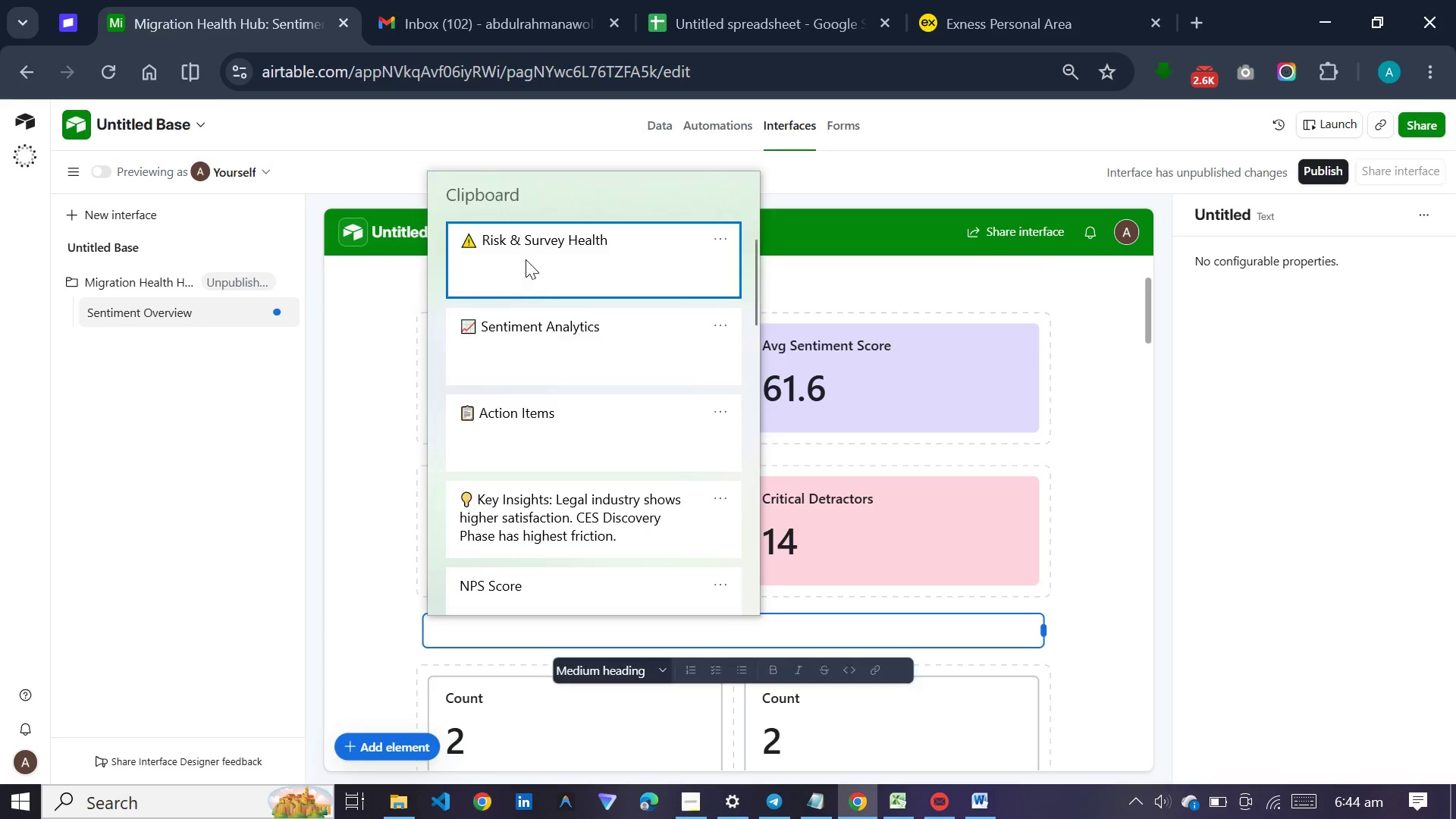 
key(Control+ControlLeft)
 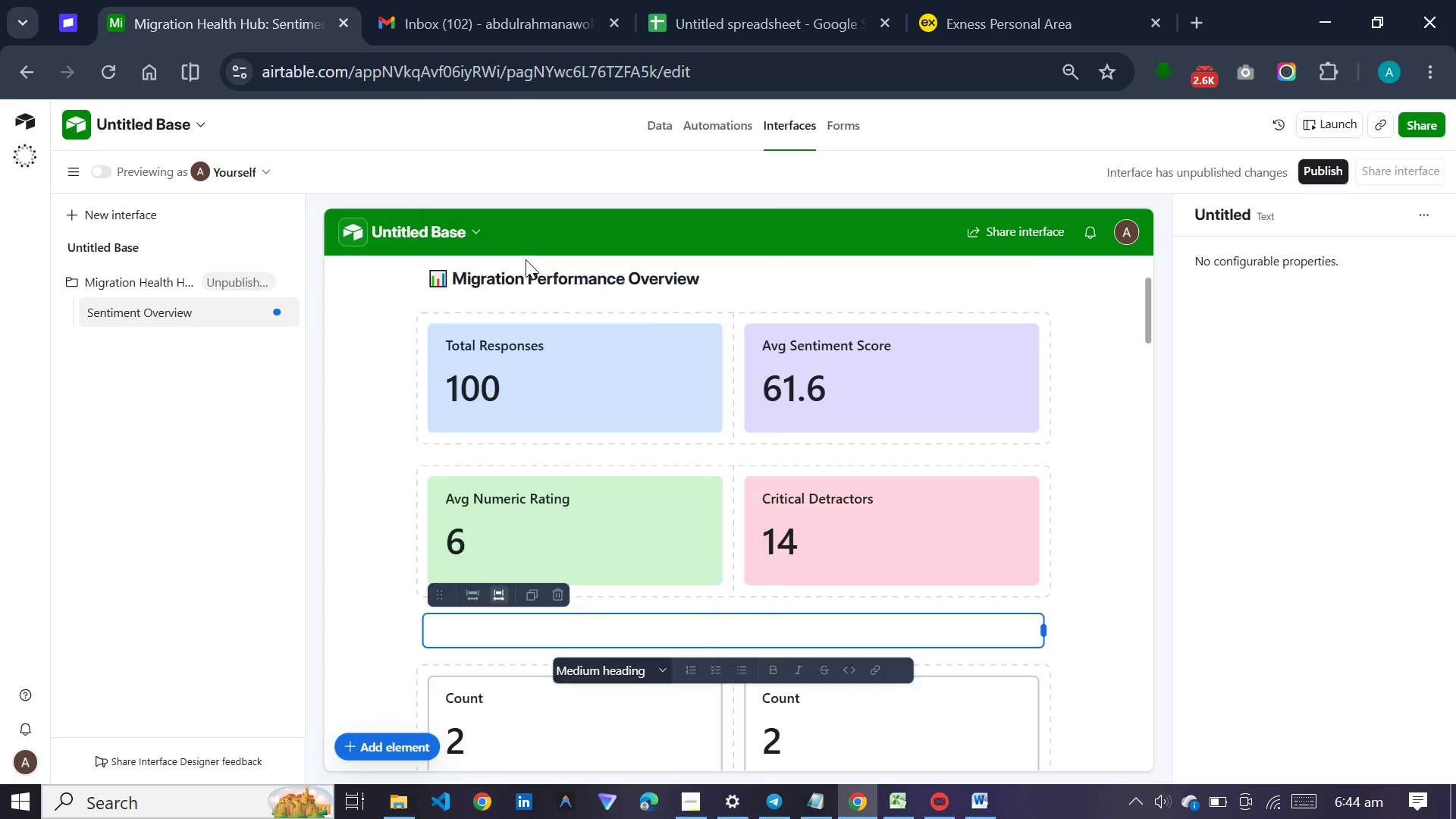 
key(Control+V)
 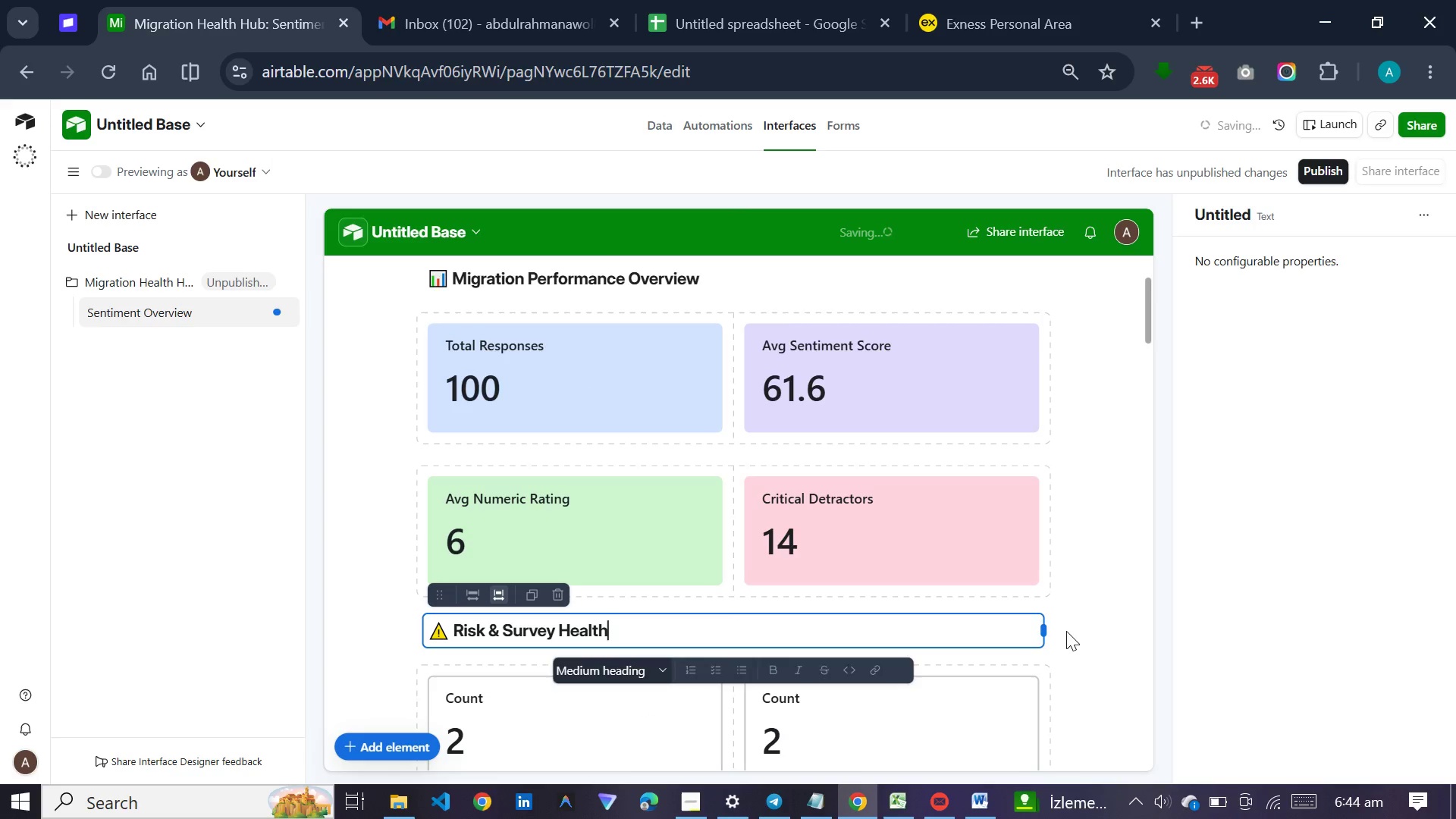 
left_click([1038, 629])
 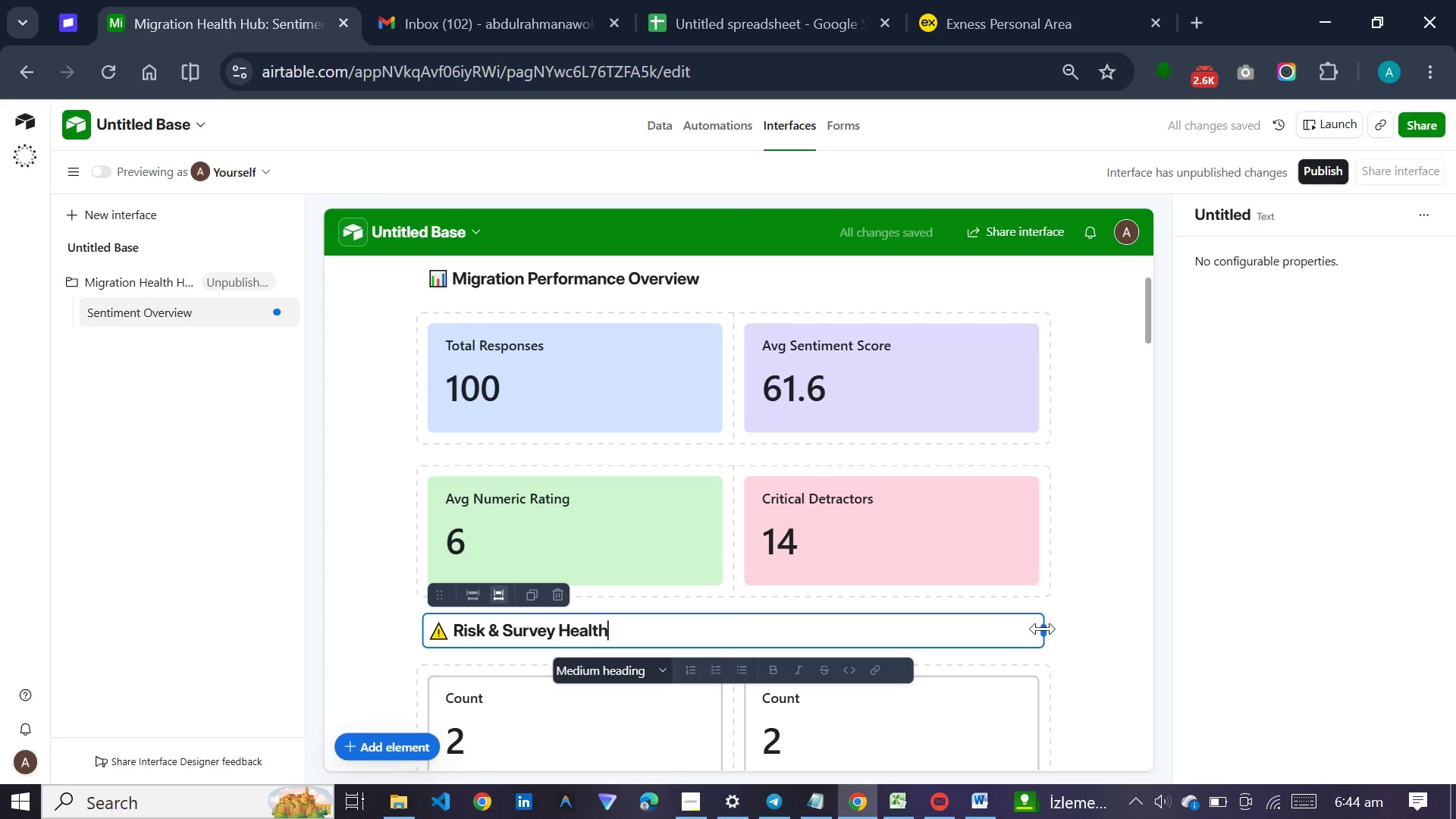 
left_click_drag(start_coordinate=[1043, 629], to_coordinate=[629, 629])
 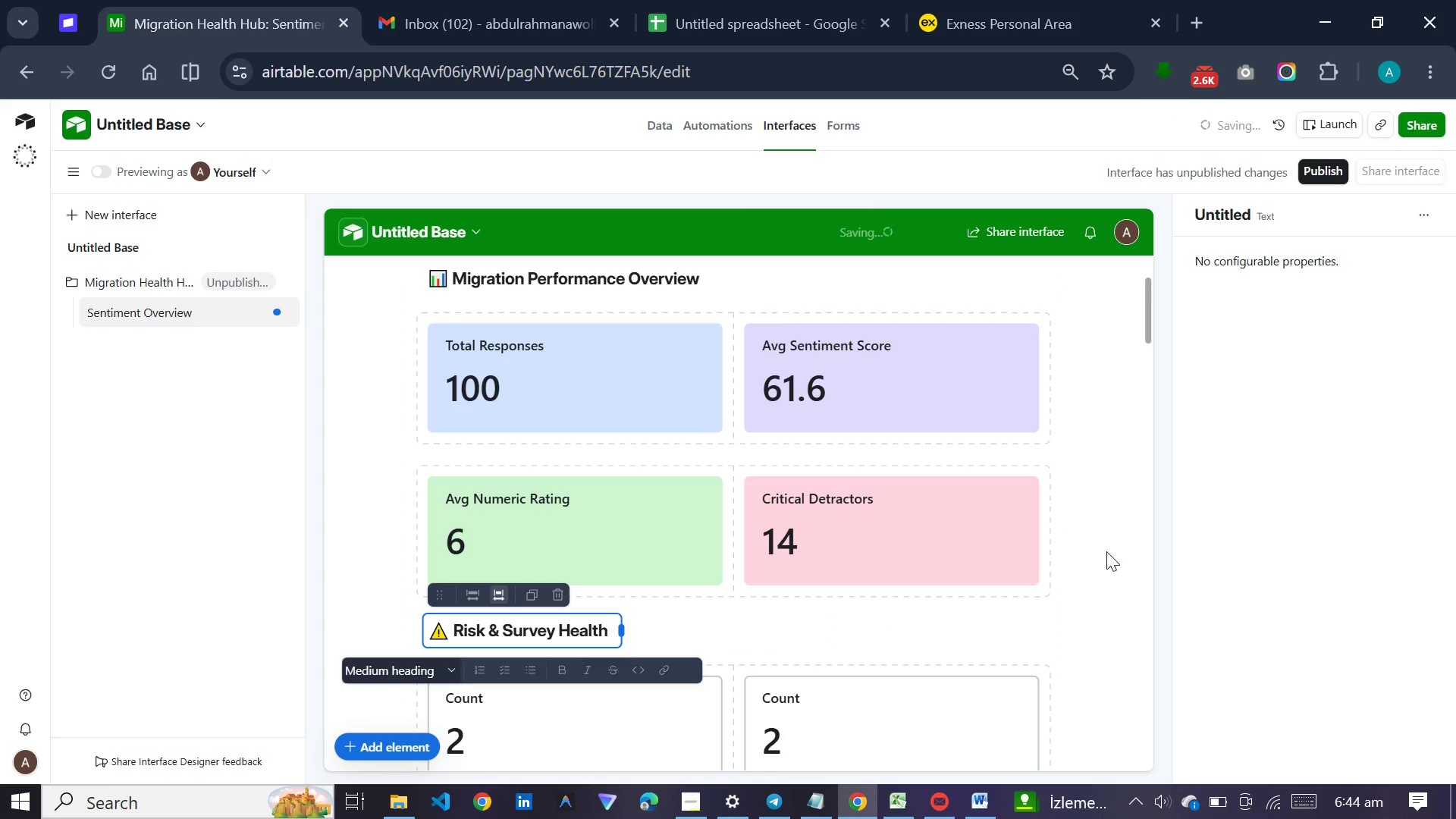 
left_click([1068, 579])
 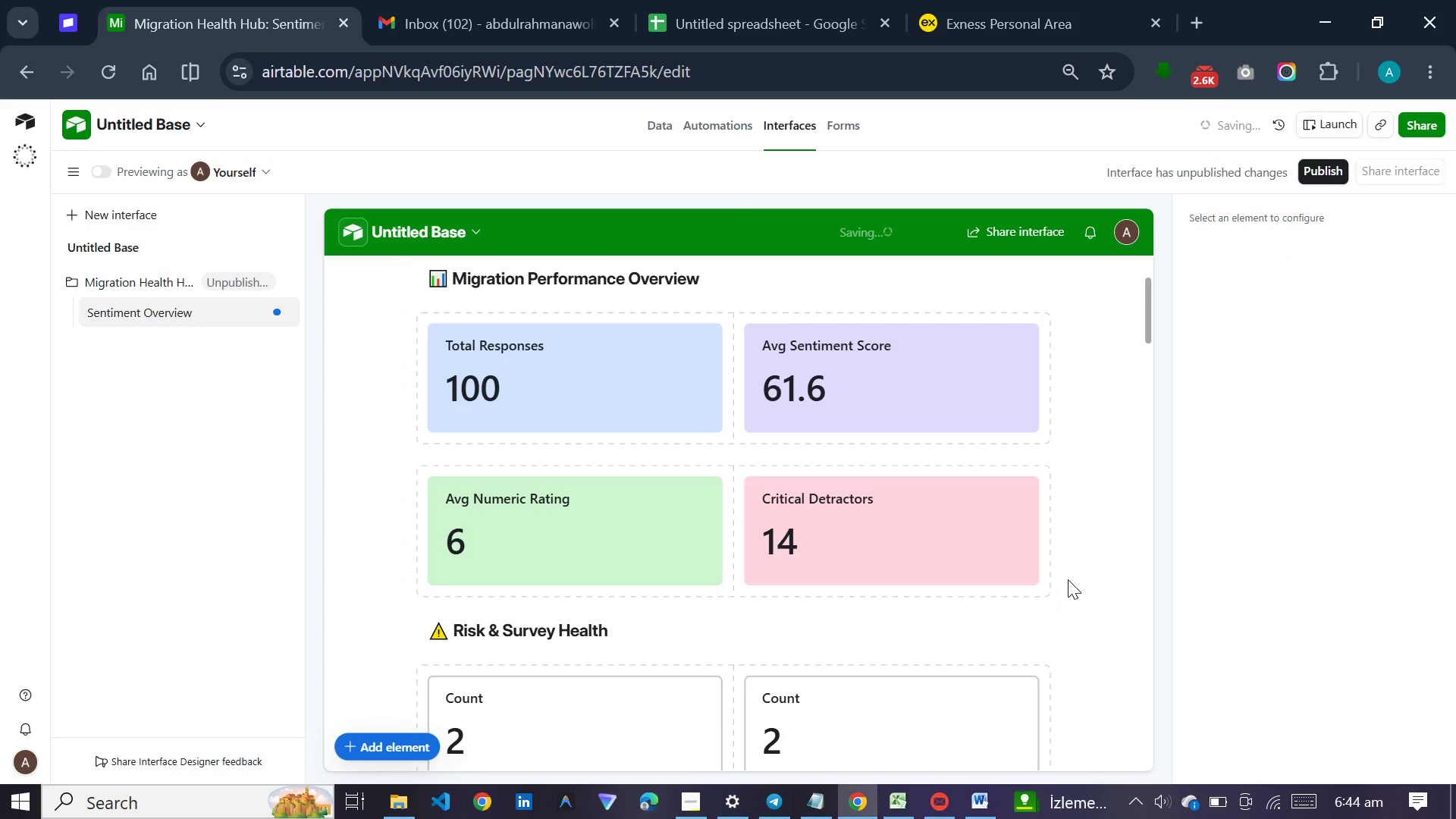 
scroll: coordinate [1068, 579], scroll_direction: up, amount: 5.0
 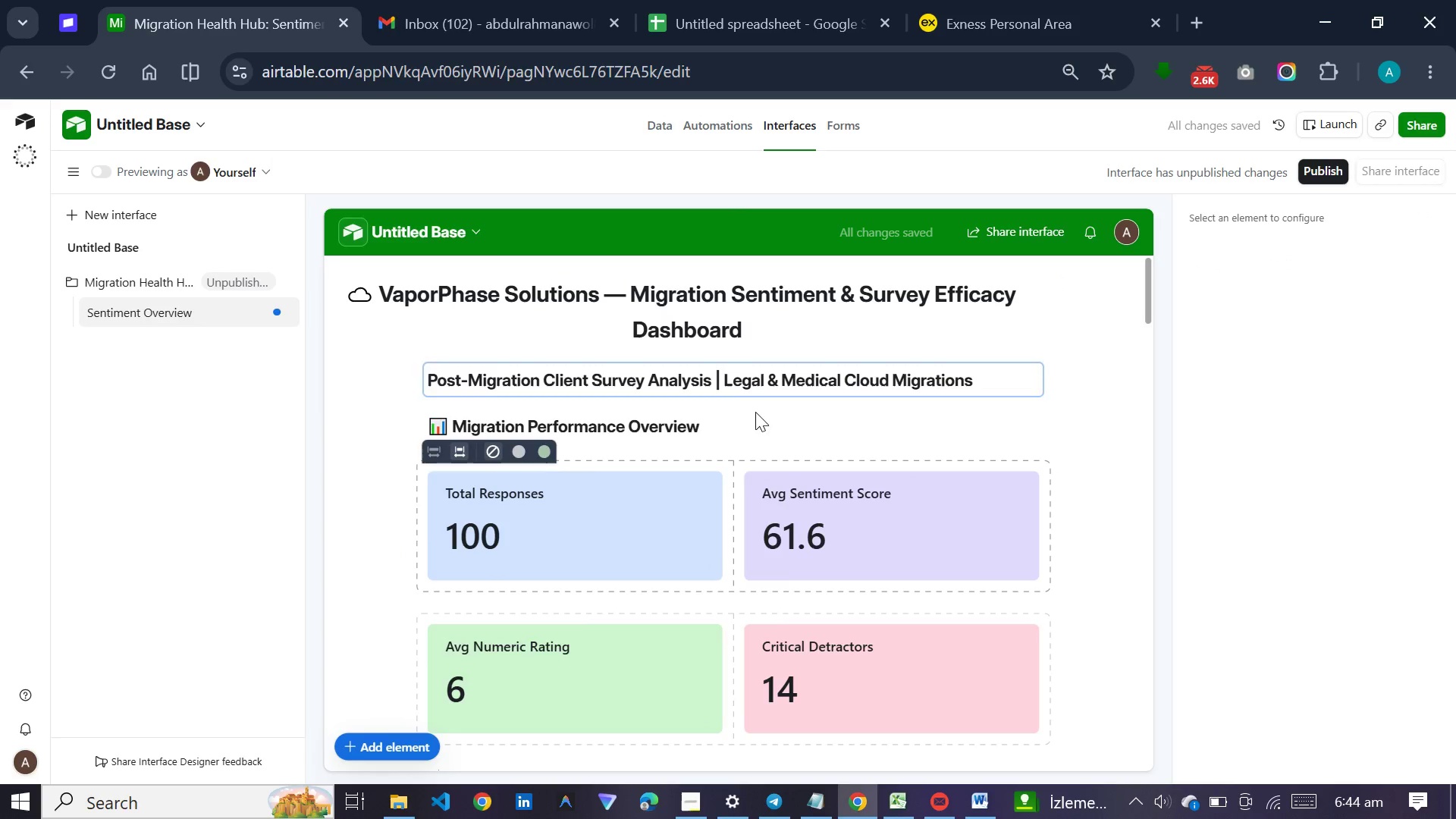 
left_click([751, 433])
 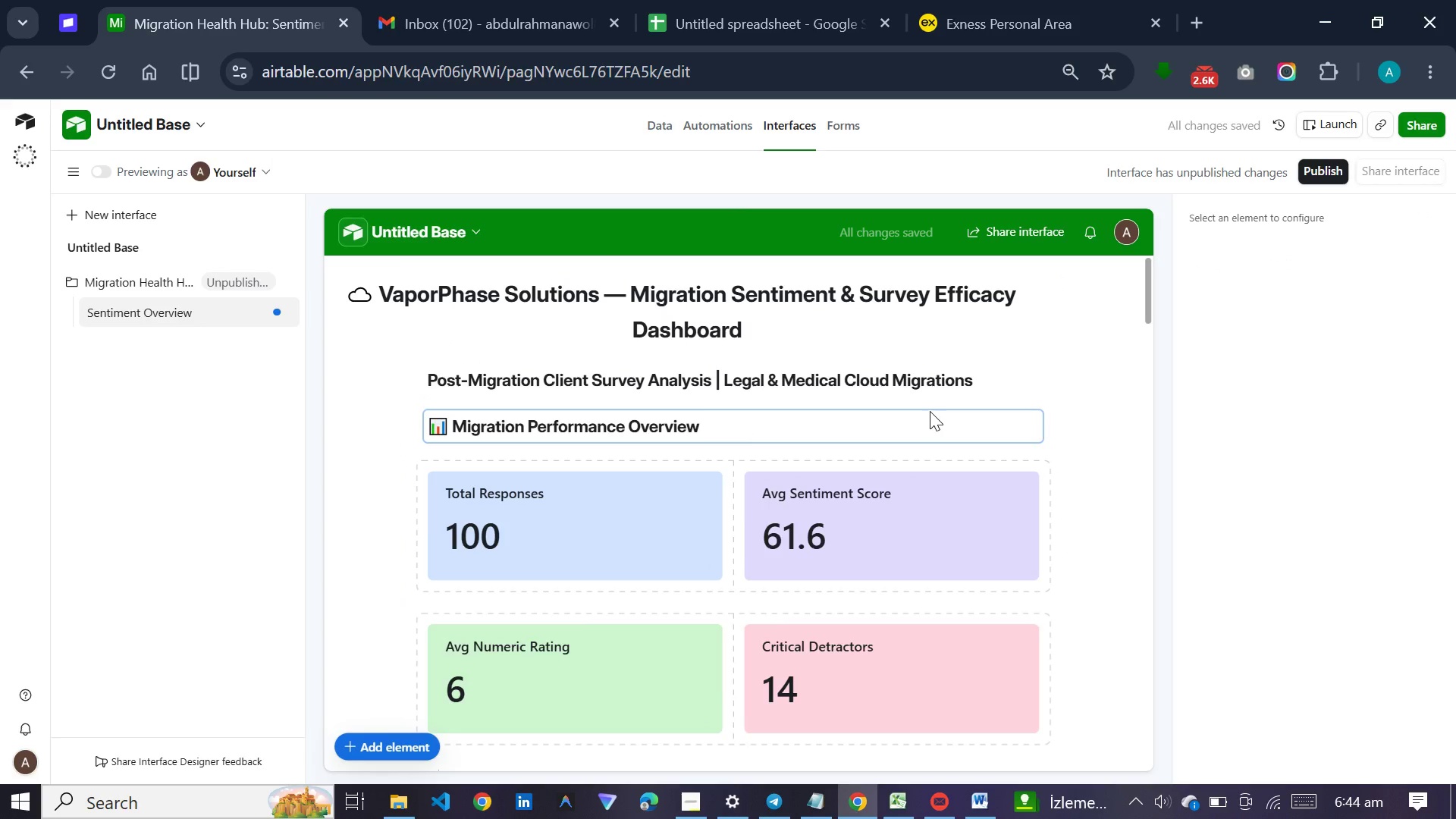 
double_click([935, 424])
 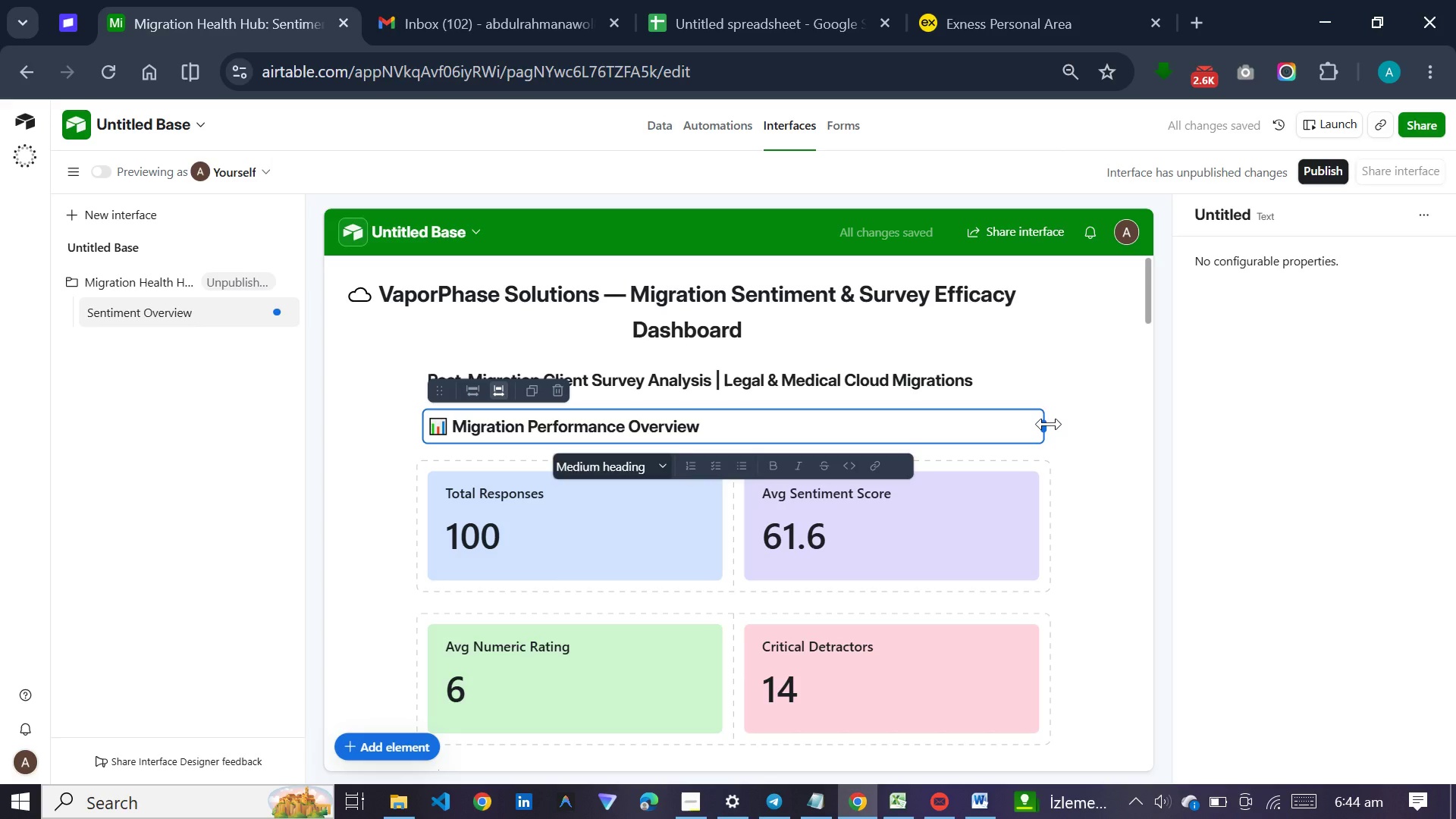 
left_click_drag(start_coordinate=[1049, 424], to_coordinate=[714, 437])
 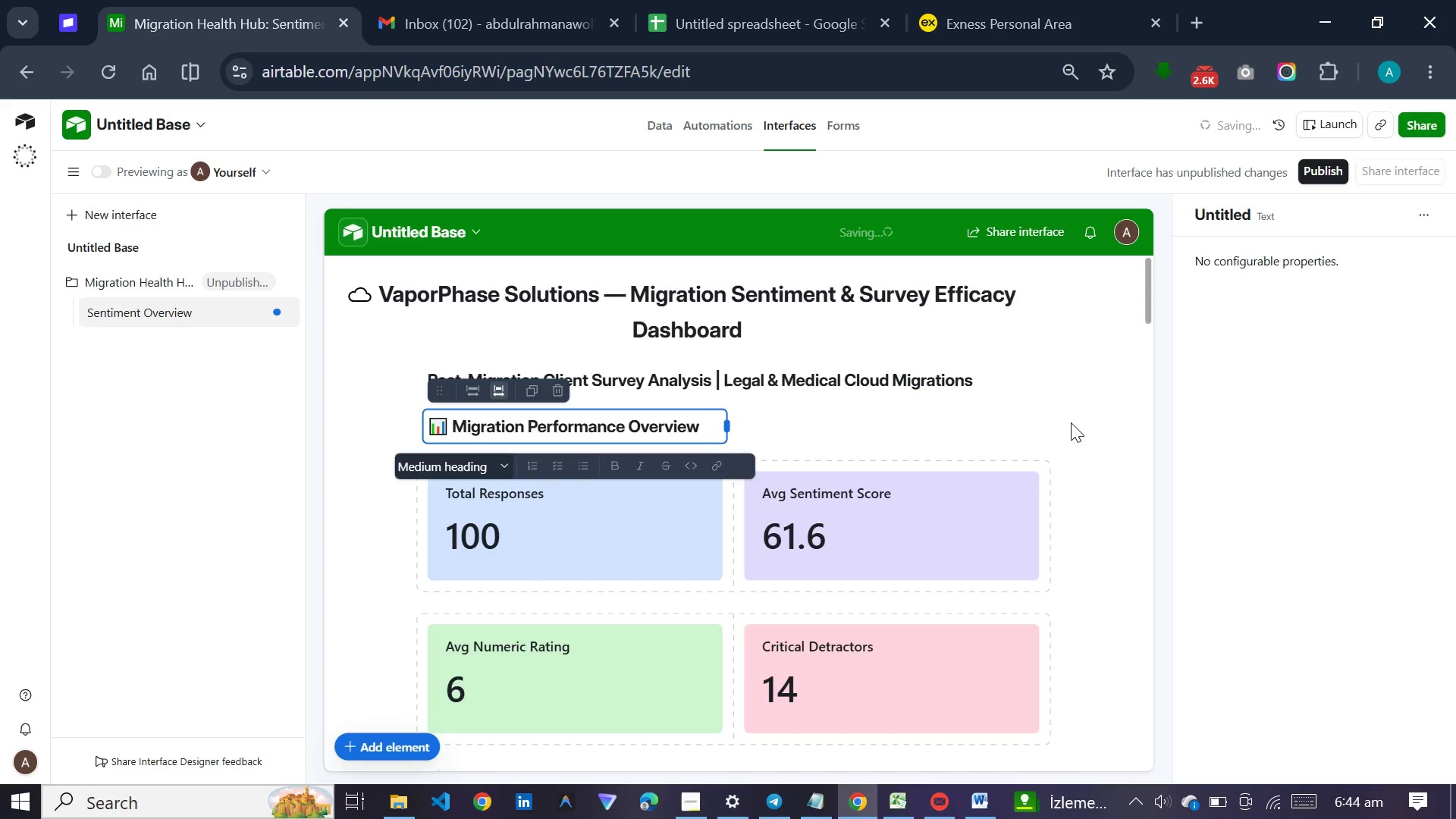 
left_click([1073, 422])
 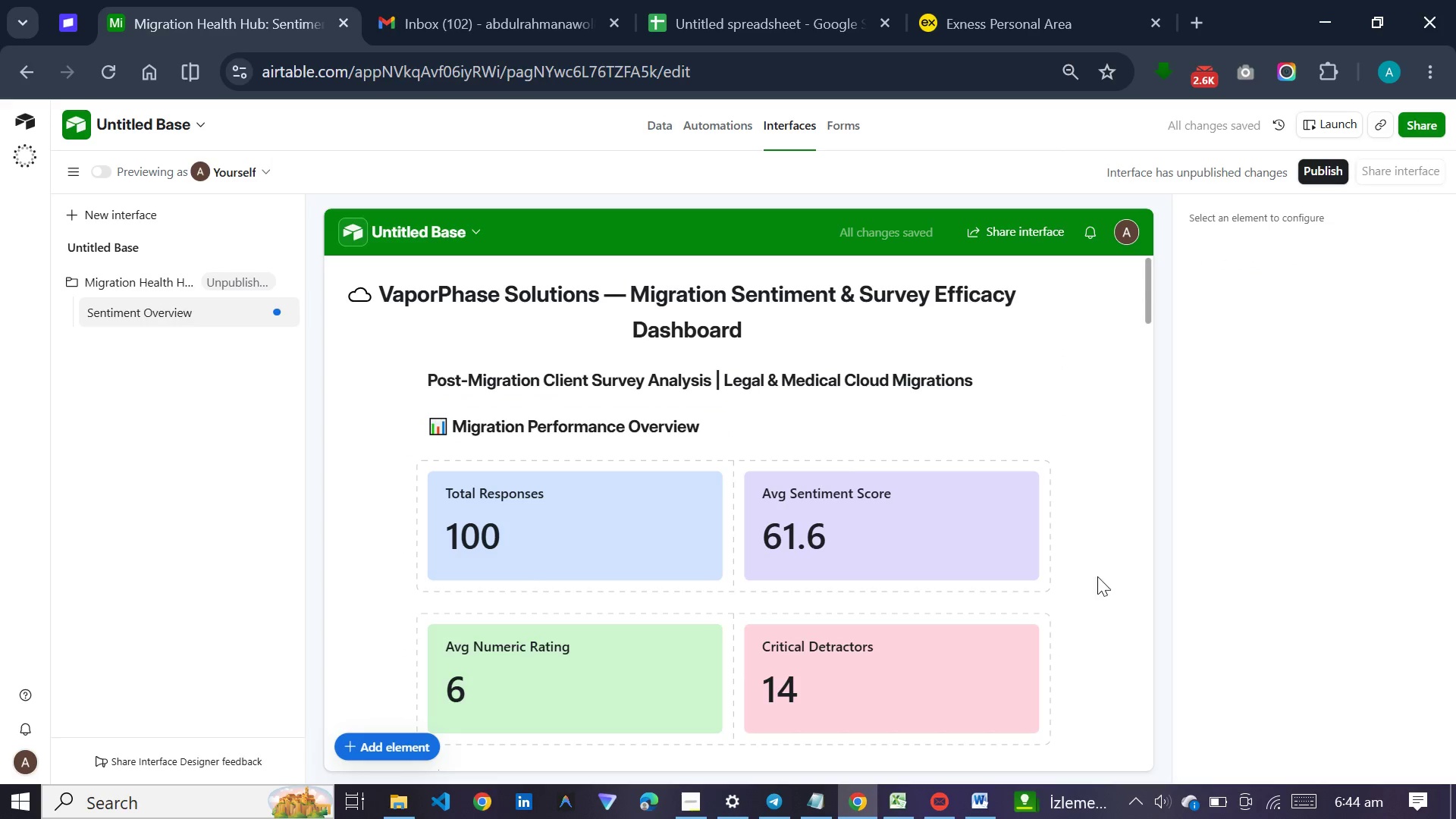 
scroll: coordinate [1097, 570], scroll_direction: down, amount: 12.0
 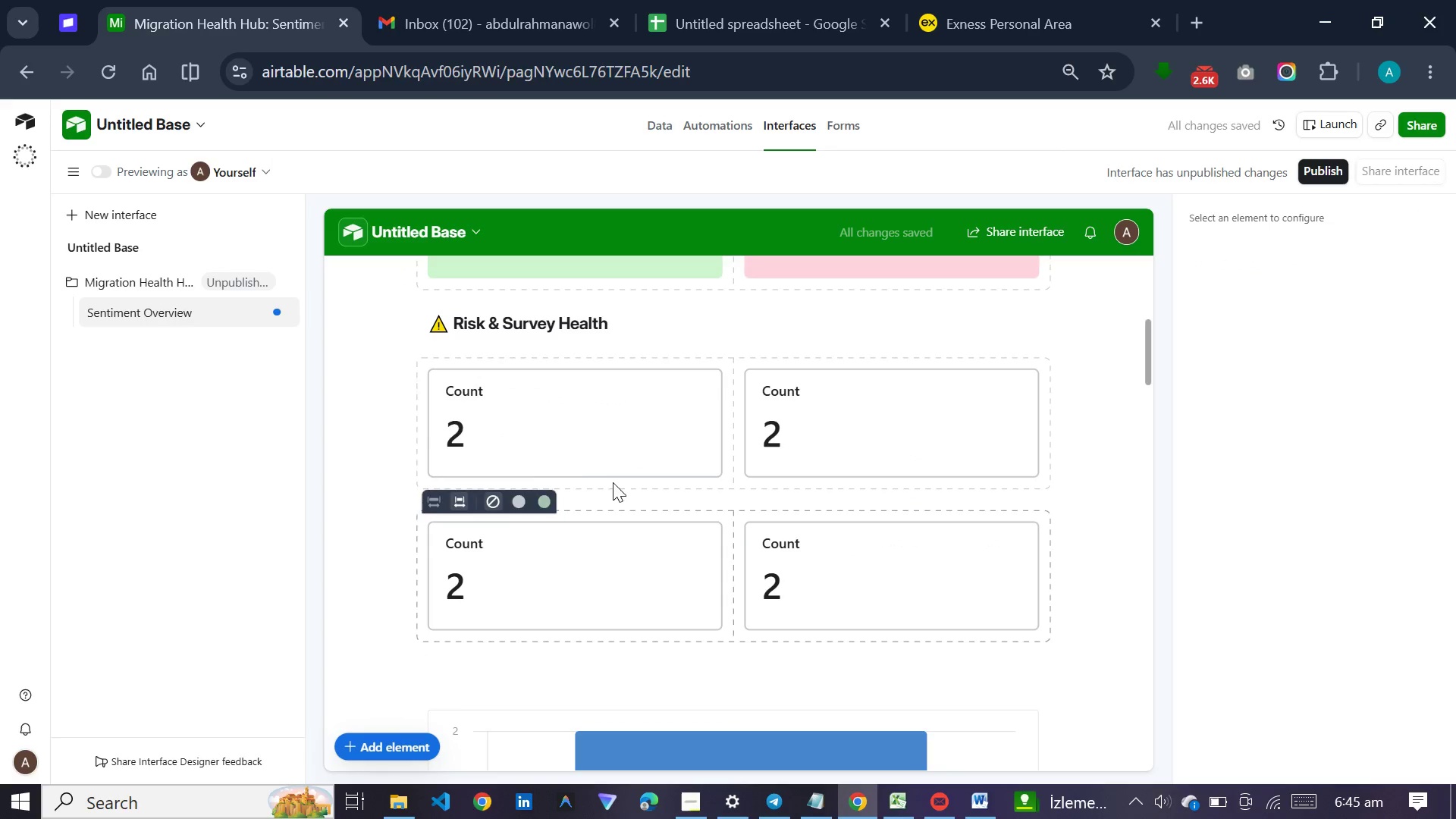 
left_click([578, 482])
 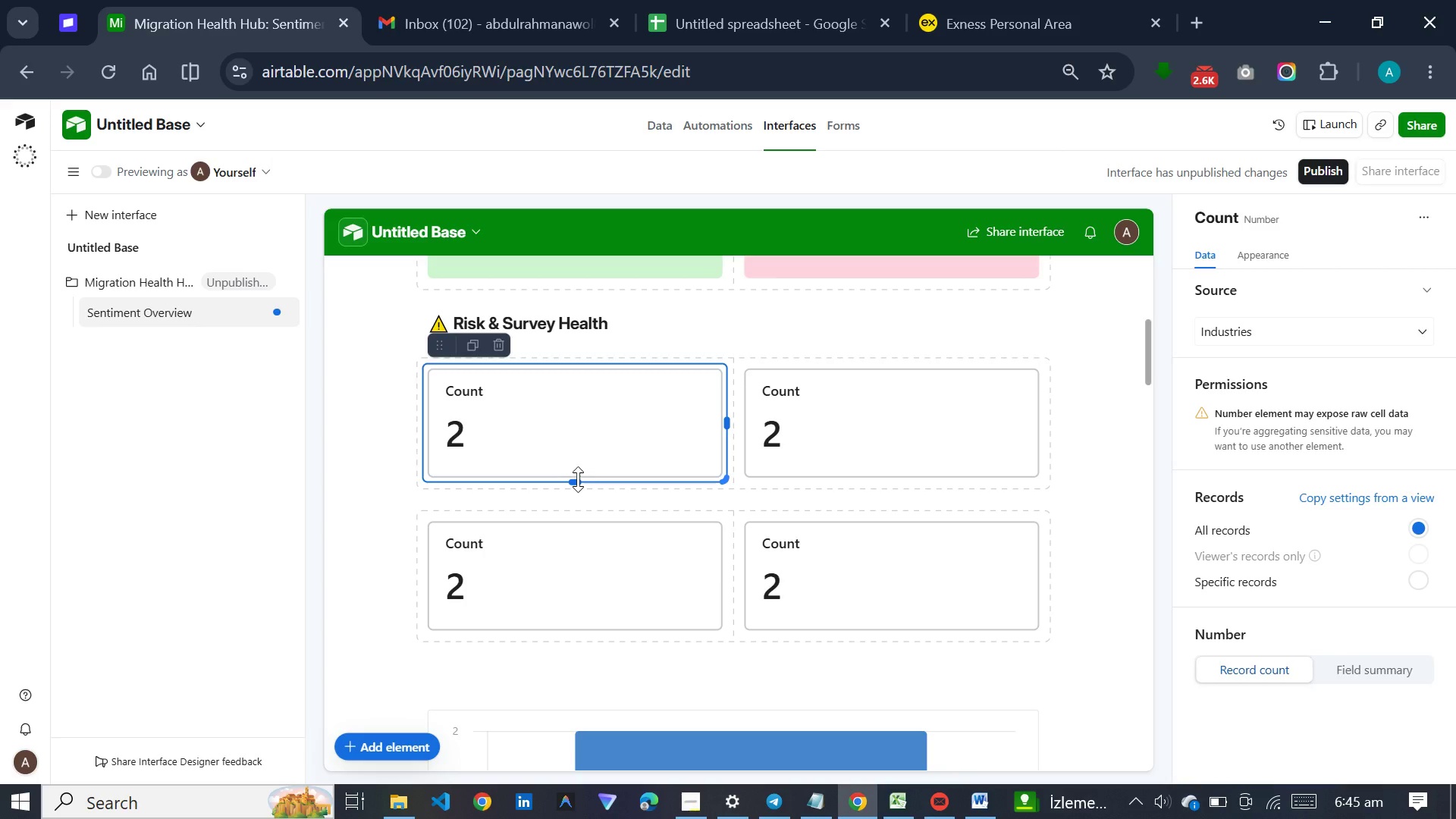 
wait(11.19)
 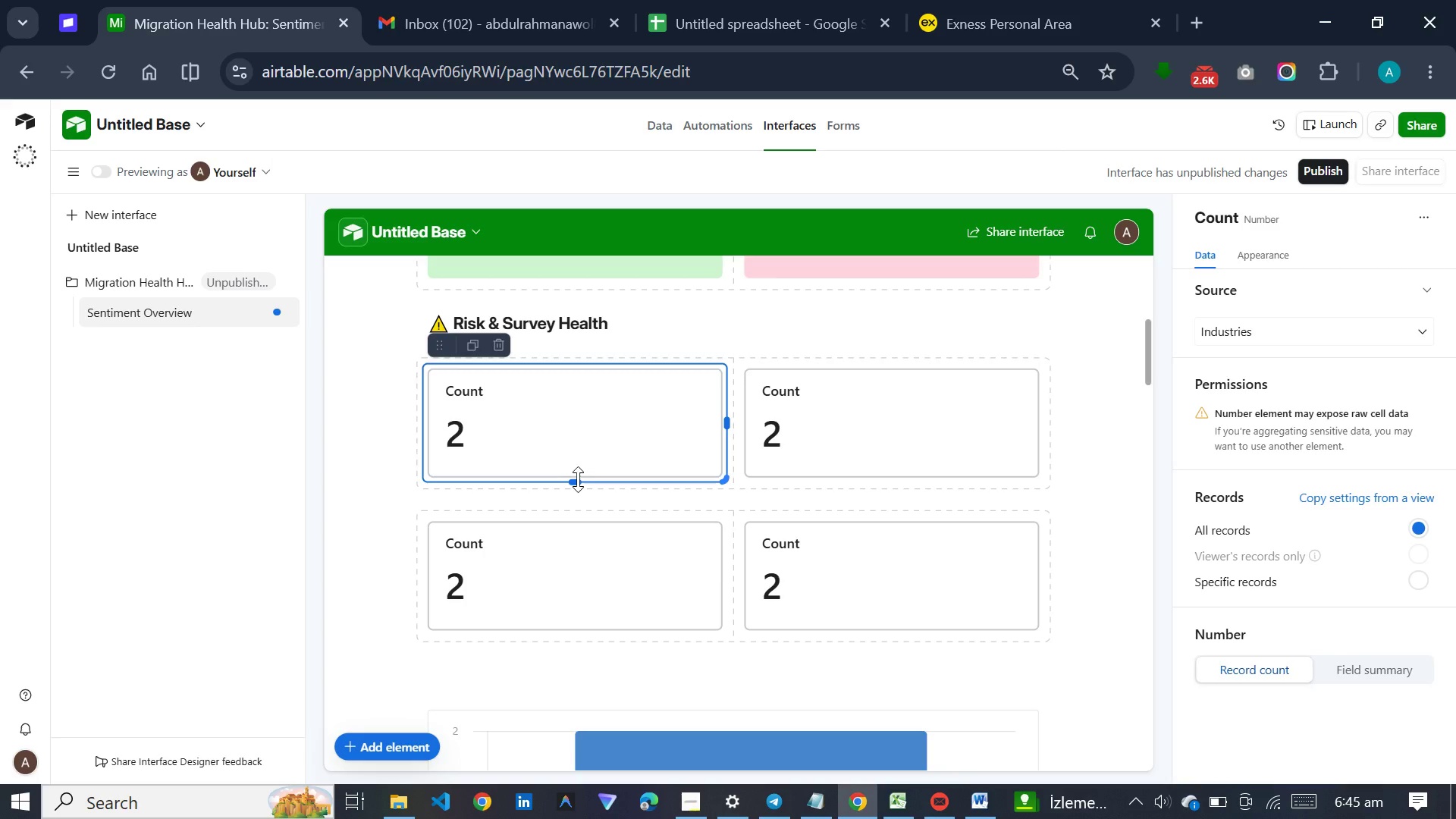 
left_click([1295, 215])
 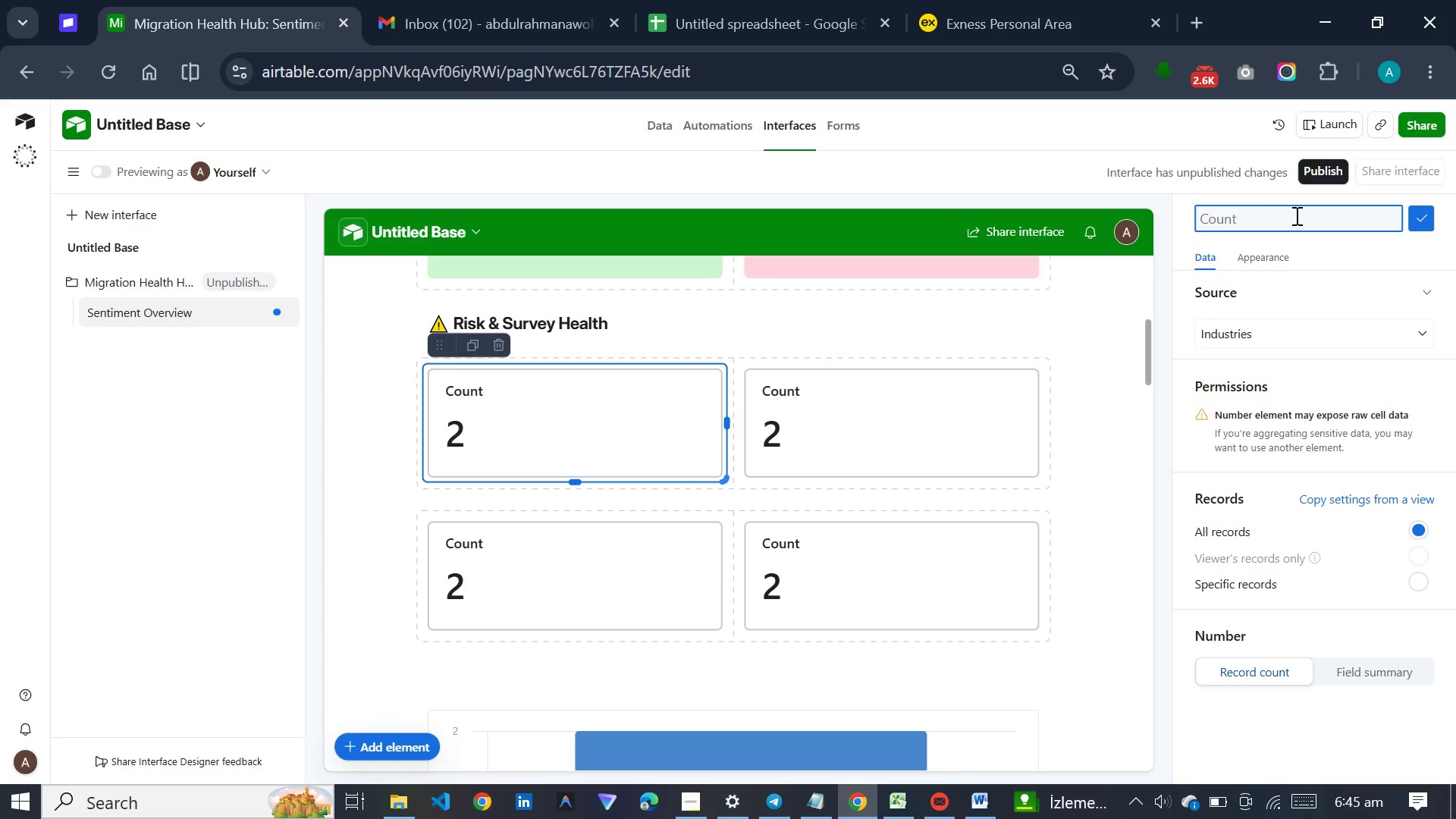 
type(Ho)
key(Backspace)
type(igh Friction Survey)
 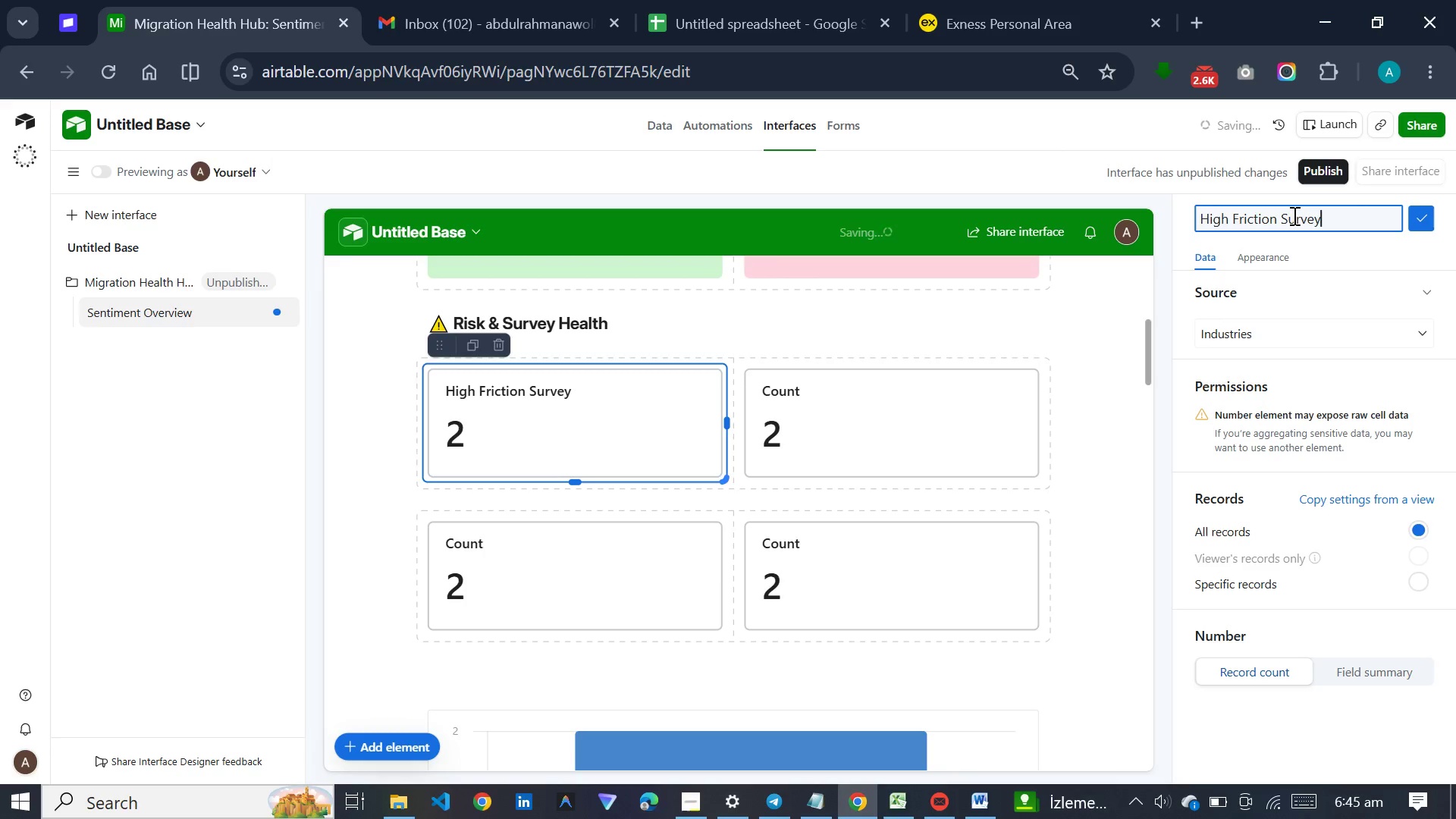 
key(Enter)
 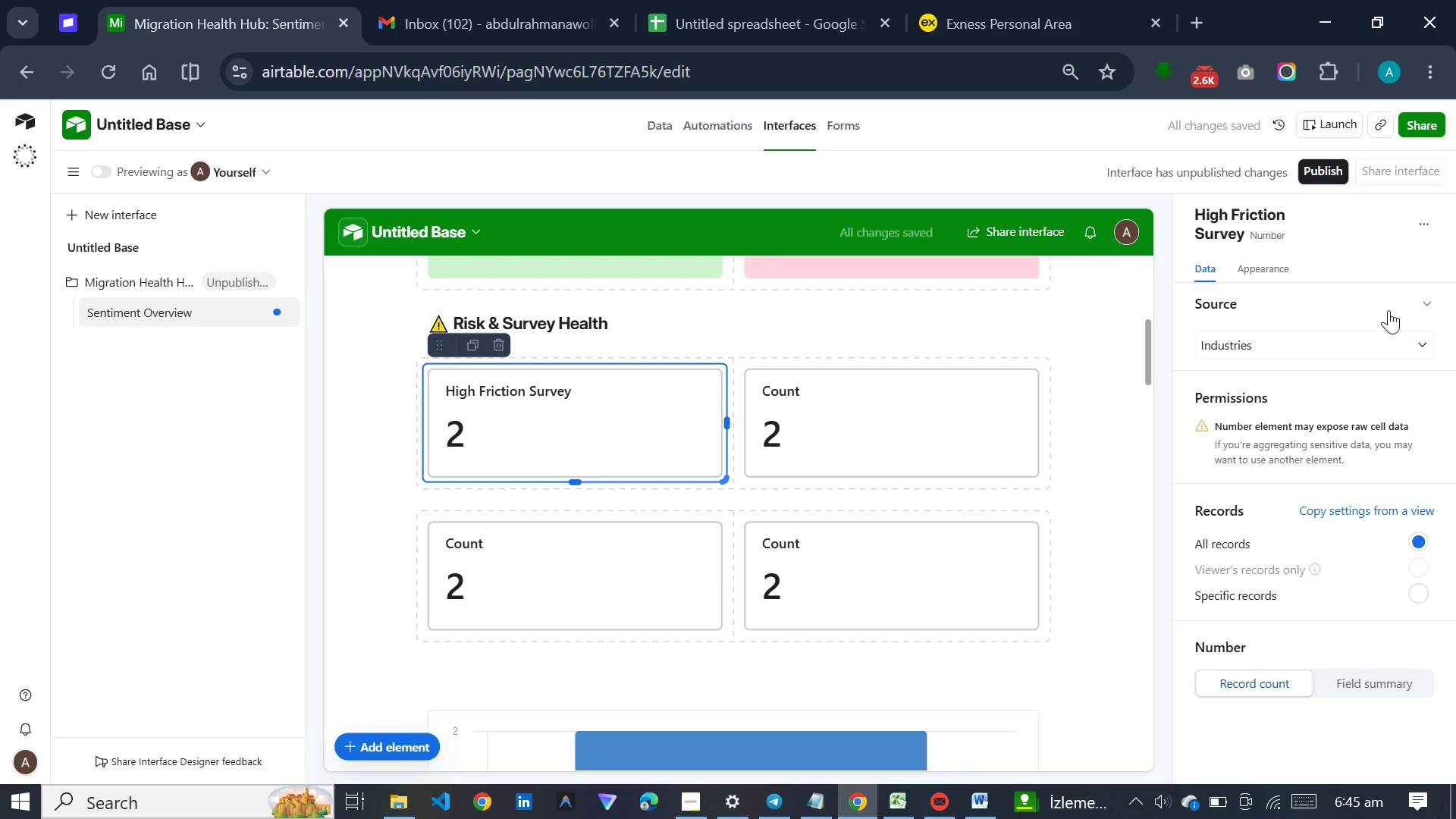 
left_click([1367, 353])
 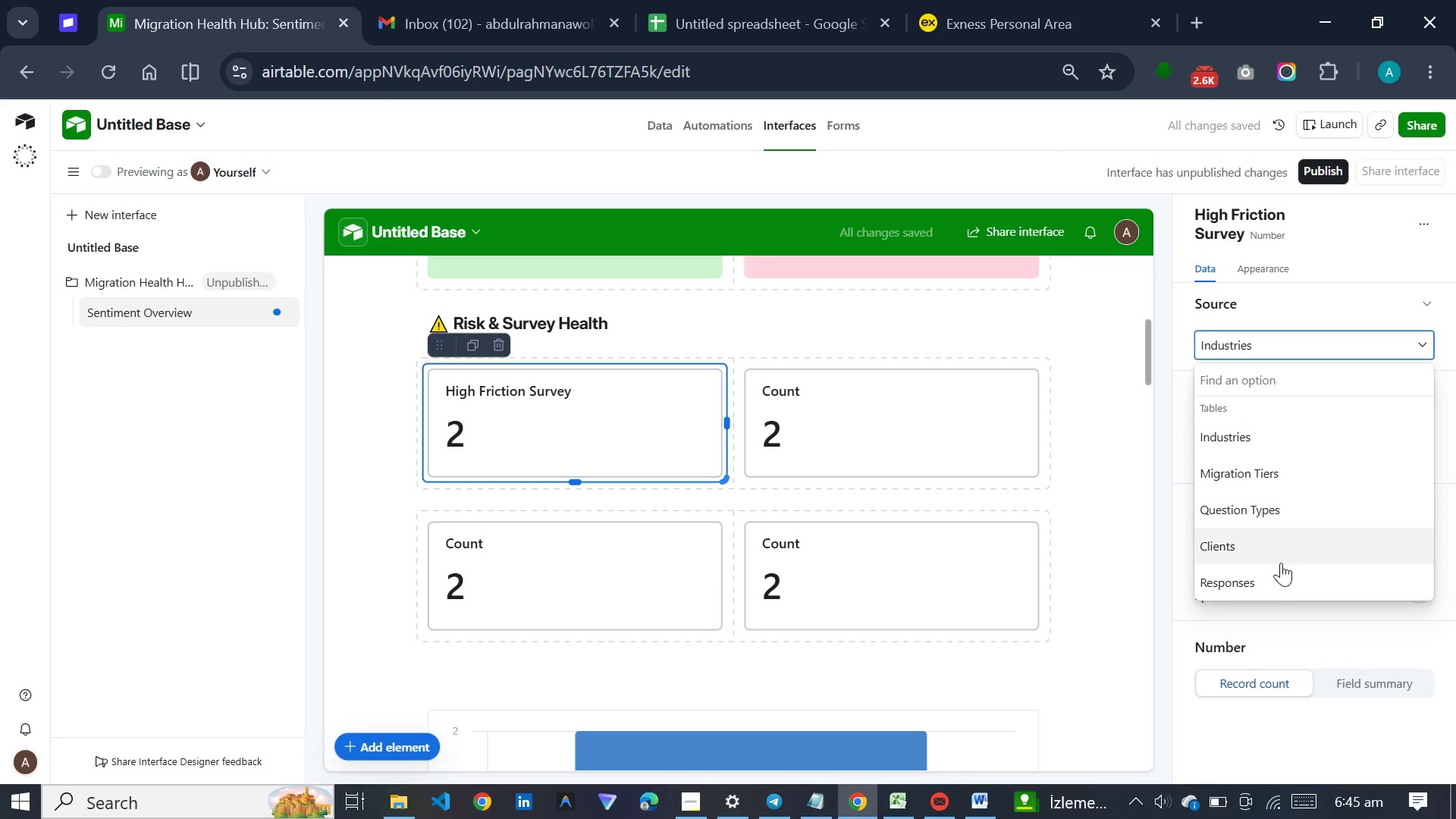 
left_click([1276, 575])
 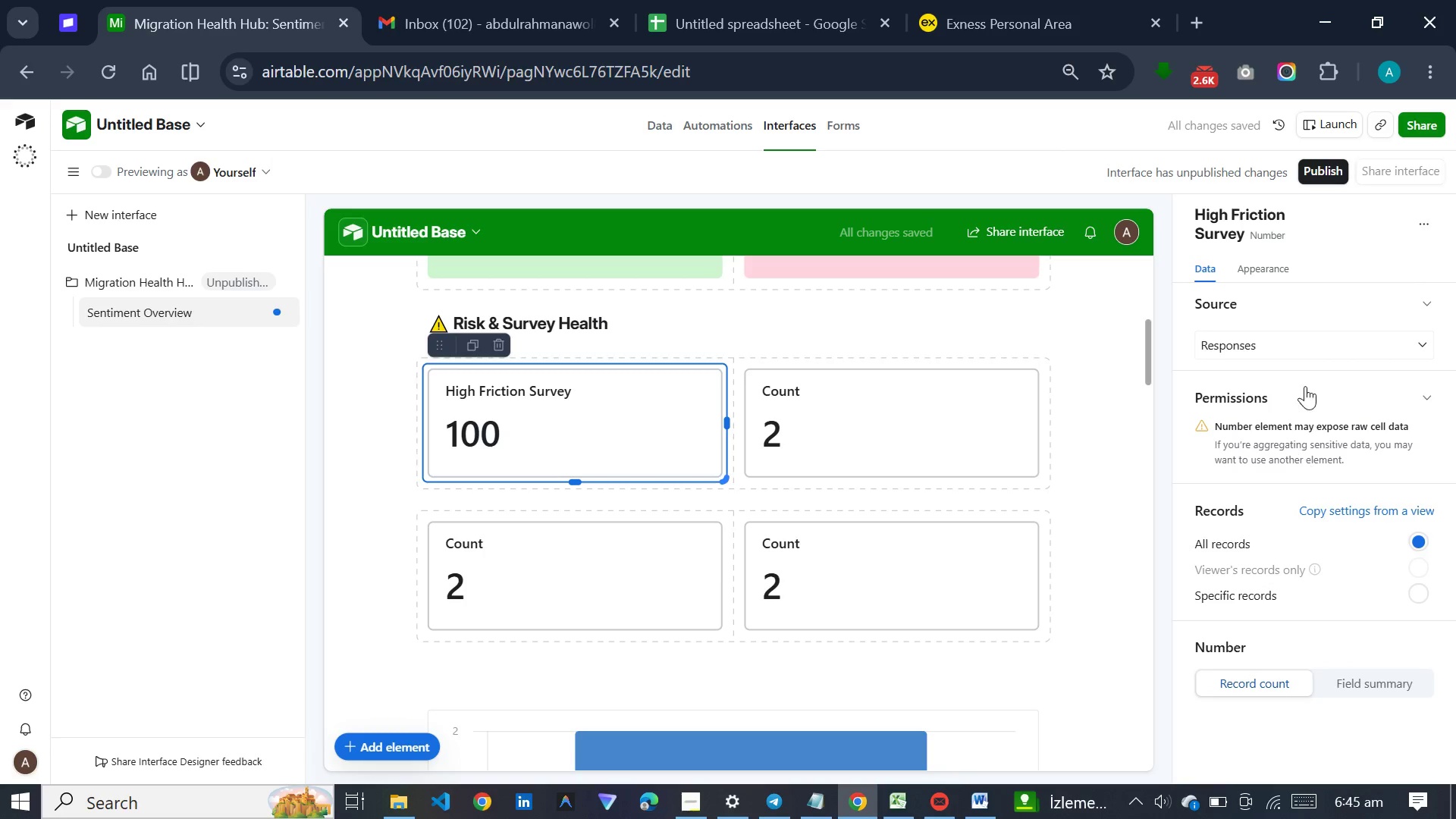 
wait(6.31)
 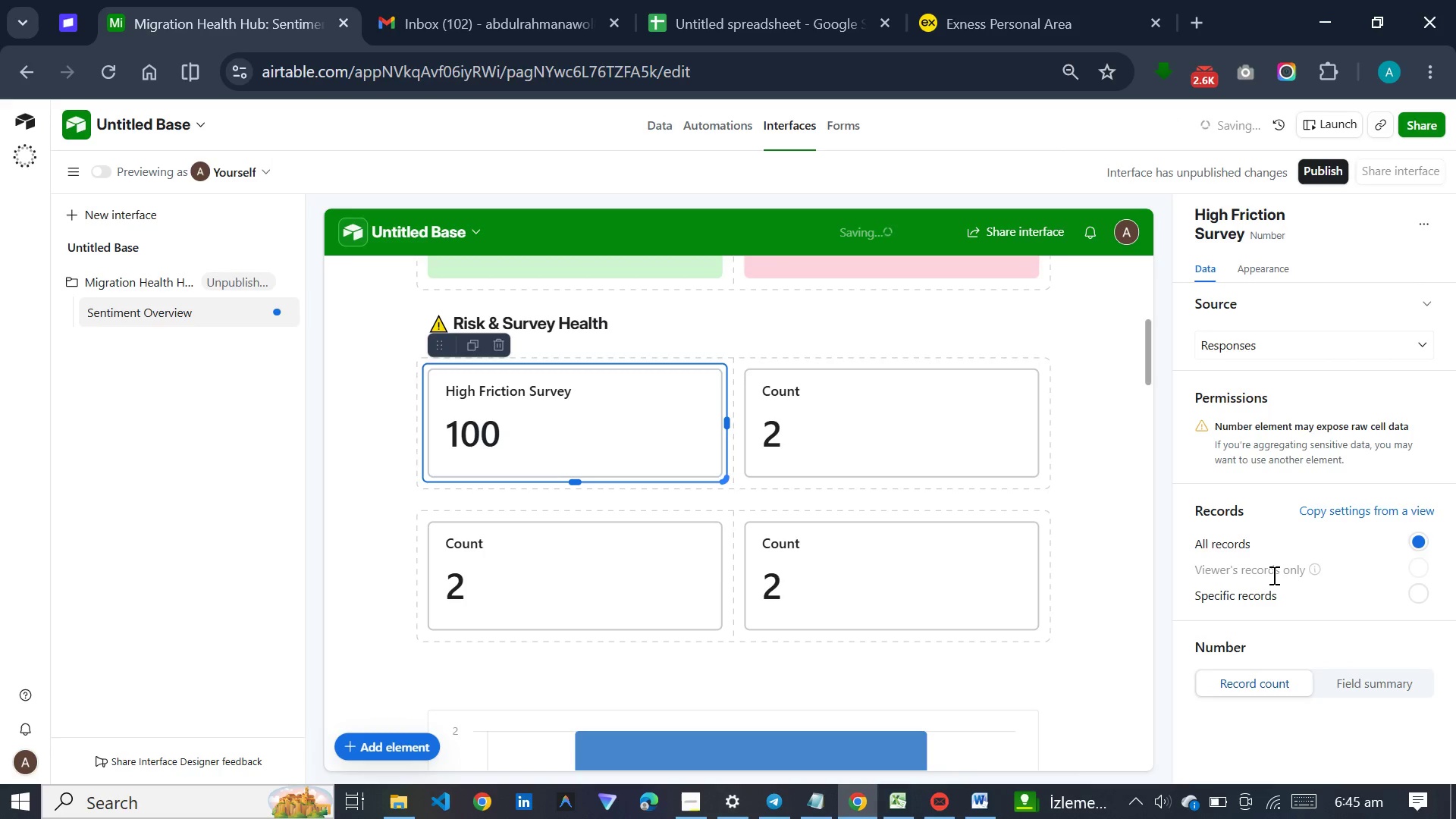 
left_click([1412, 215])
 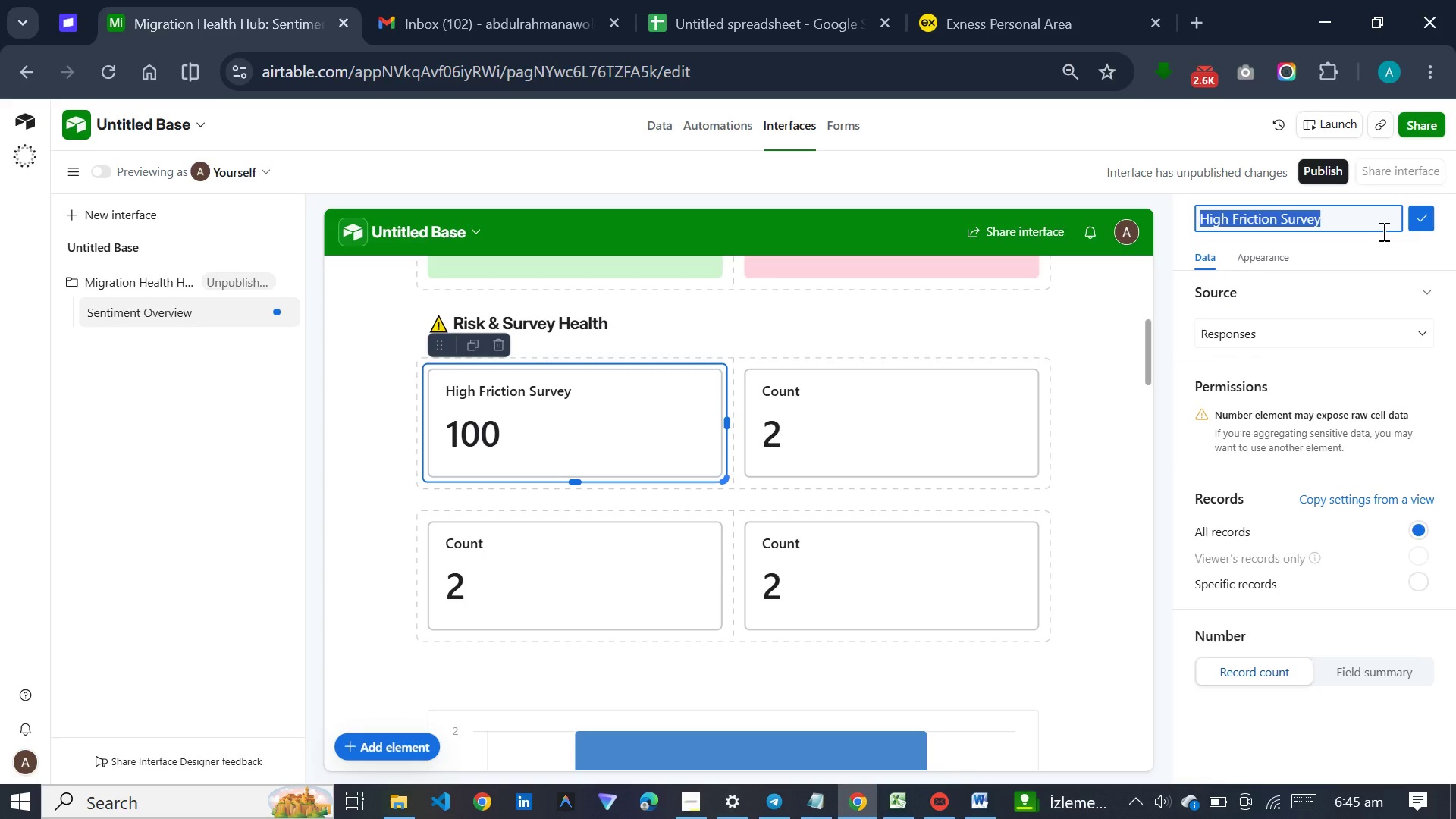 
left_click([1382, 231])
 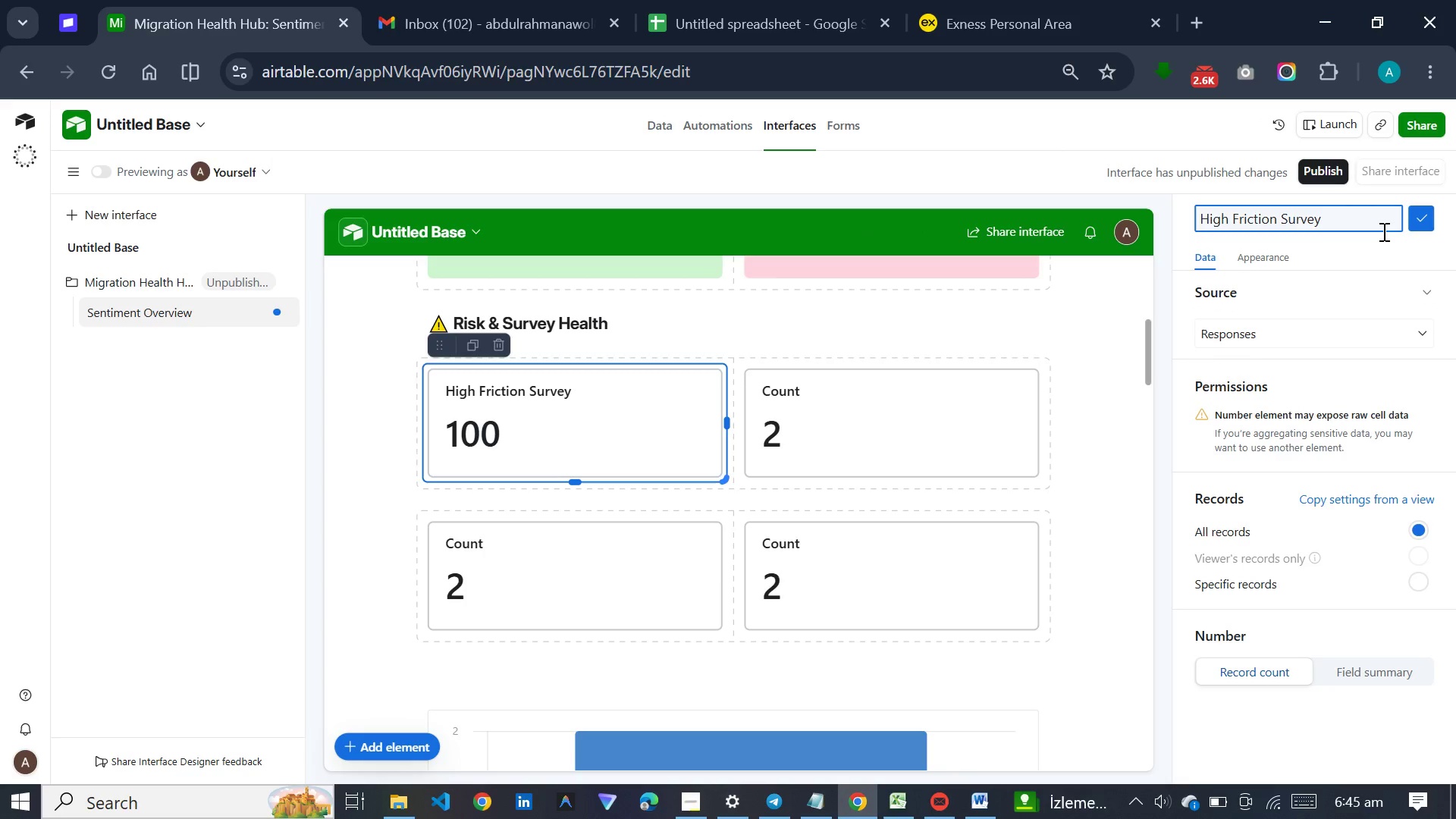 
key(S)
 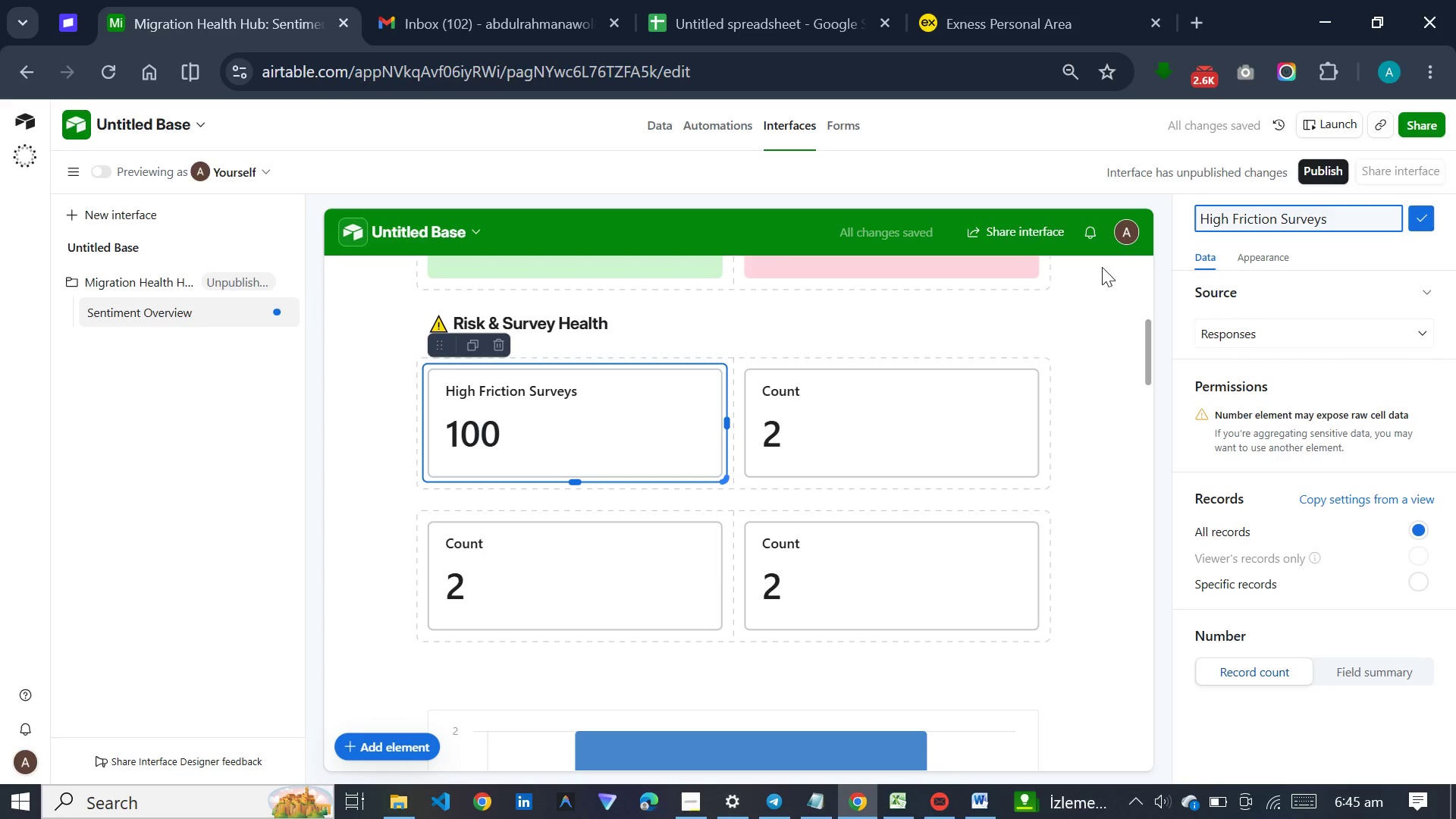 
wait(10.31)
 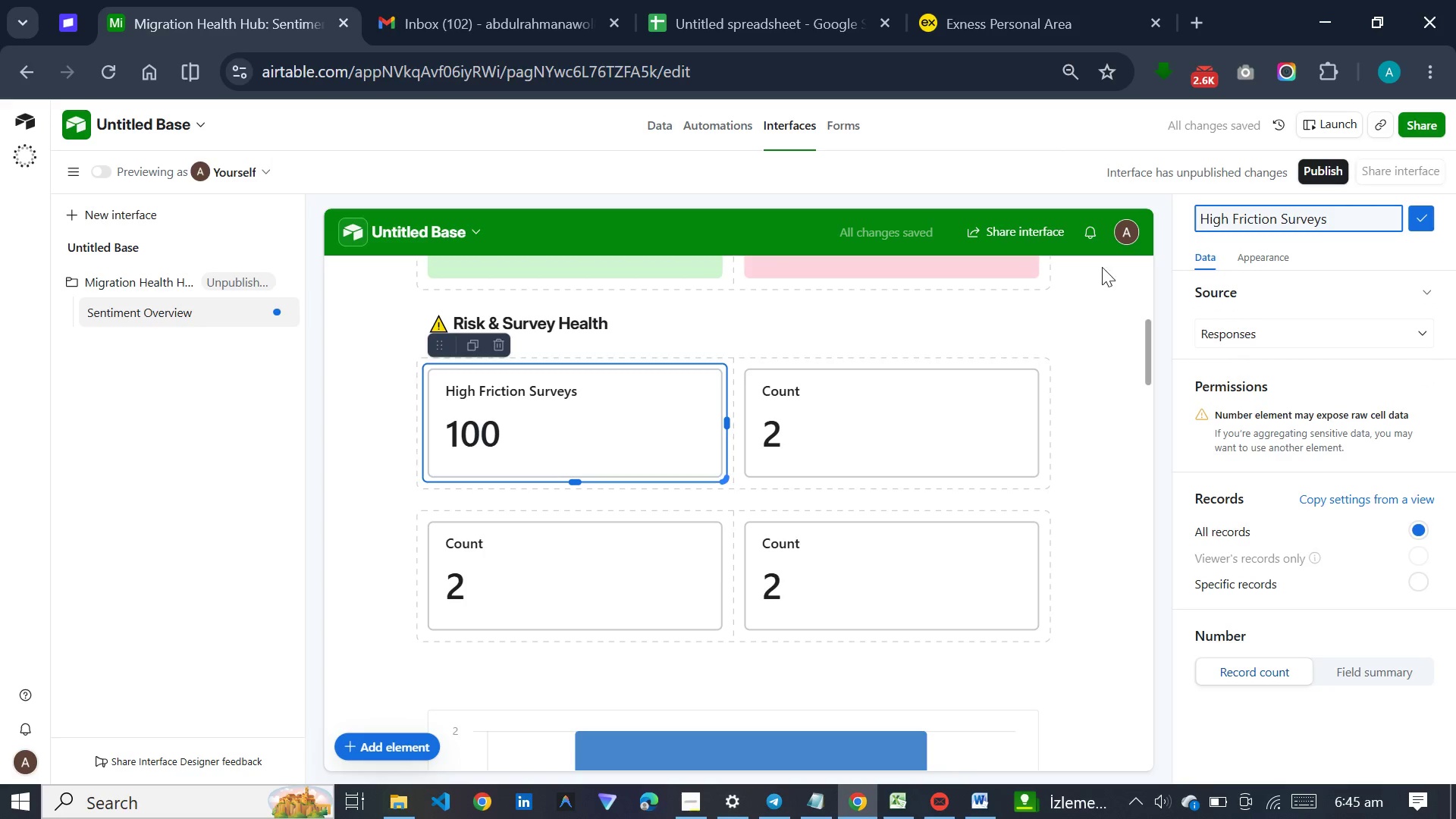 
left_click([672, 126])
 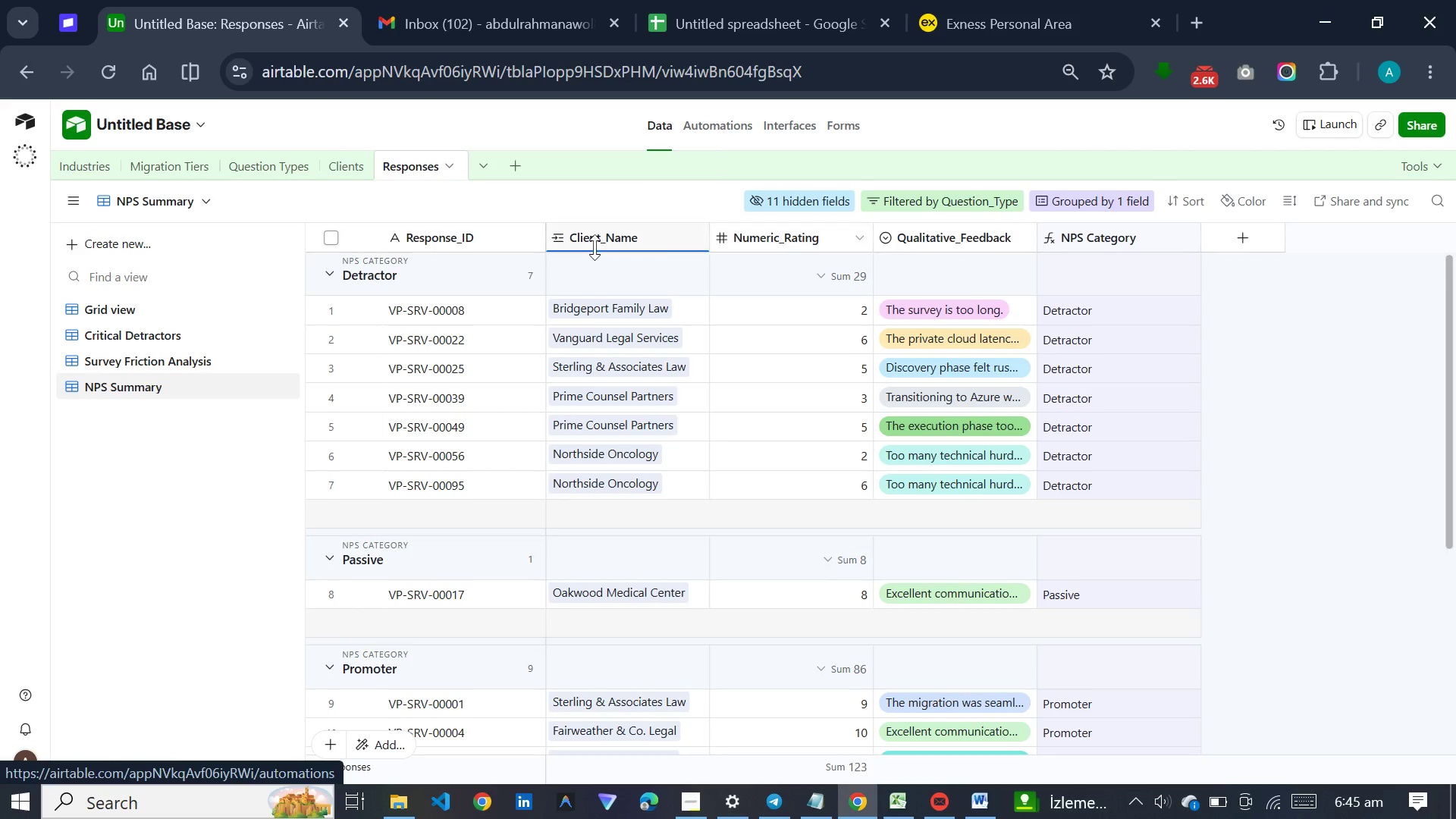 
left_click([151, 303])
 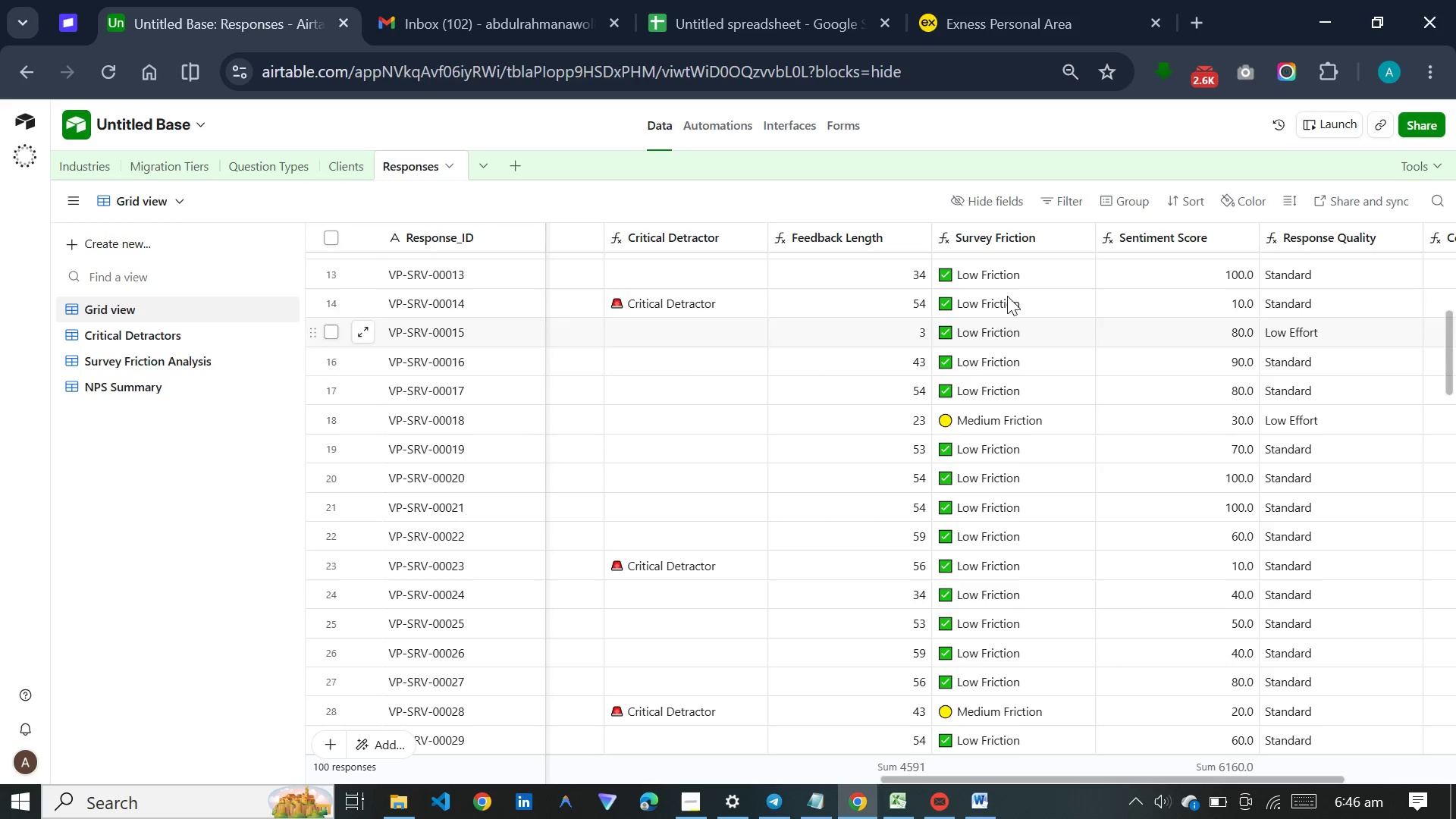 
wait(14.62)
 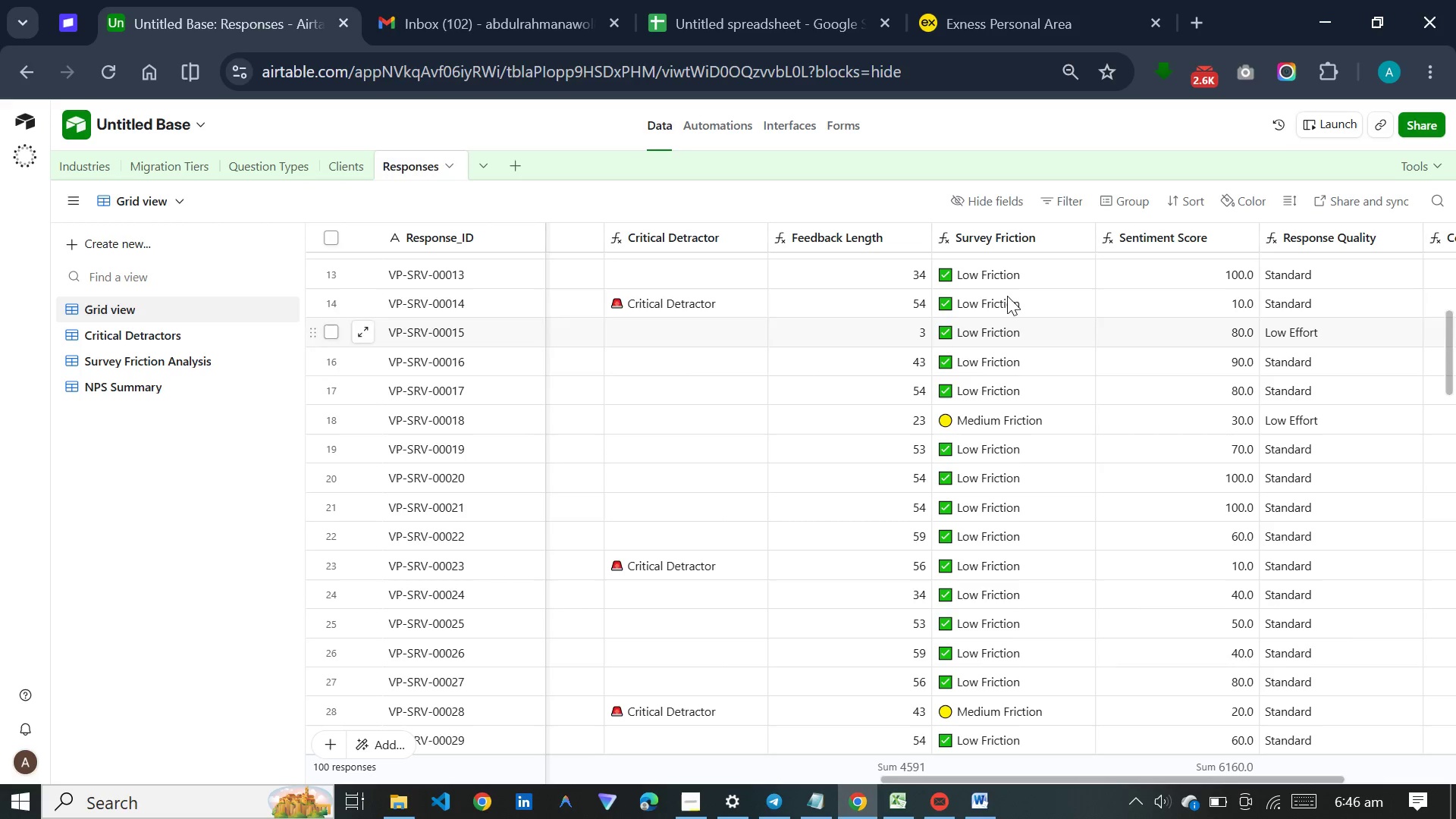 
left_click_drag(start_coordinate=[975, 777], to_coordinate=[1091, 818])
 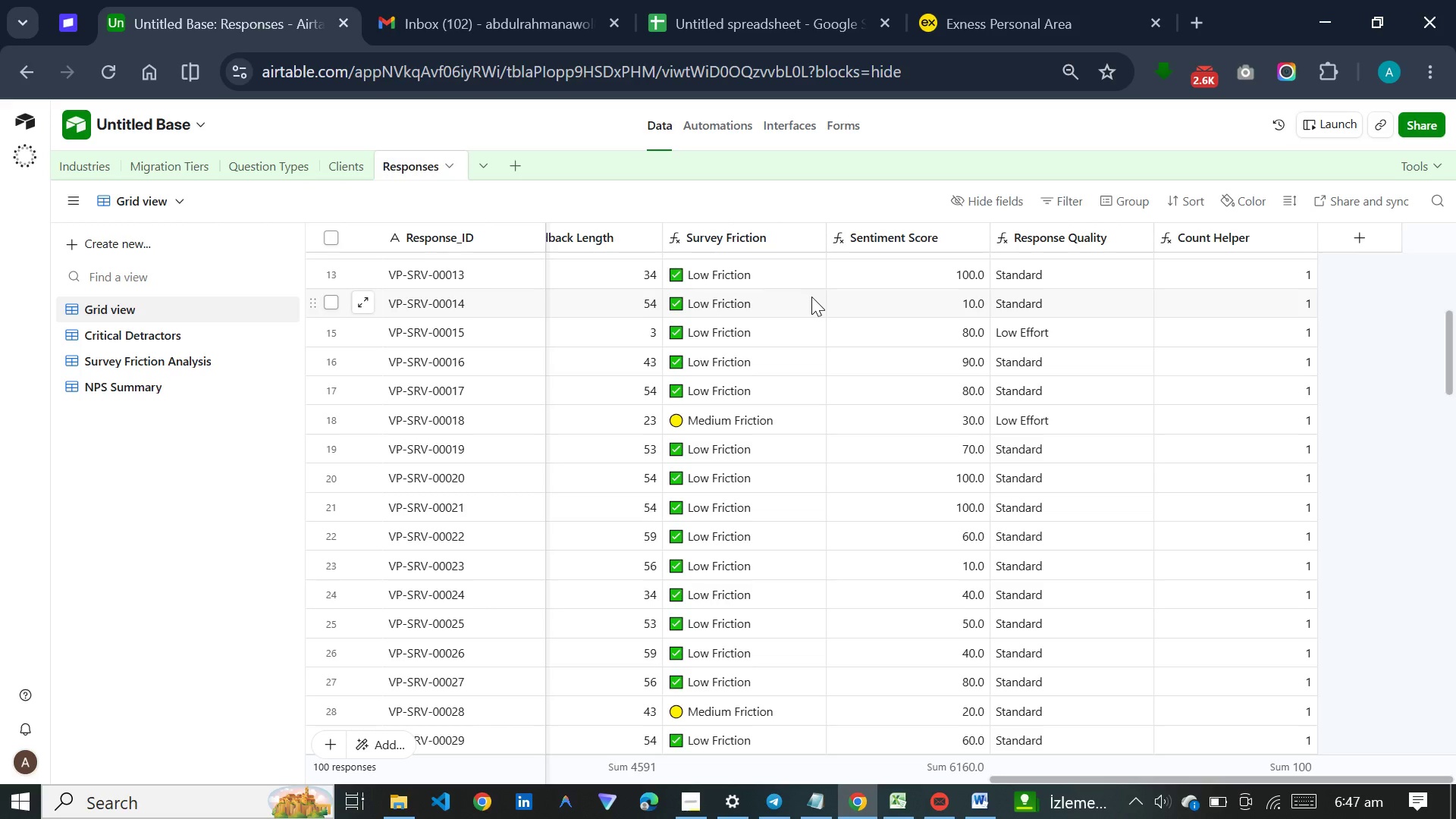 
wait(32.75)
 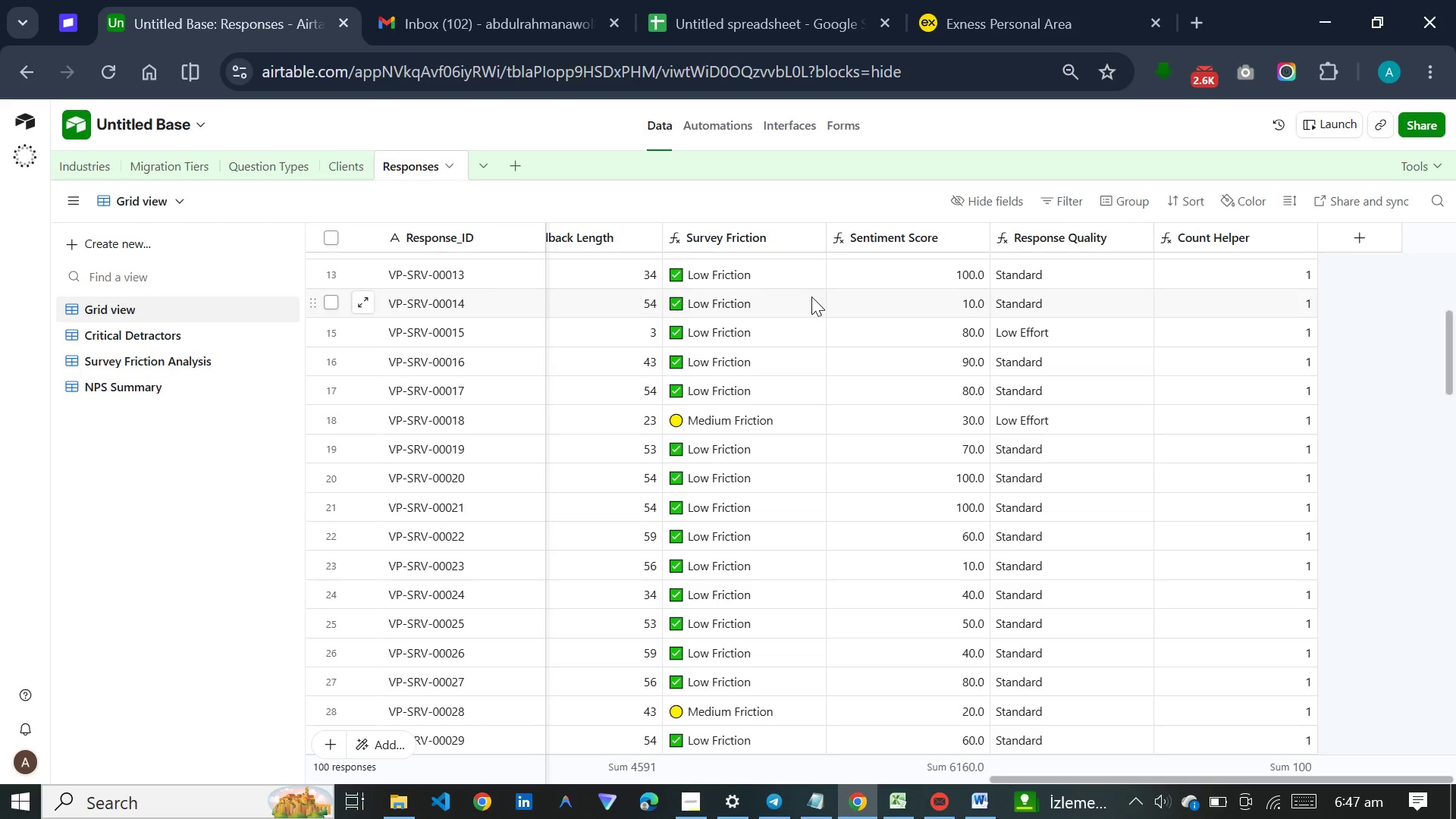 
left_click_drag(start_coordinate=[1052, 777], to_coordinate=[344, 818])
 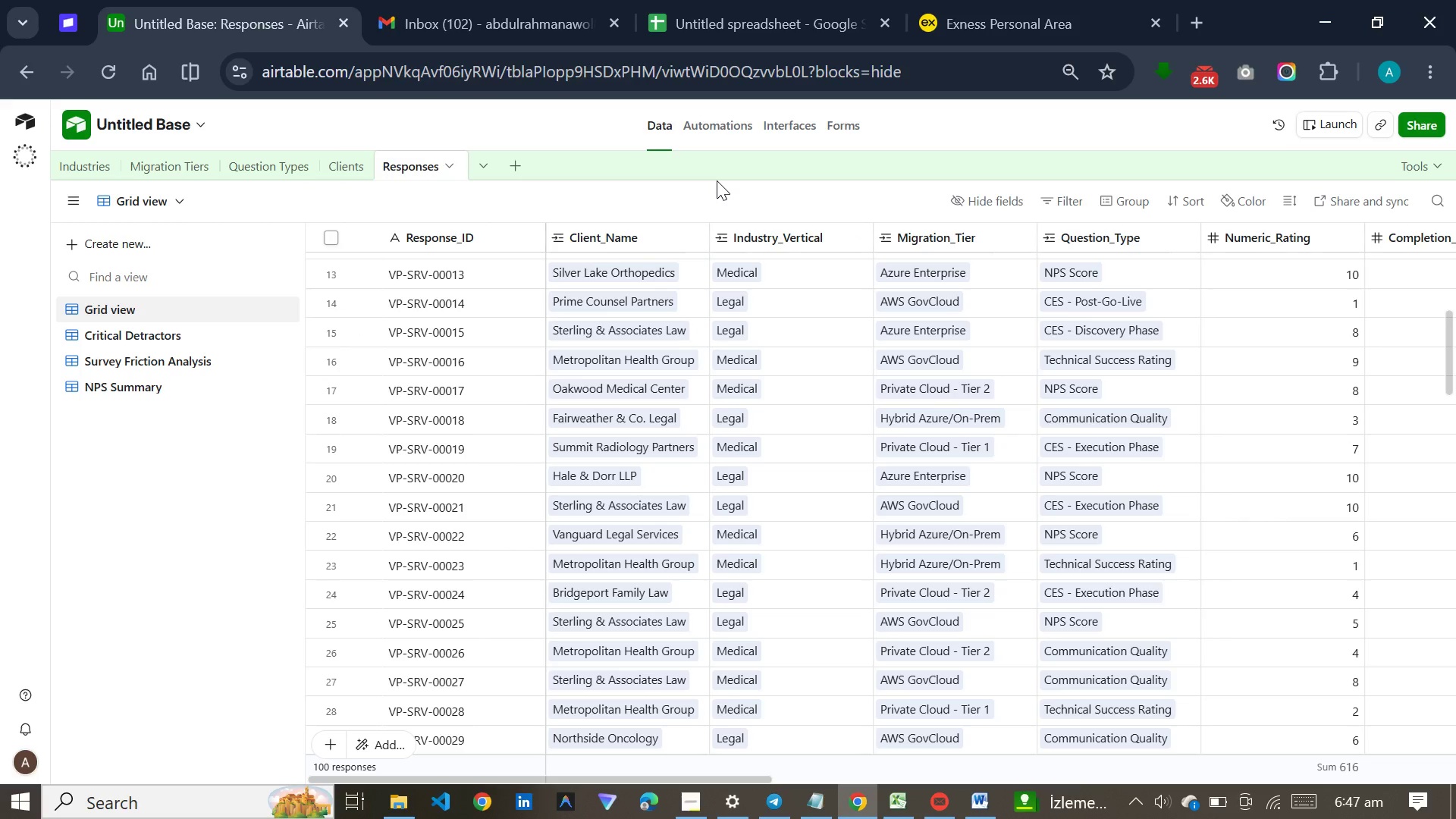 
wait(20.34)
 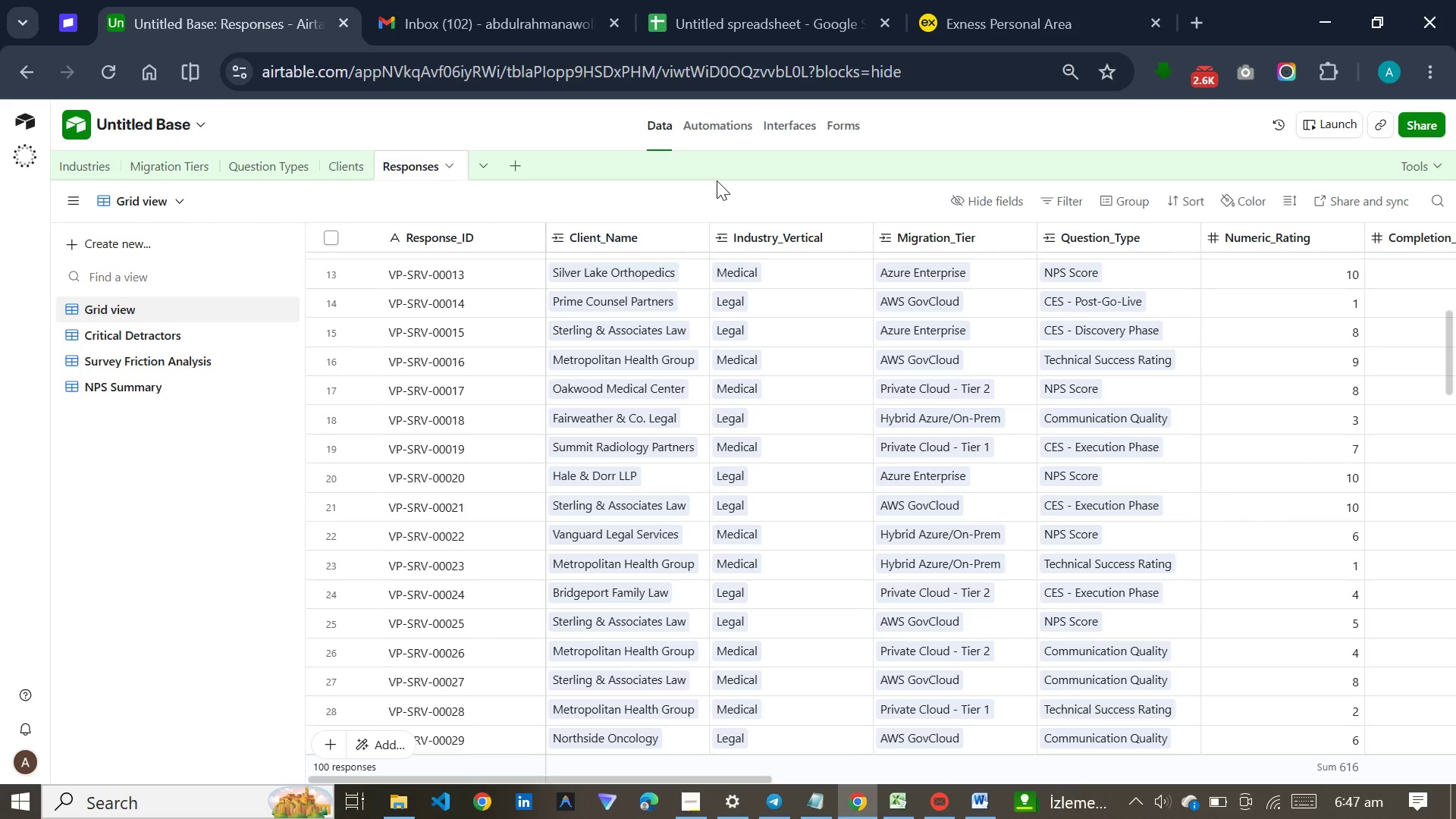 
left_click_drag(start_coordinate=[758, 777], to_coordinate=[1098, 818])
 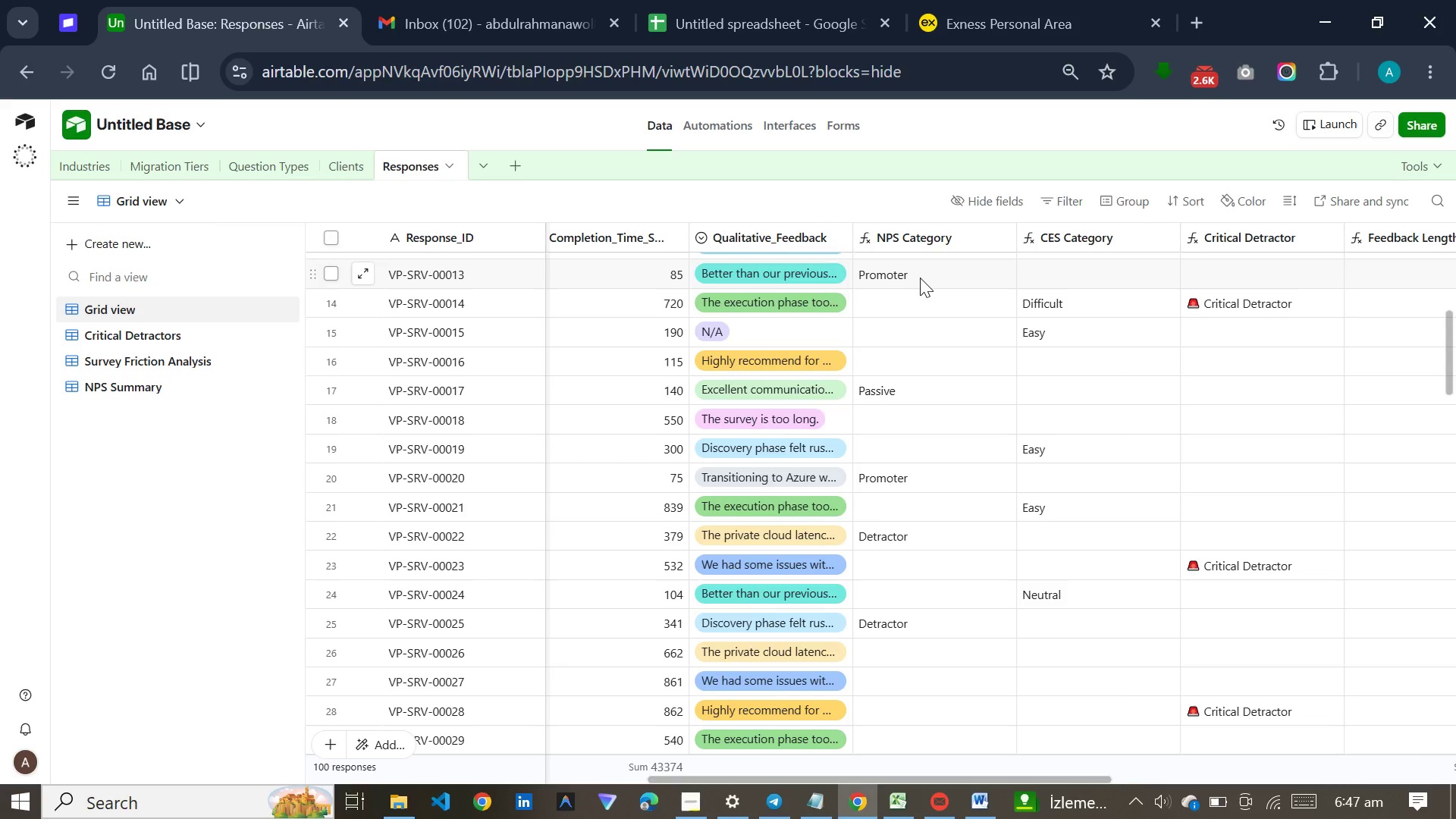 
left_click([920, 278])
 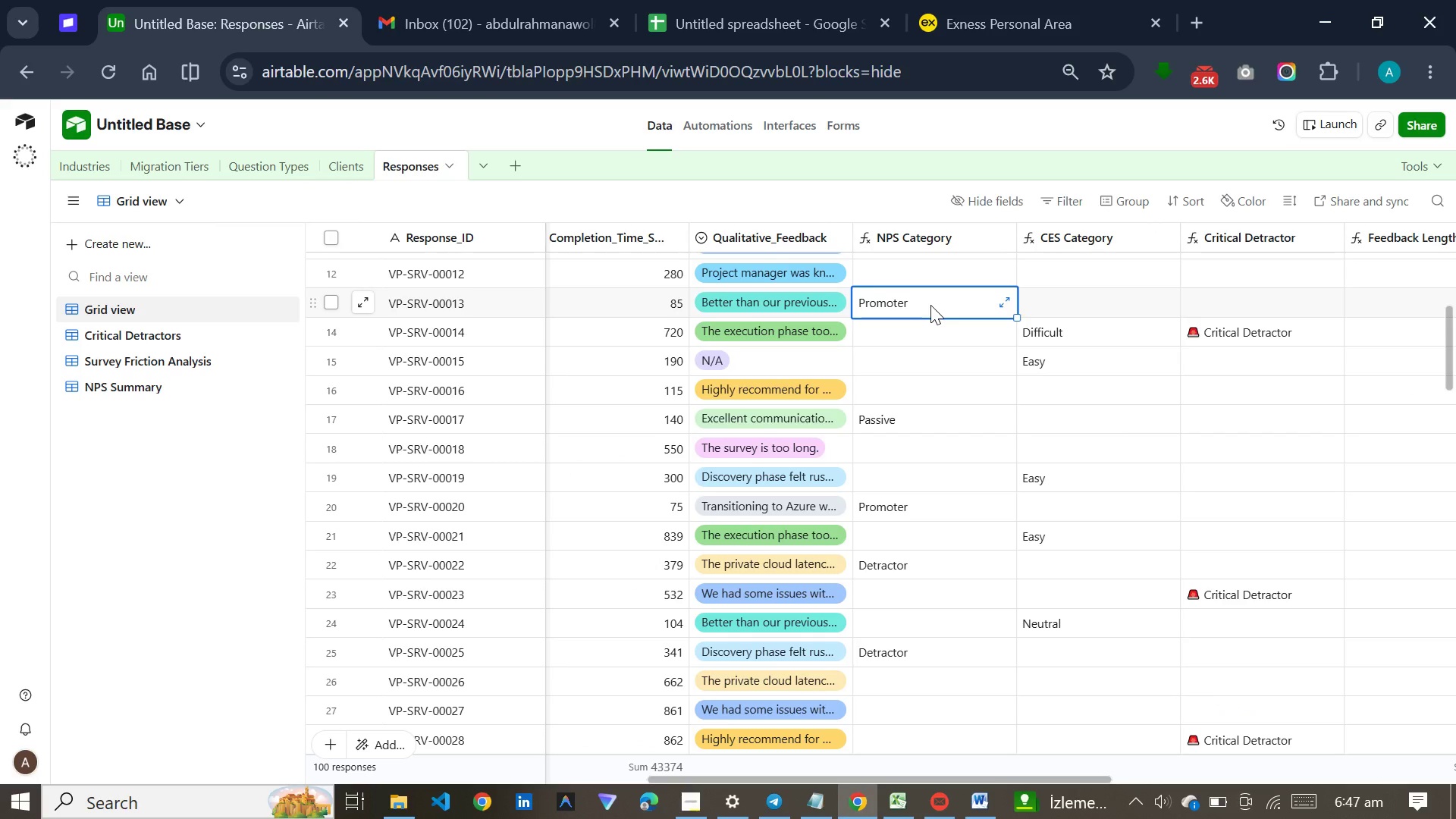 
key(Control+C)
 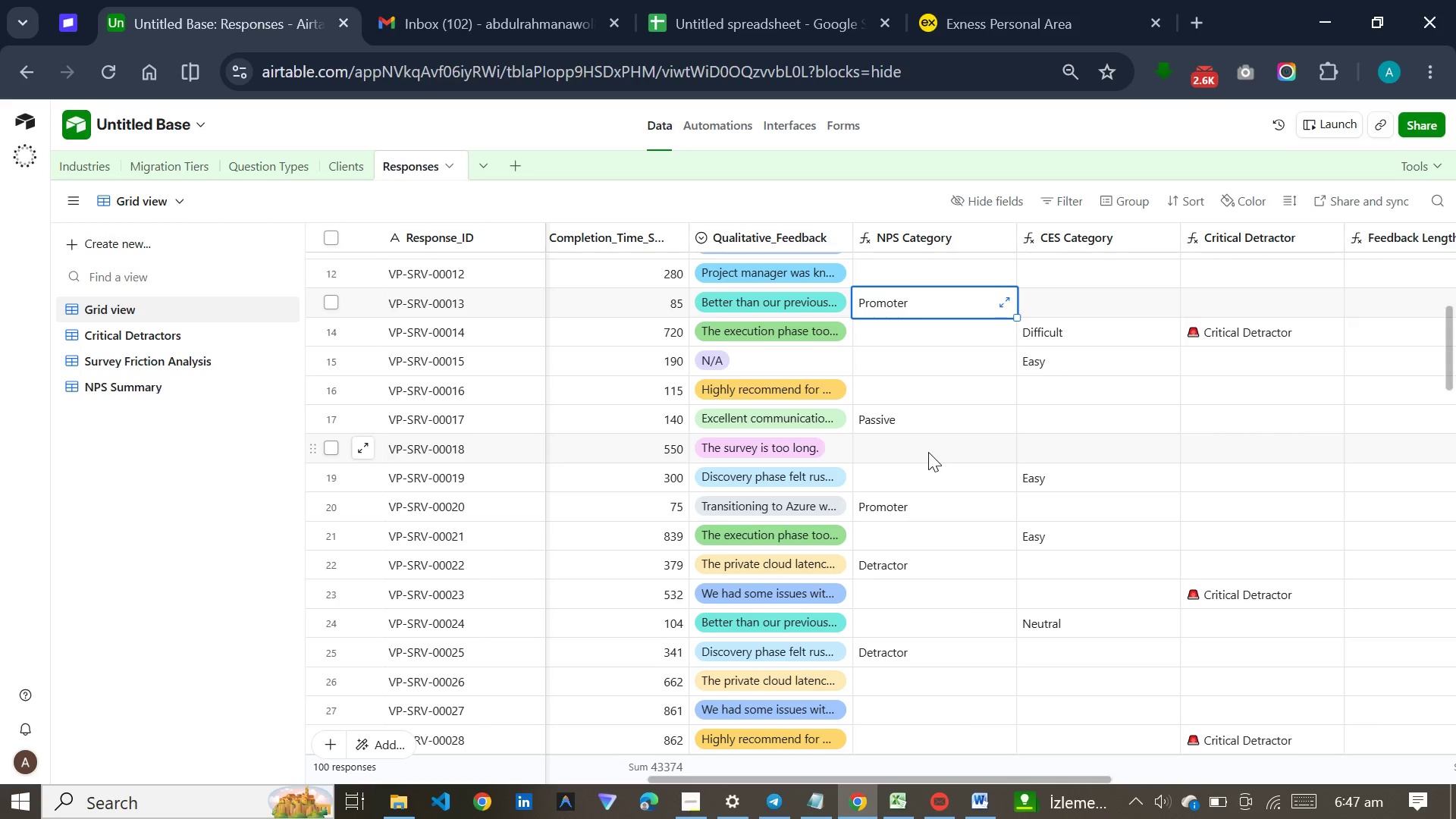 
wait(9.42)
 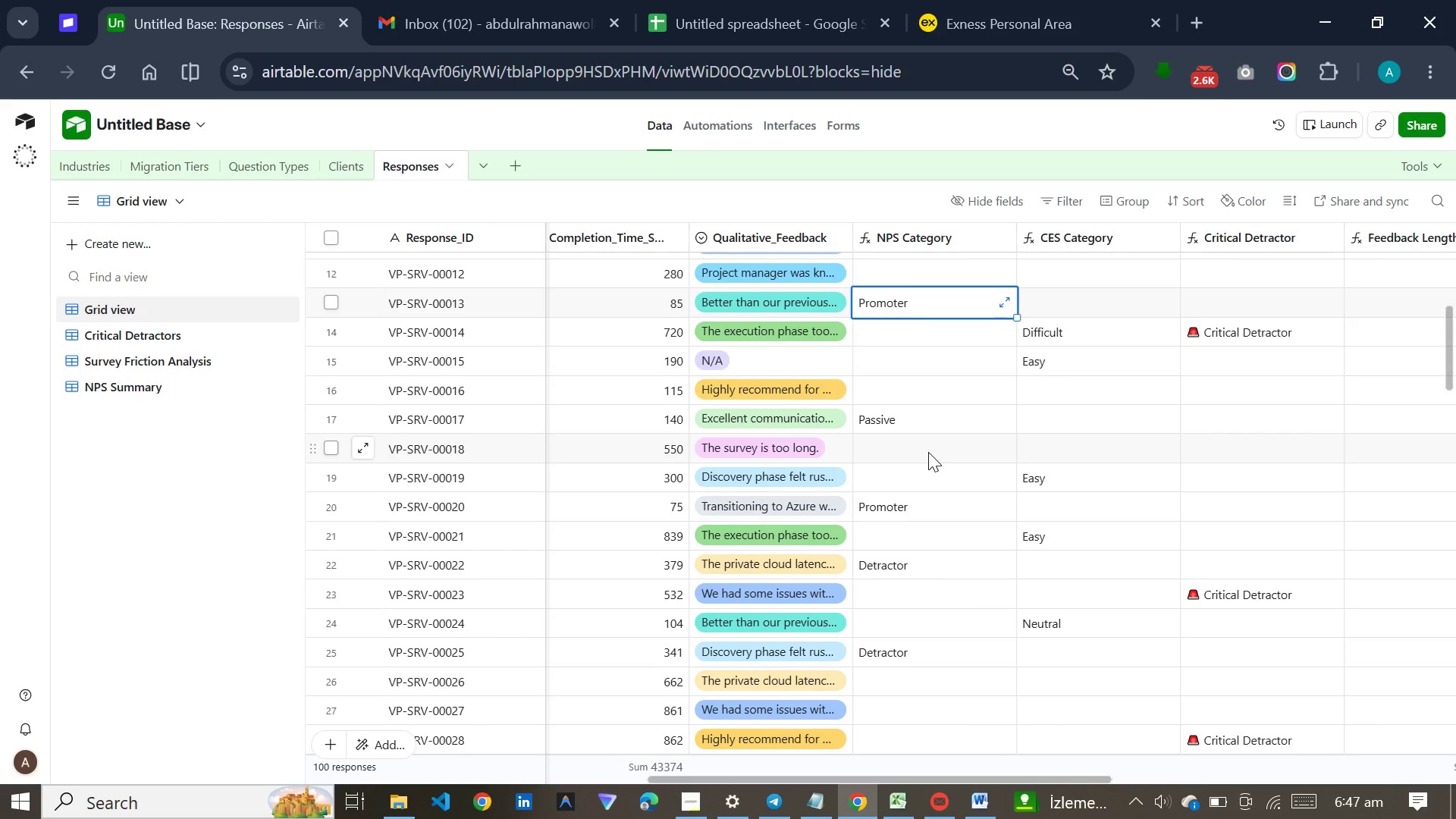 
left_click([915, 567])
 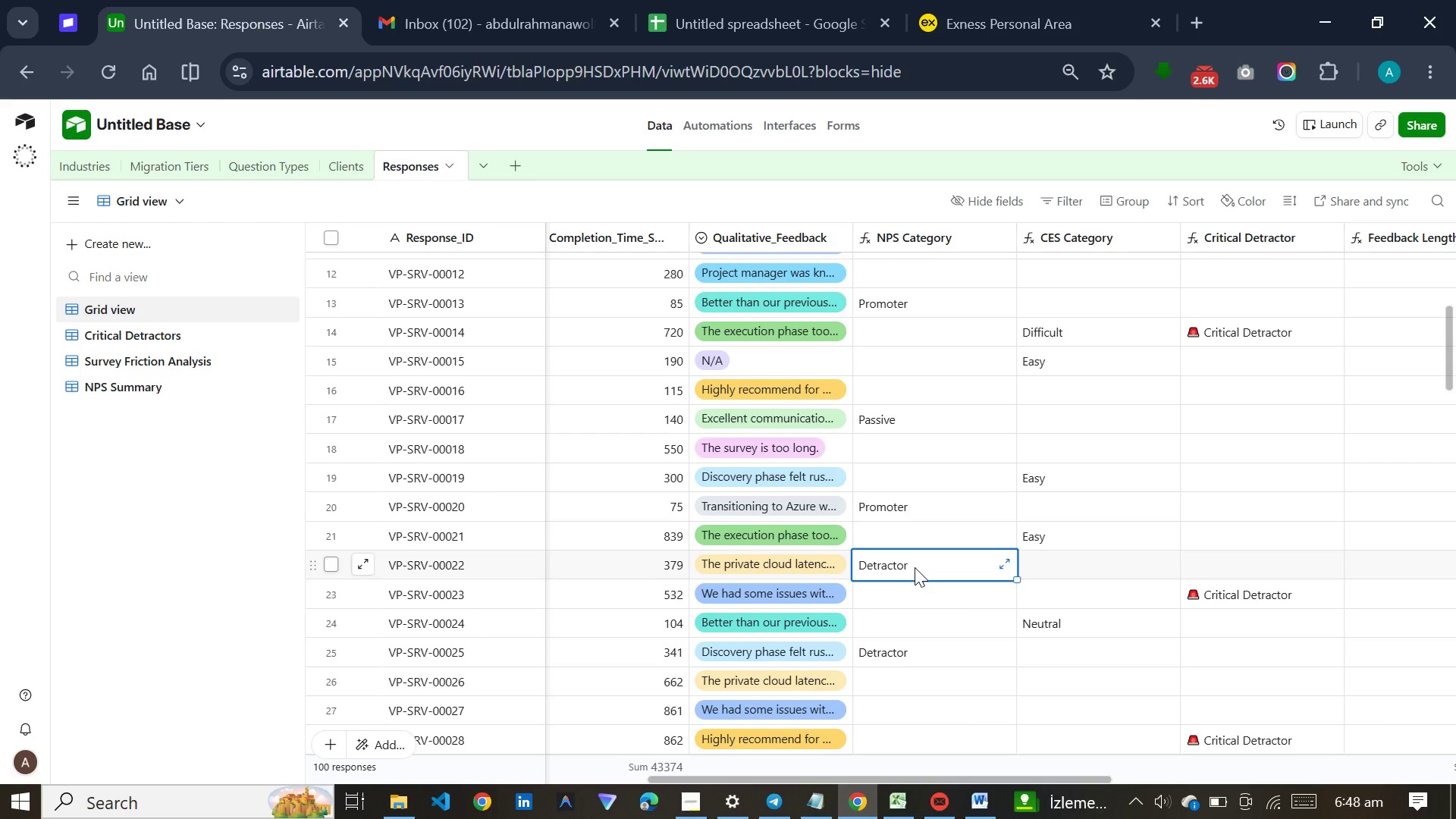 
key(Control+C)
 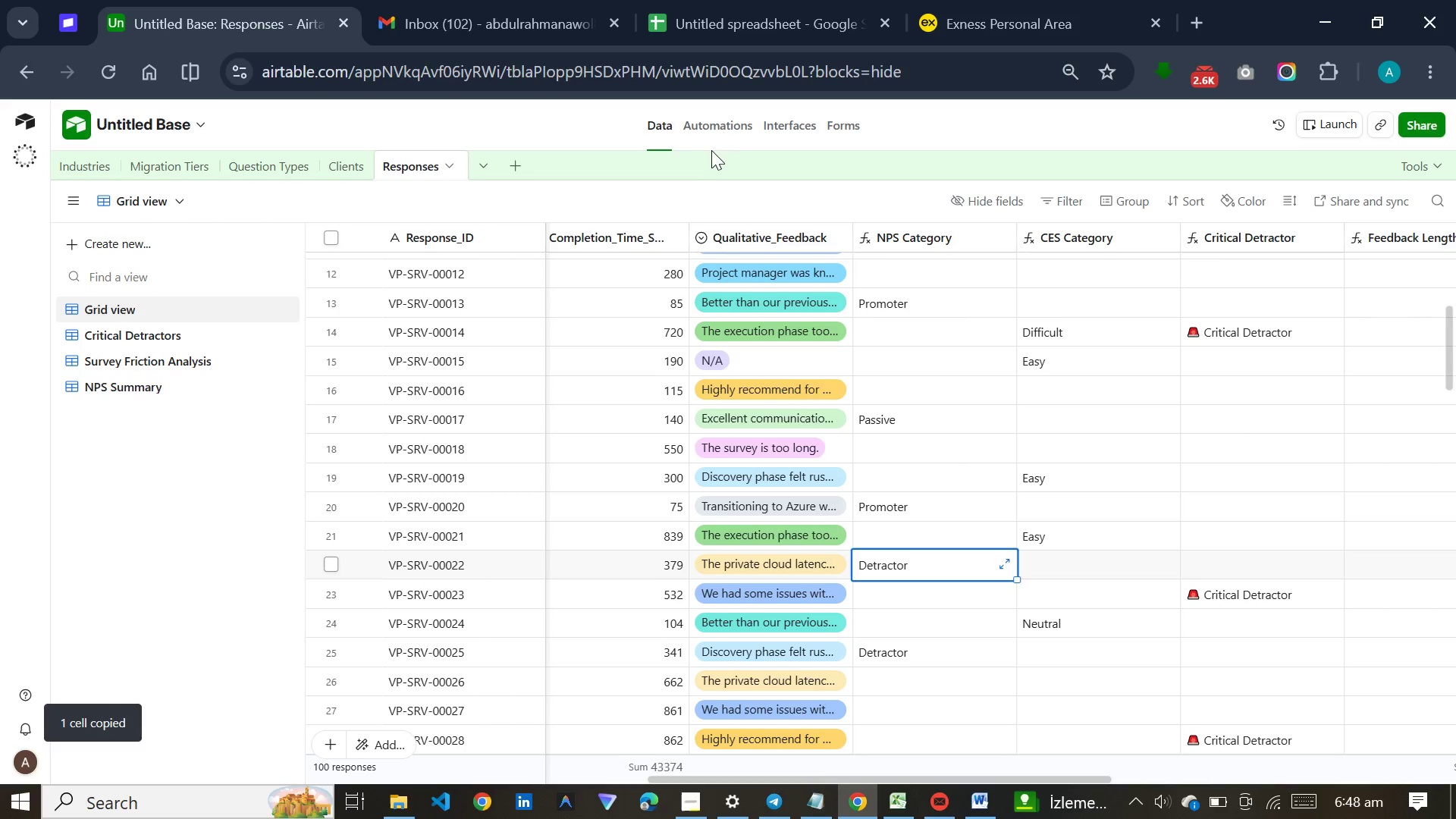 
left_click([764, 121])
 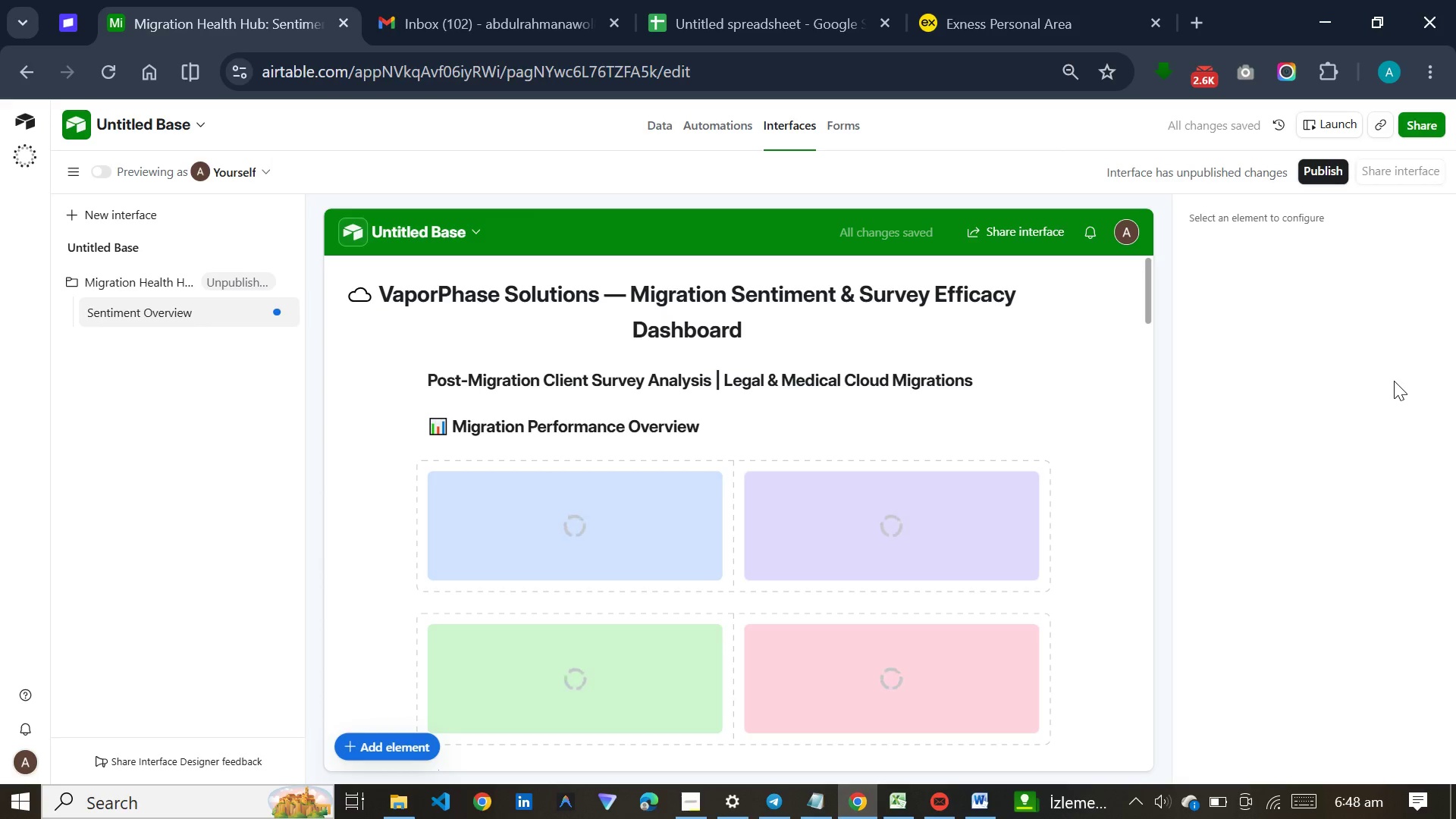 
wait(14.19)
 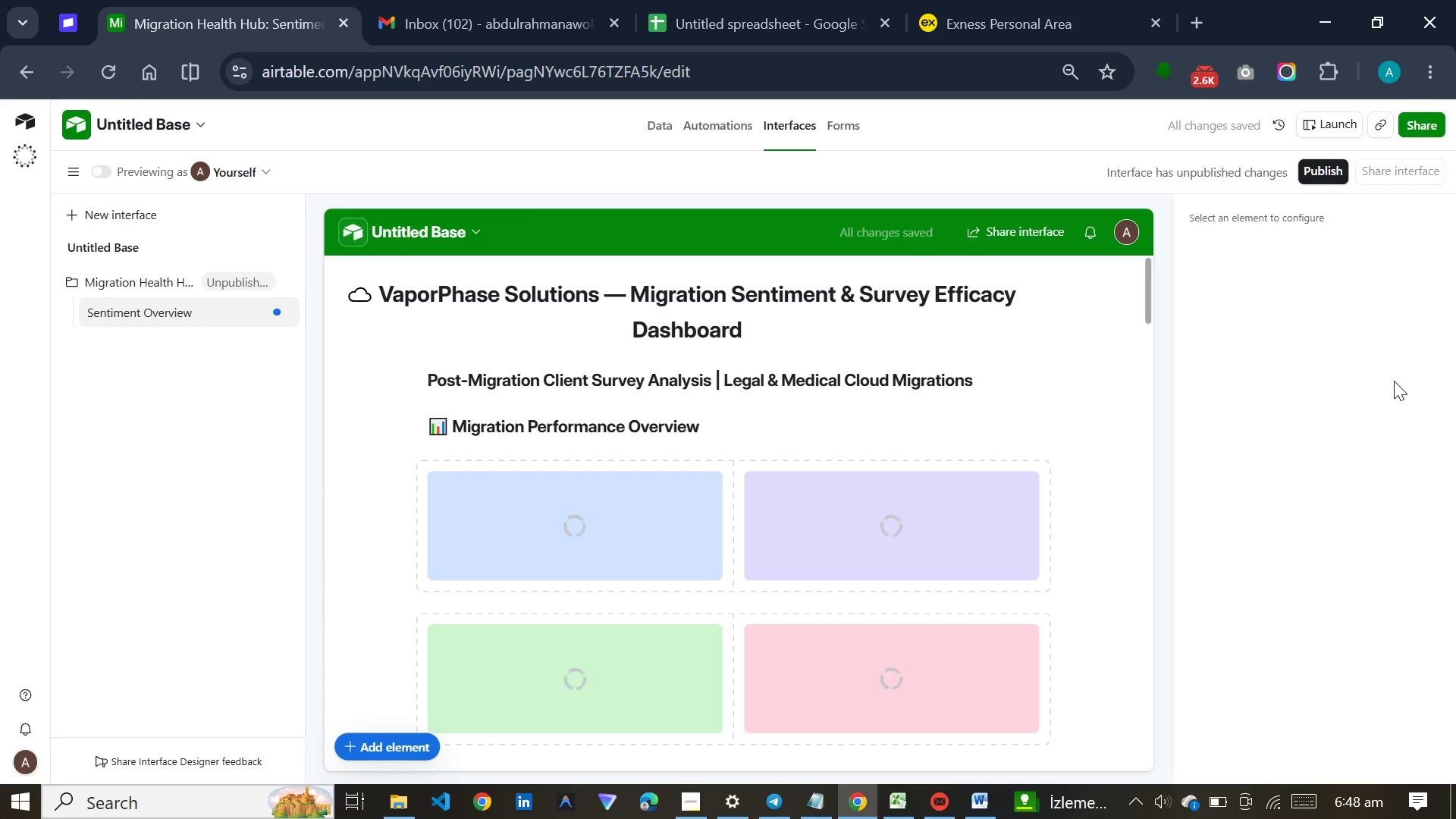 
scroll: coordinate [945, 507], scroll_direction: down, amount: 7.0
 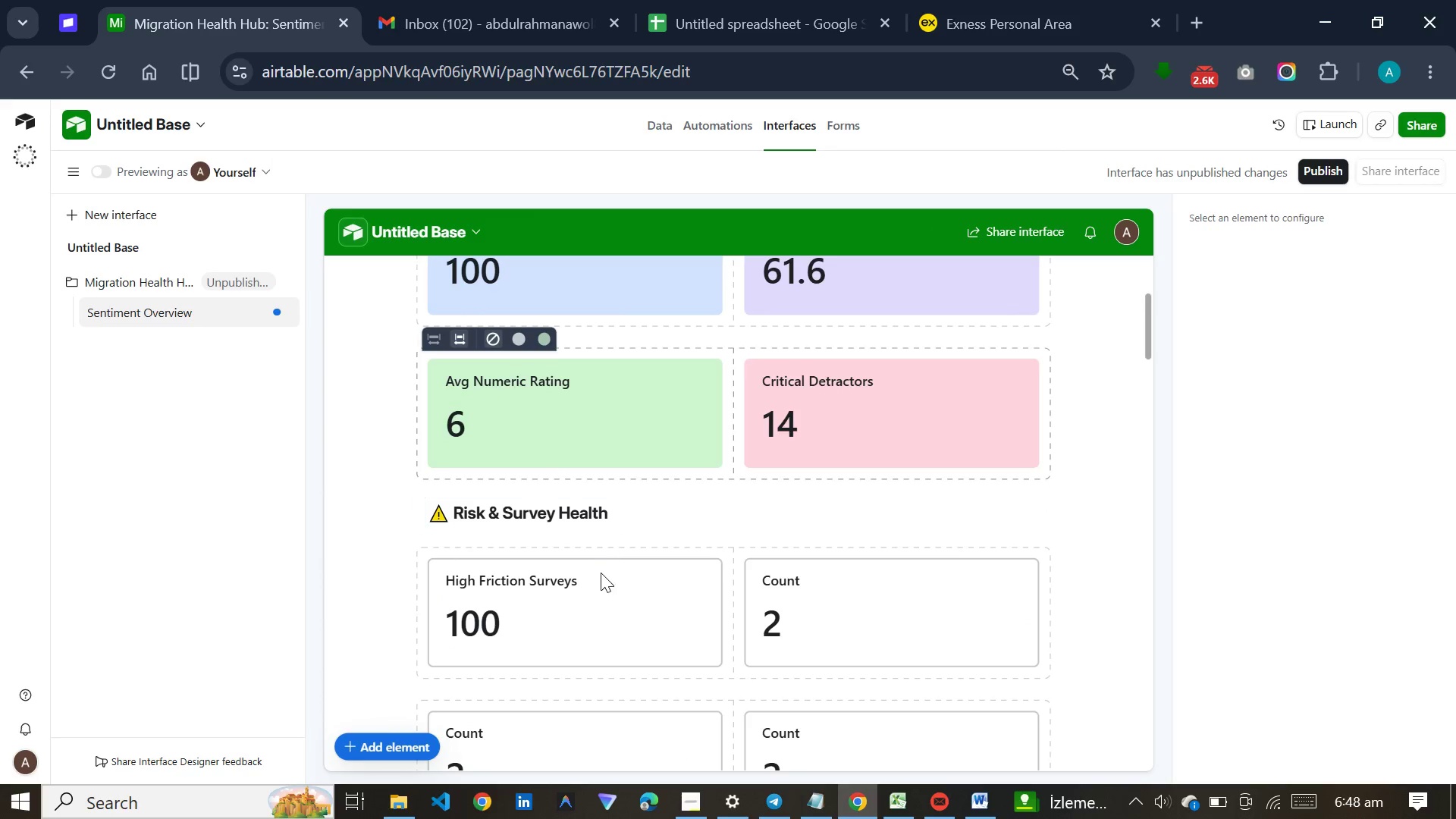 
left_click([601, 578])
 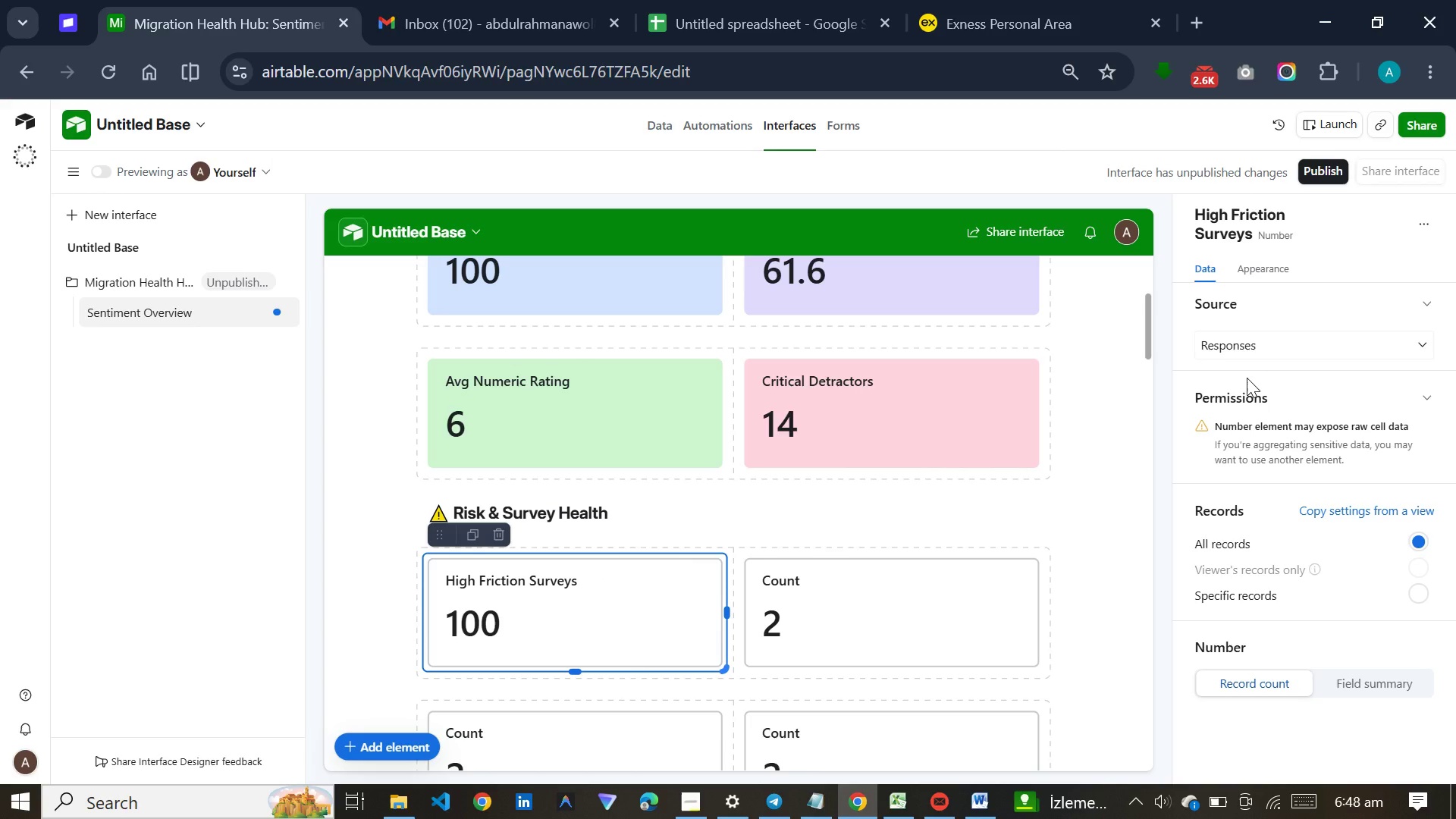 
wait(9.64)
 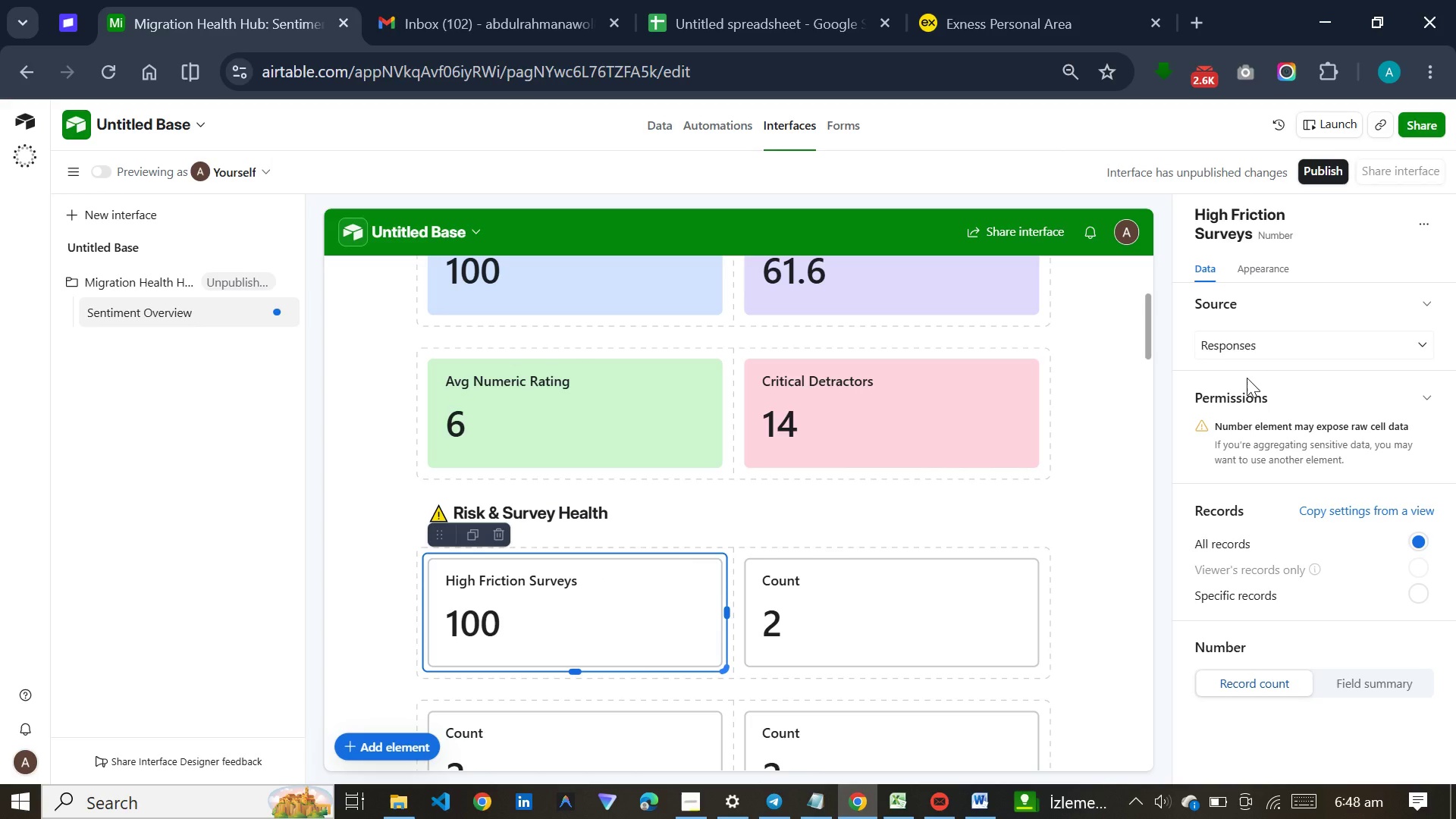 
left_click([1221, 583])
 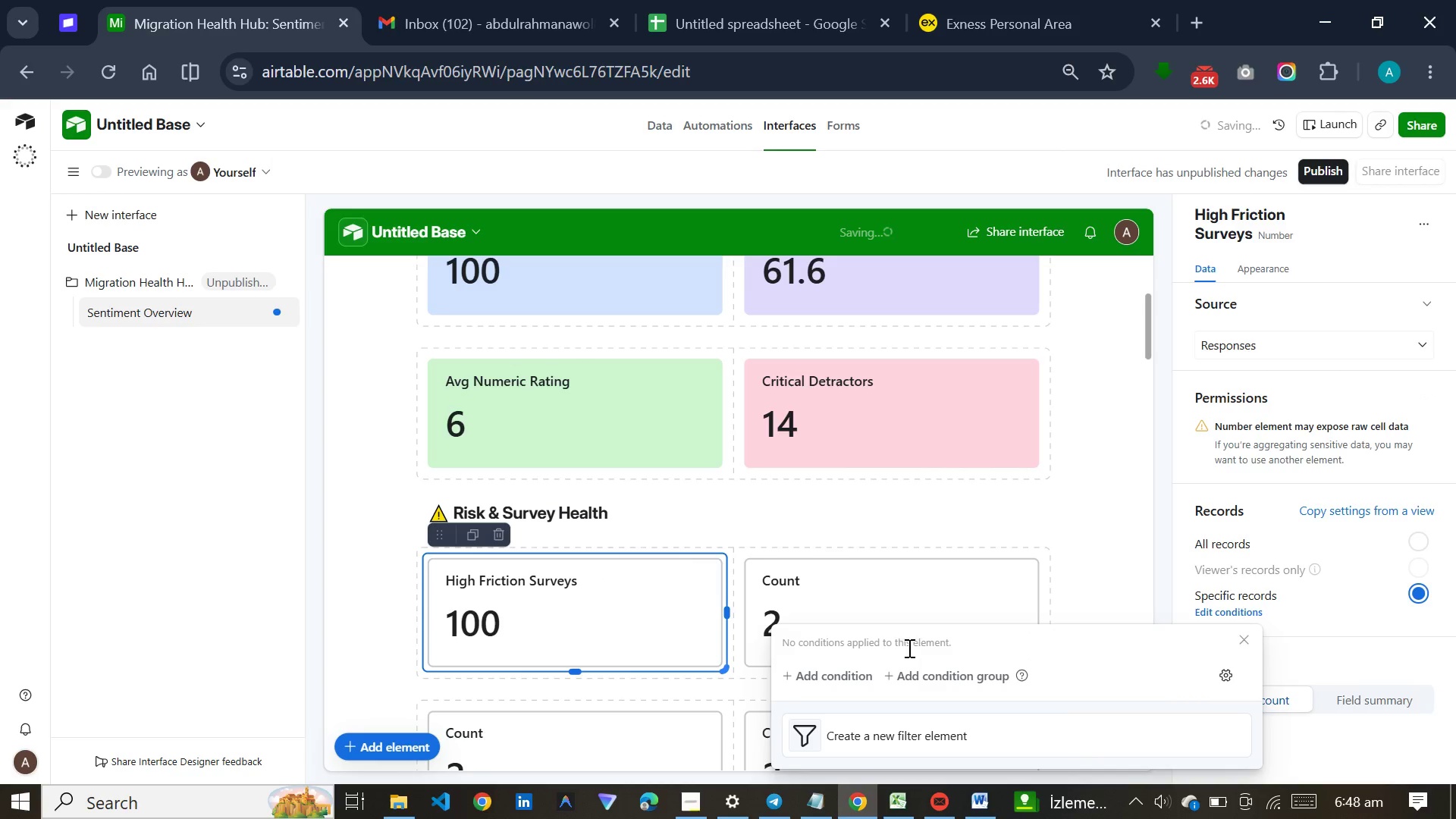 
left_click([864, 673])
 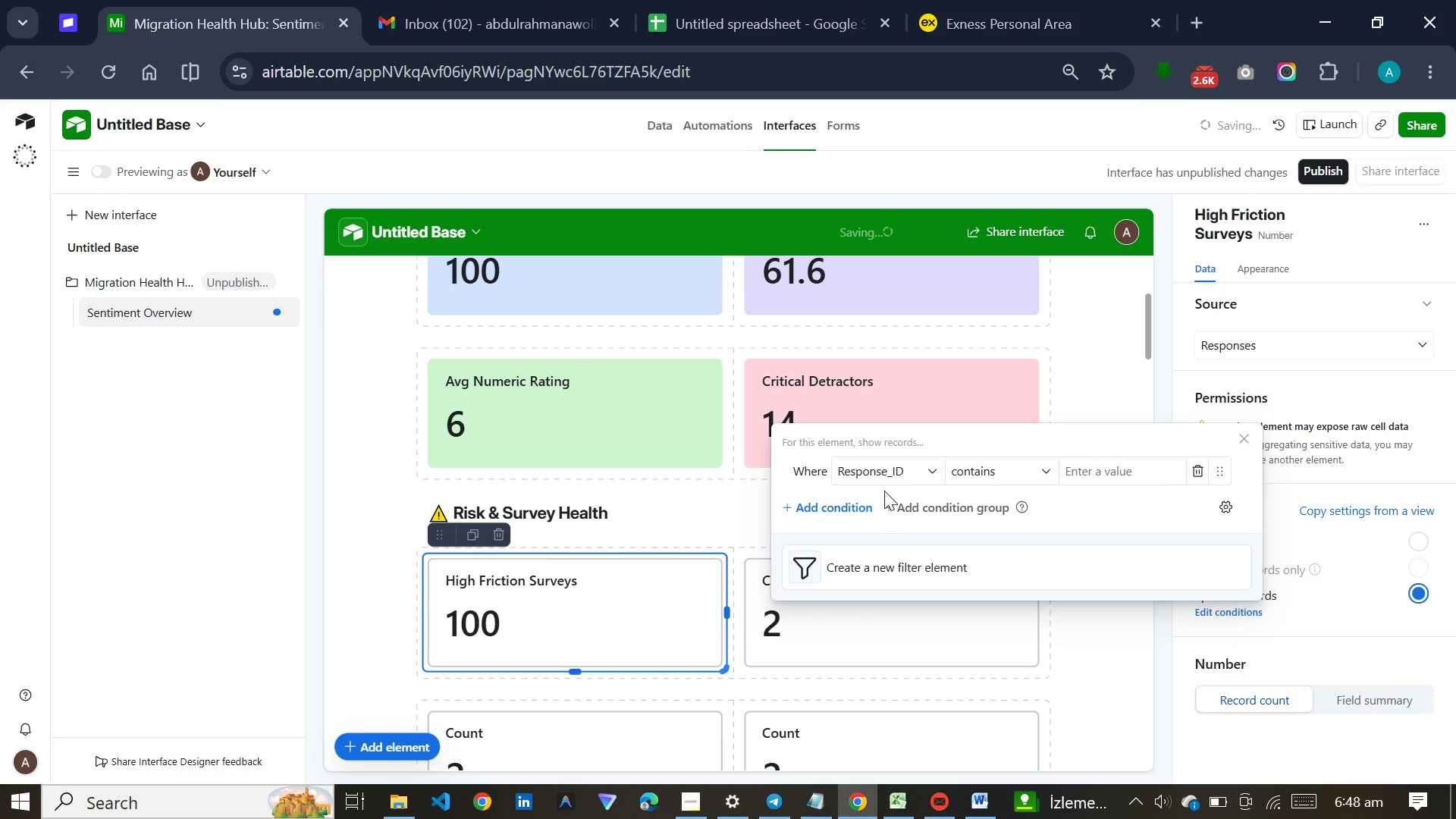 
left_click([886, 482])
 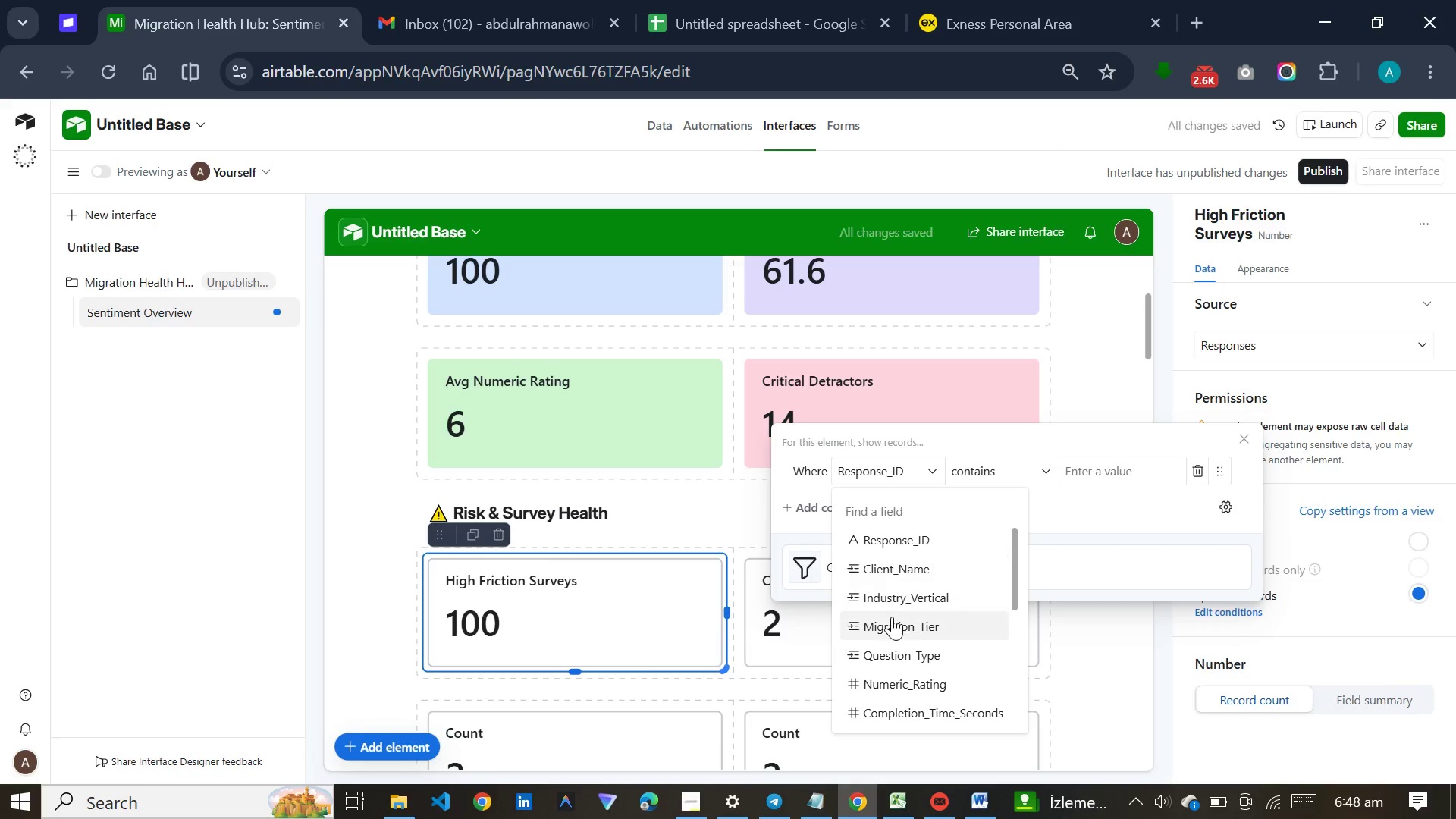 
scroll: coordinate [892, 617], scroll_direction: down, amount: 7.0
 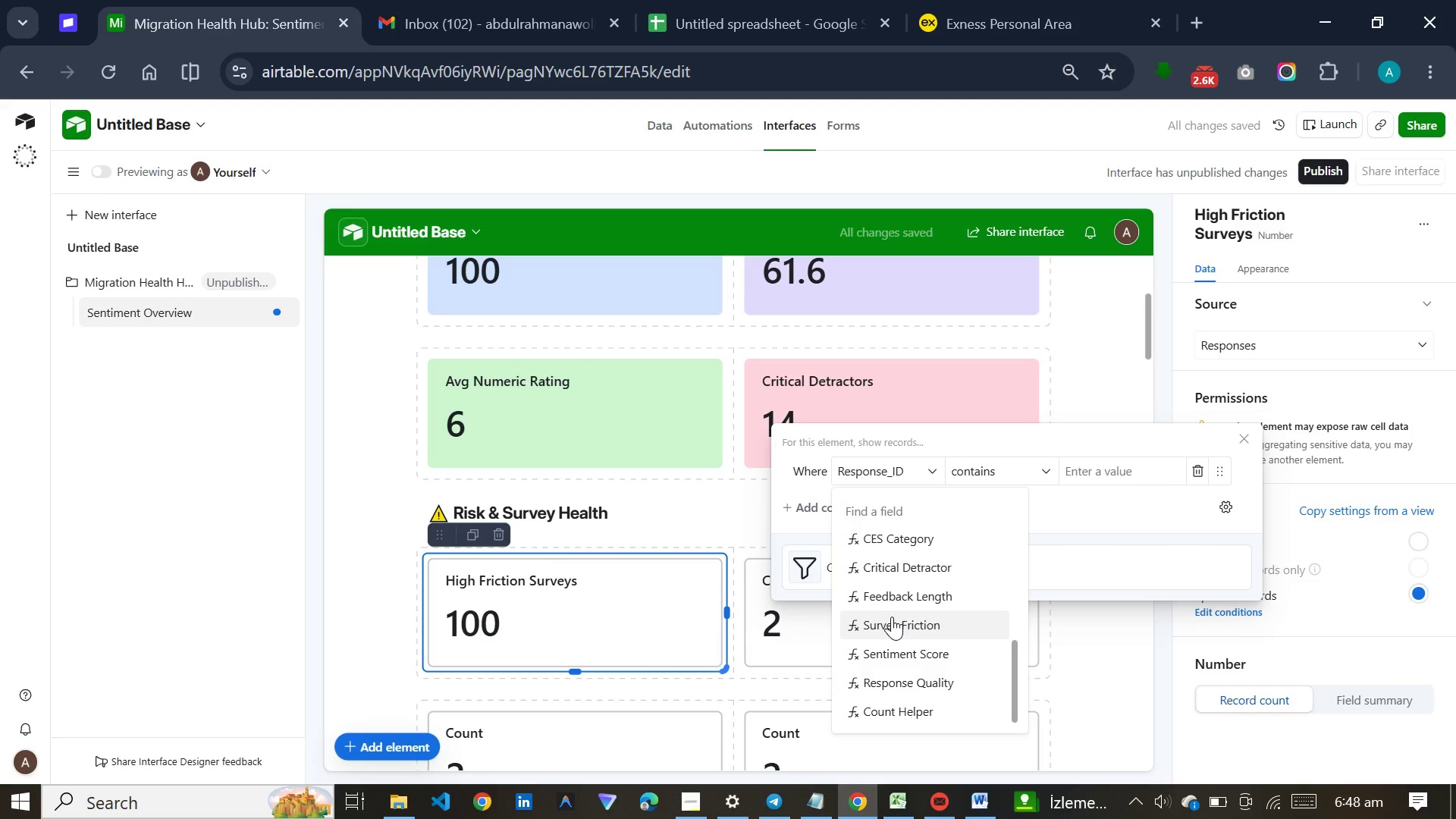 
left_click([892, 617])
 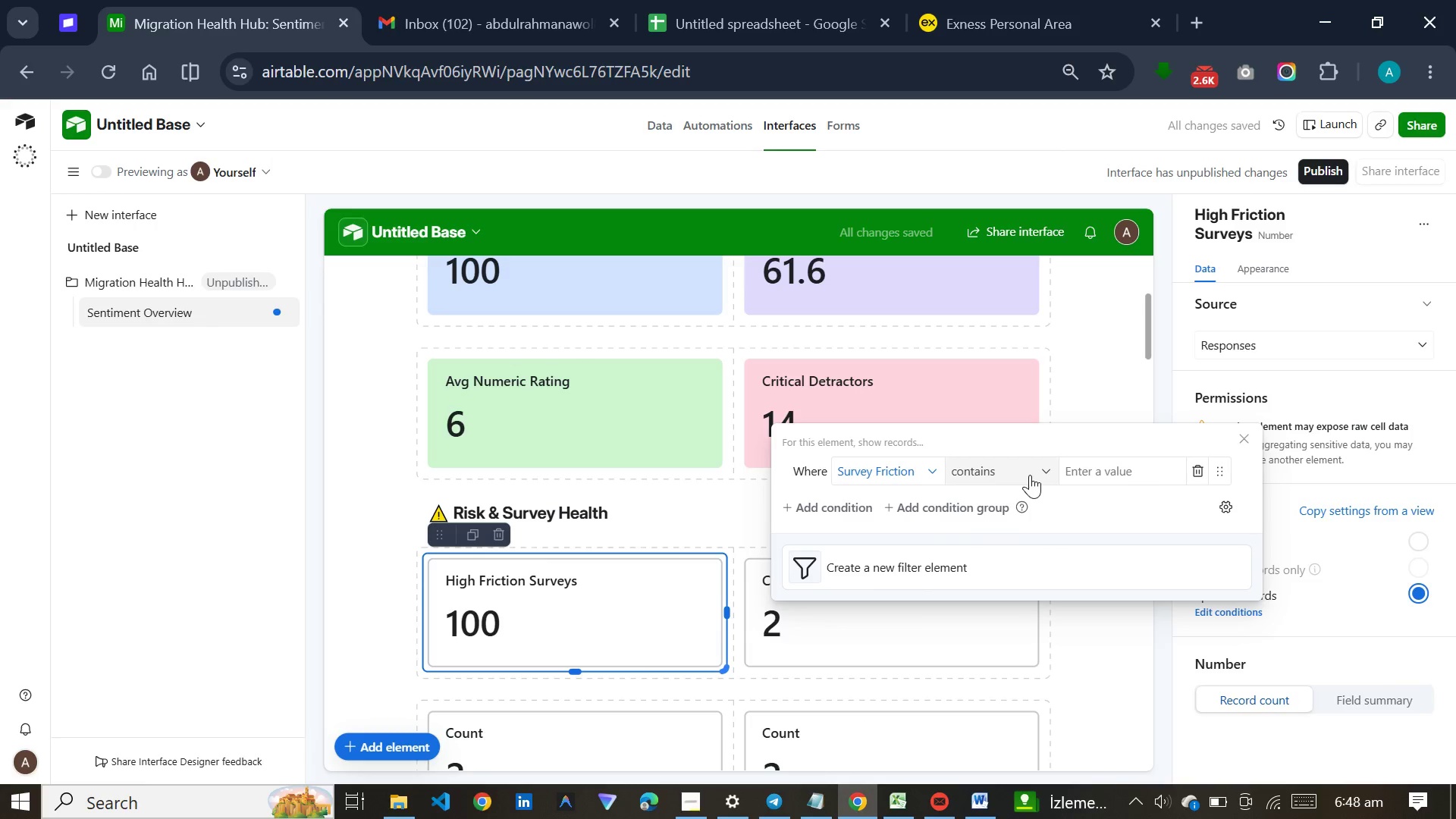 
left_click([1030, 475])
 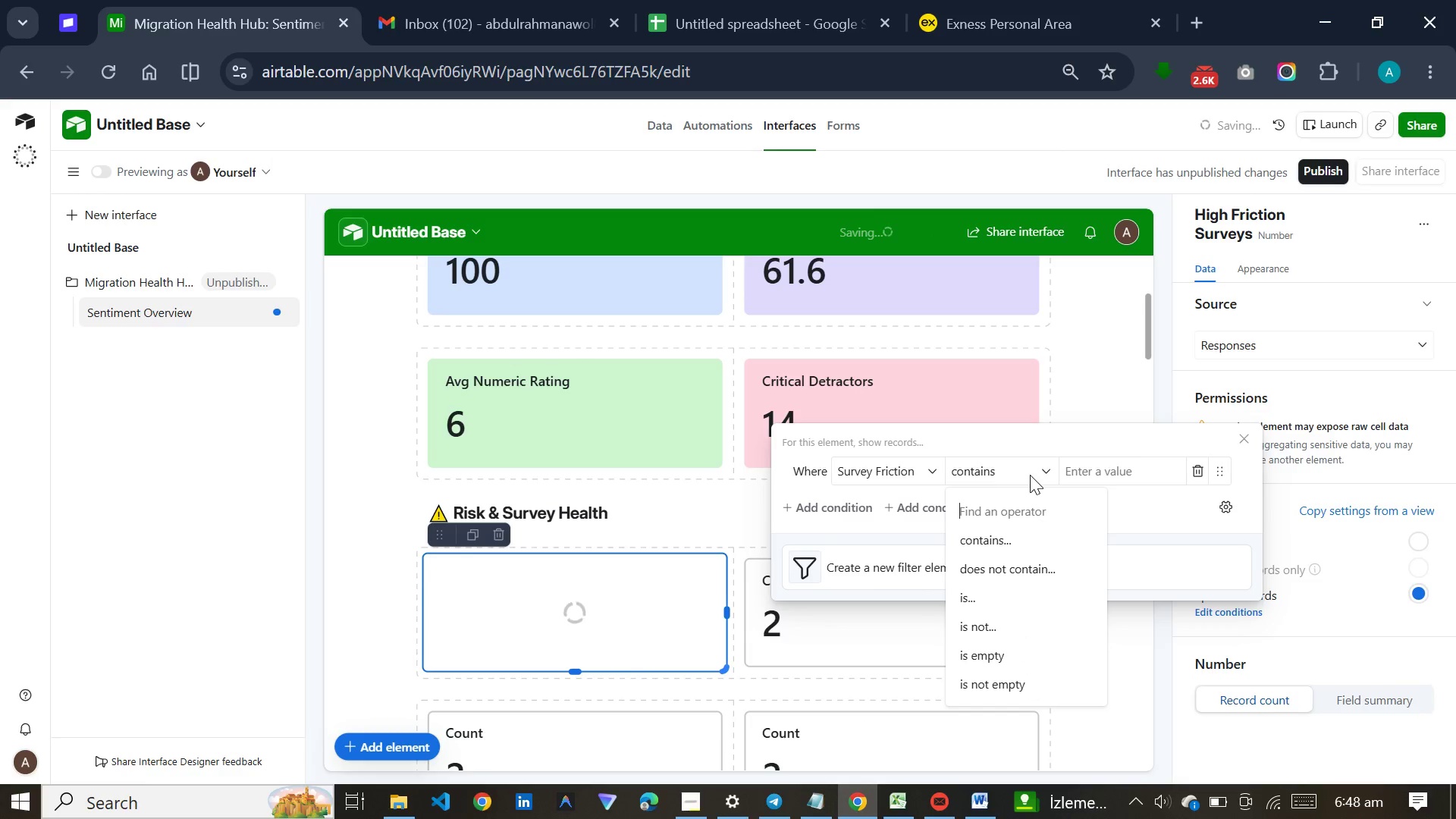 
left_click([1124, 472])
 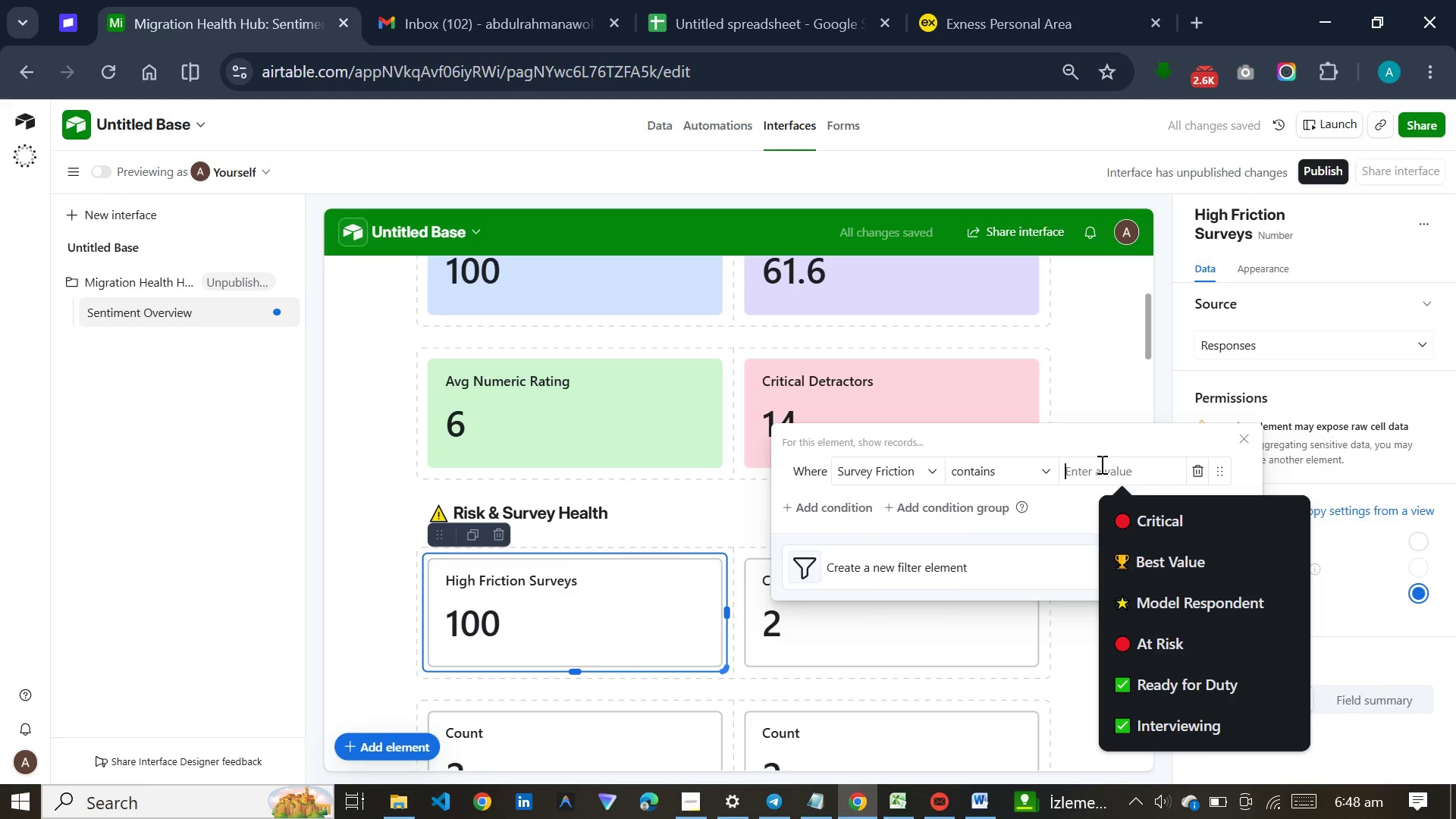 
key(Meta+V)
 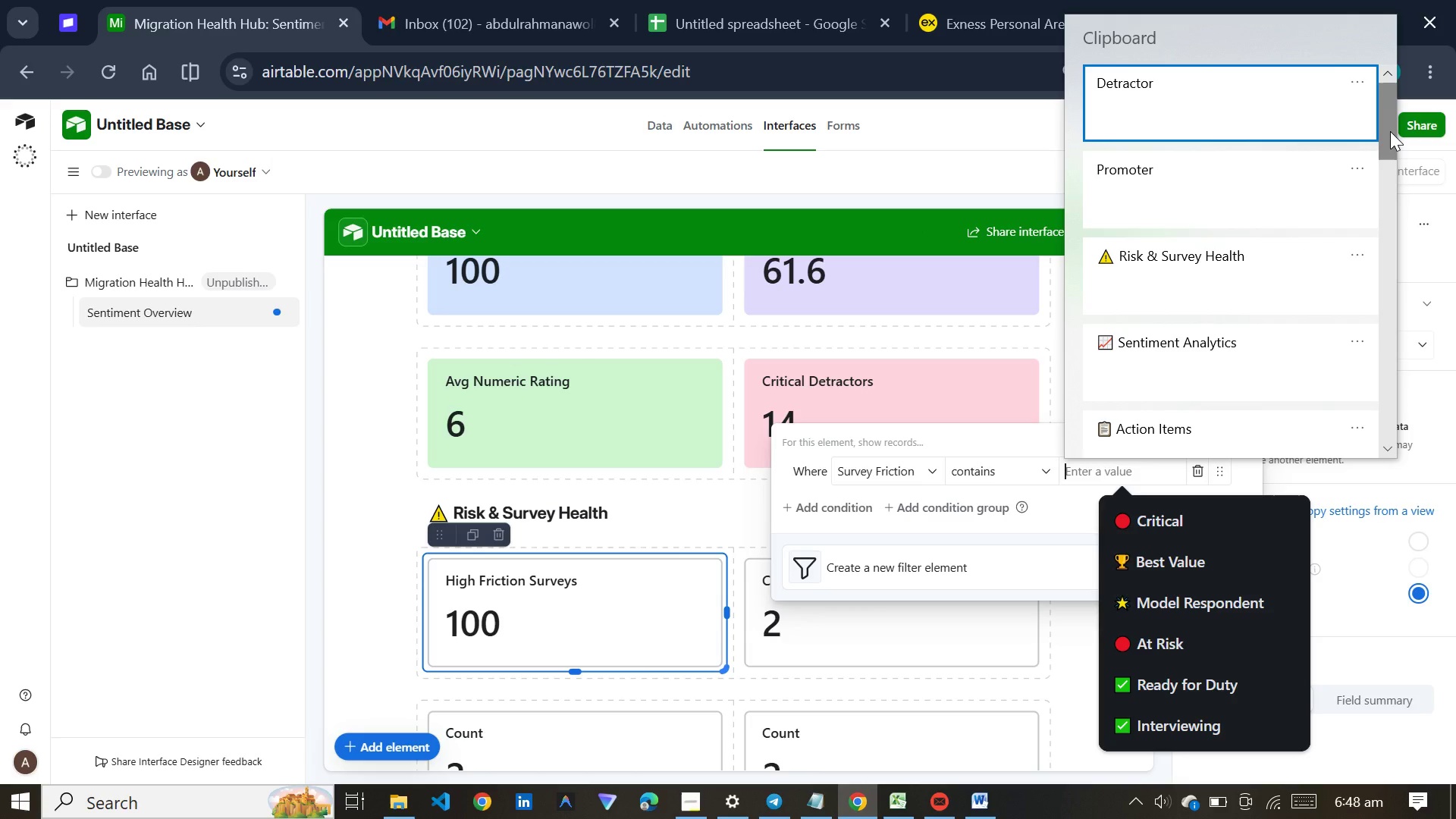 
wait(5.28)
 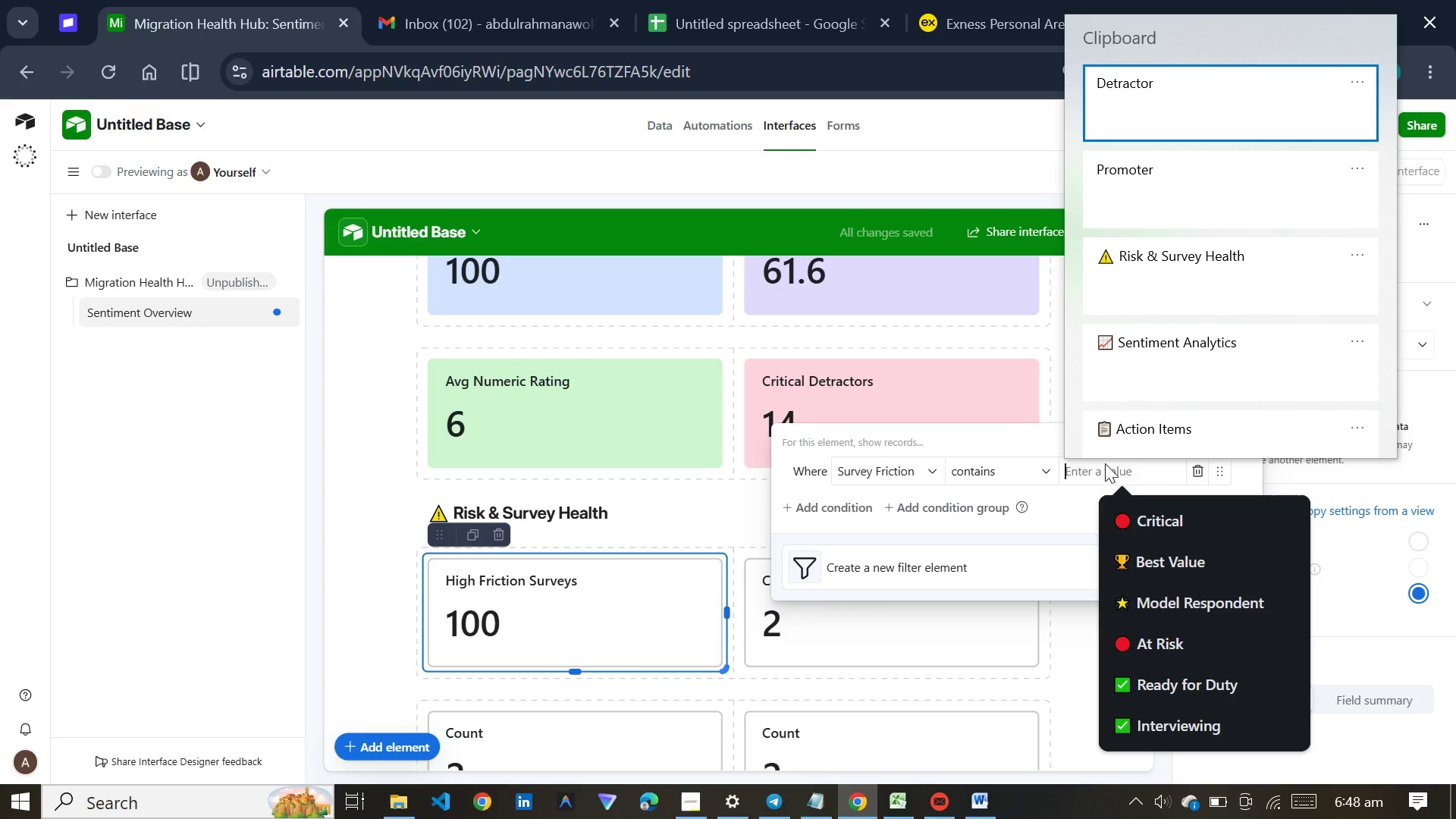 
left_click_drag(start_coordinate=[1390, 131], to_coordinate=[1401, 220])
 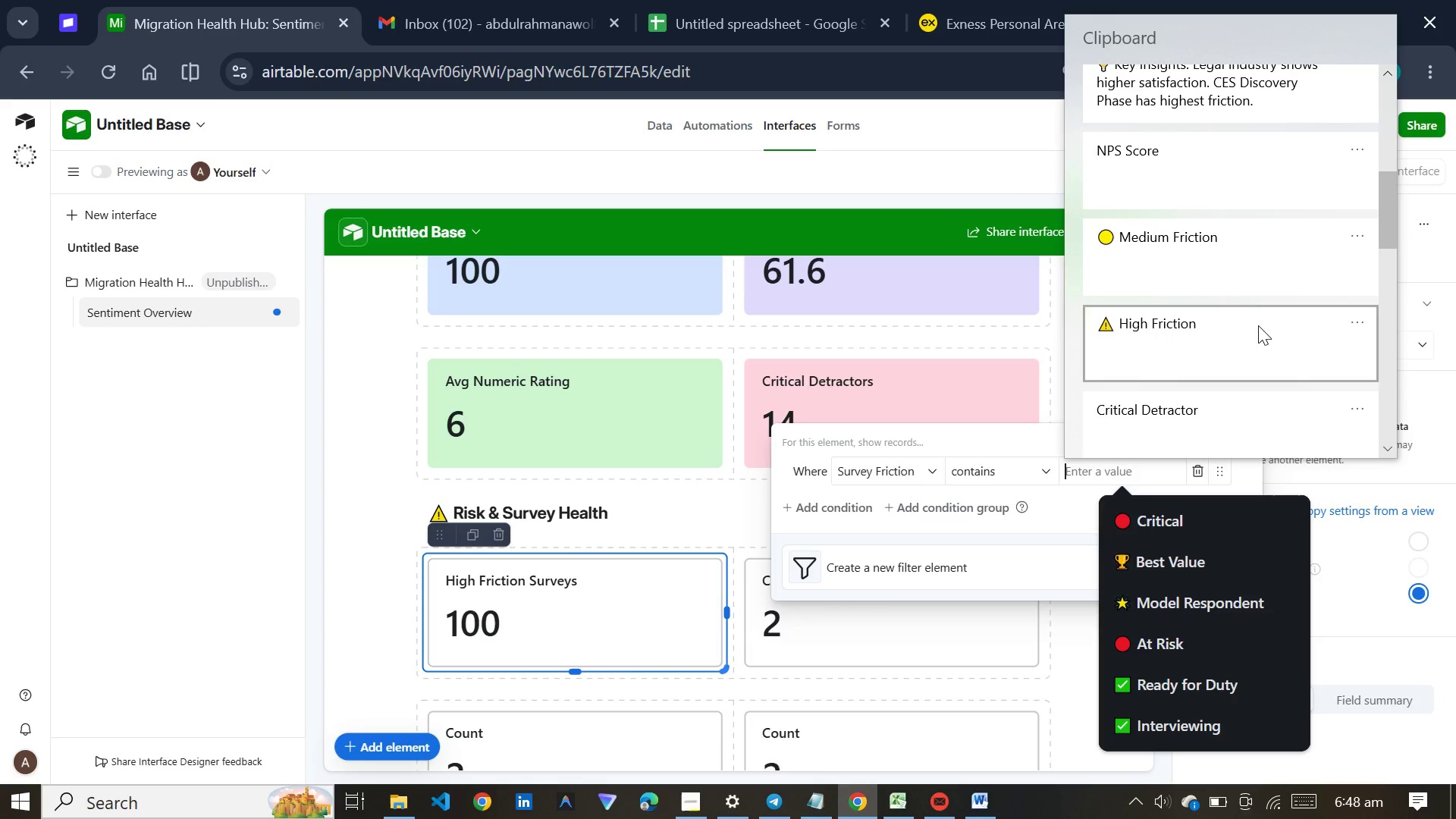 
left_click([1258, 325])
 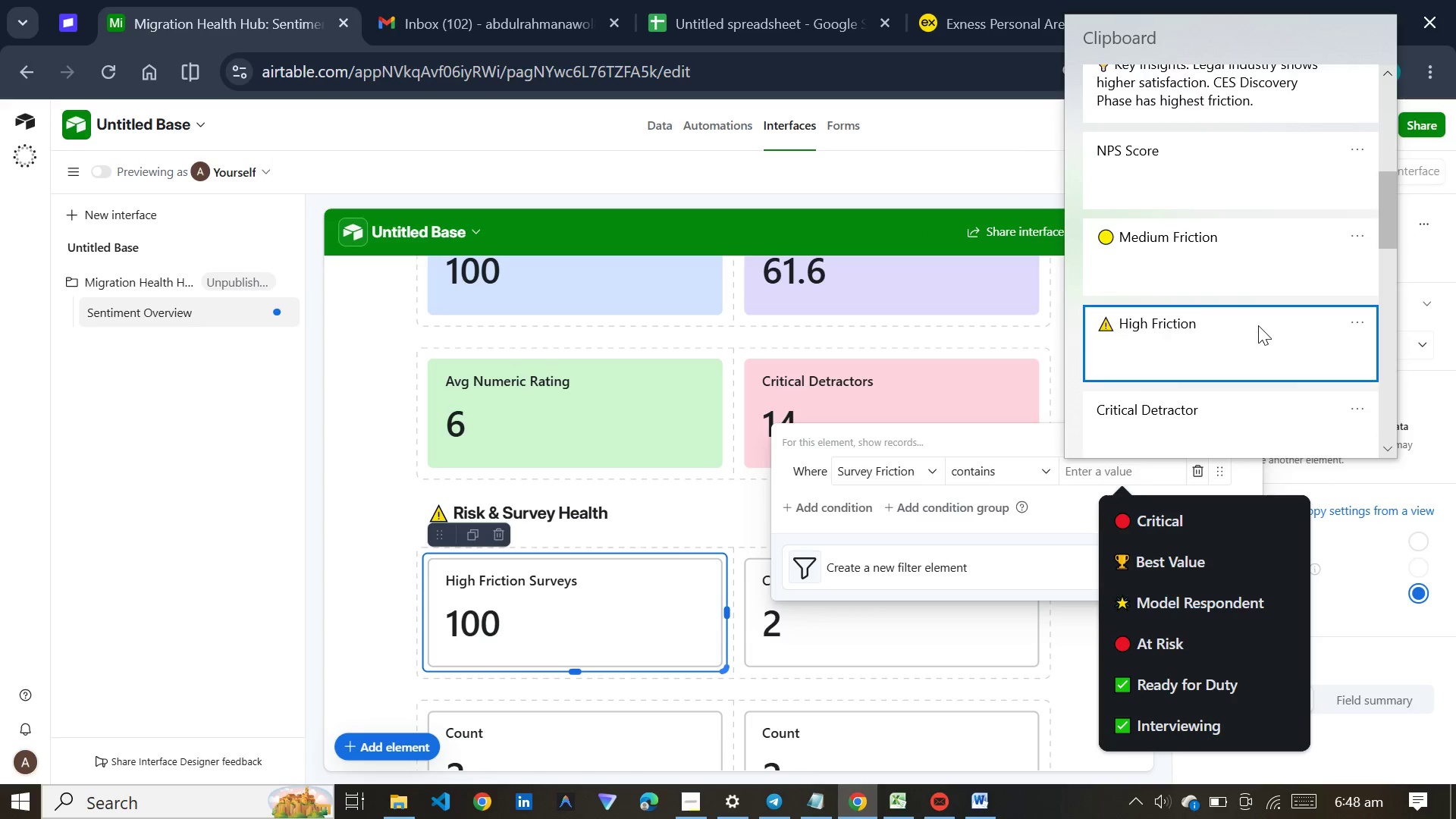 
key(Control+ControlLeft)
 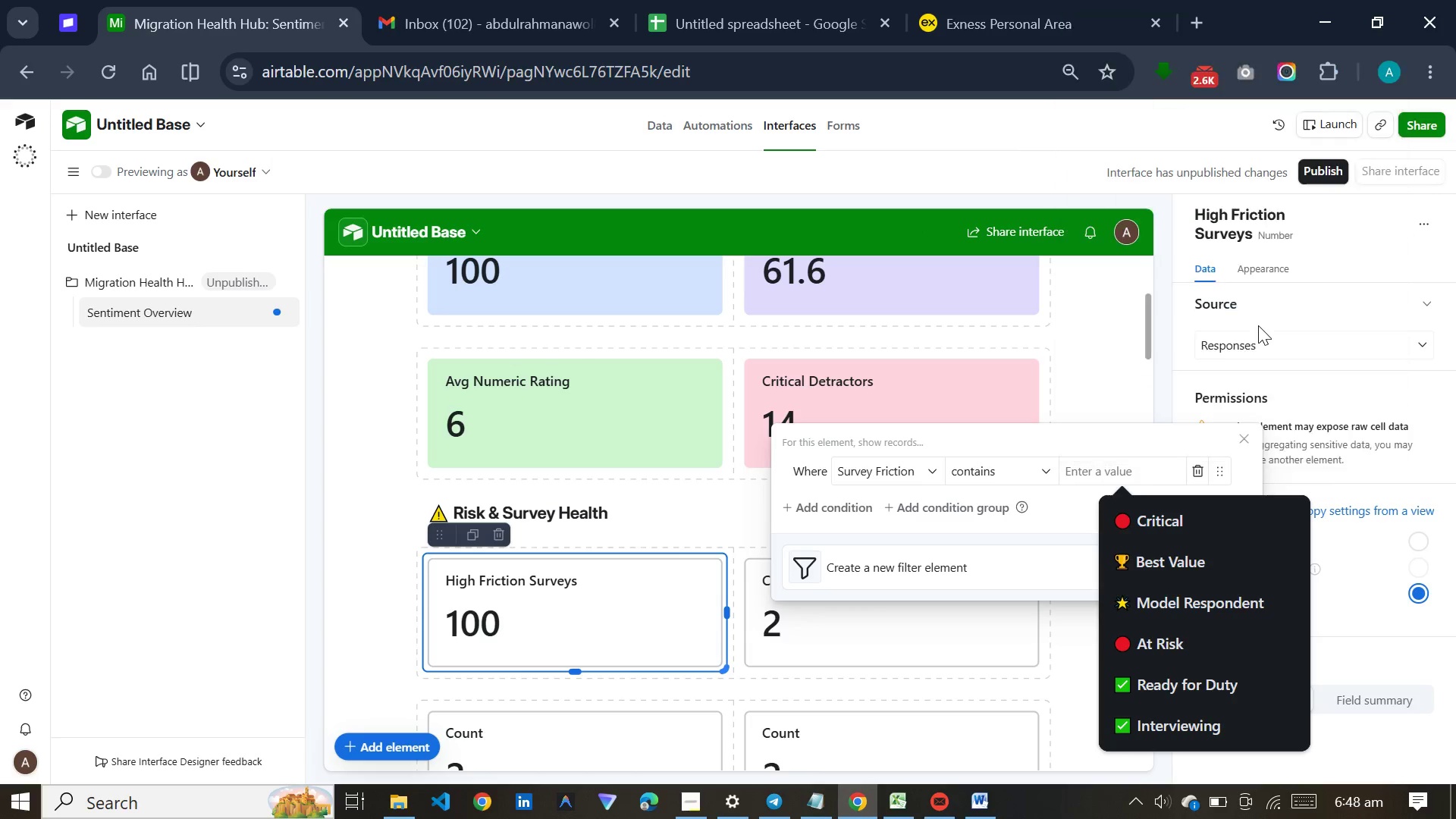 
key(Control+V)
 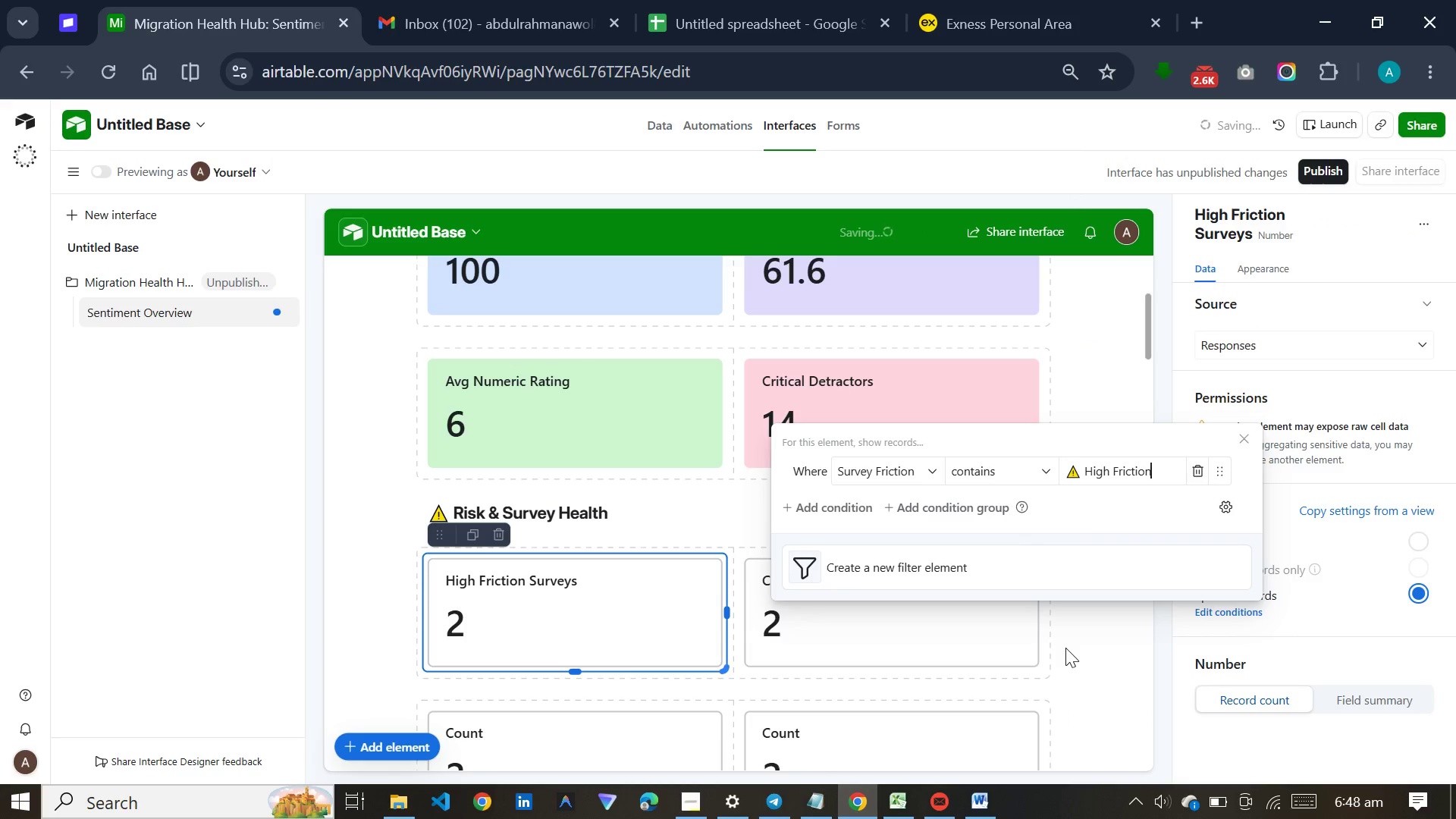 
left_click([1065, 648])
 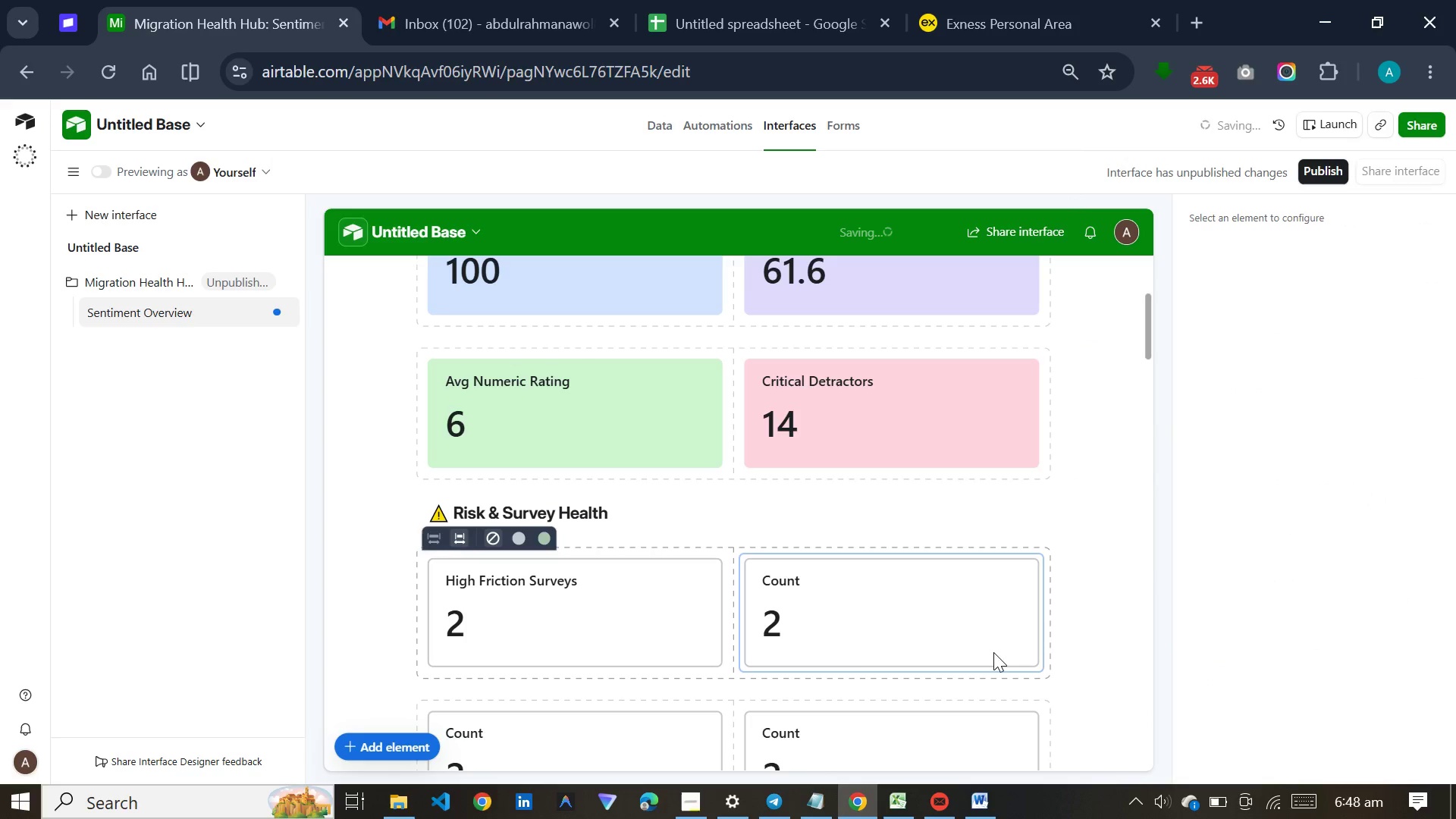 
left_click([993, 652])
 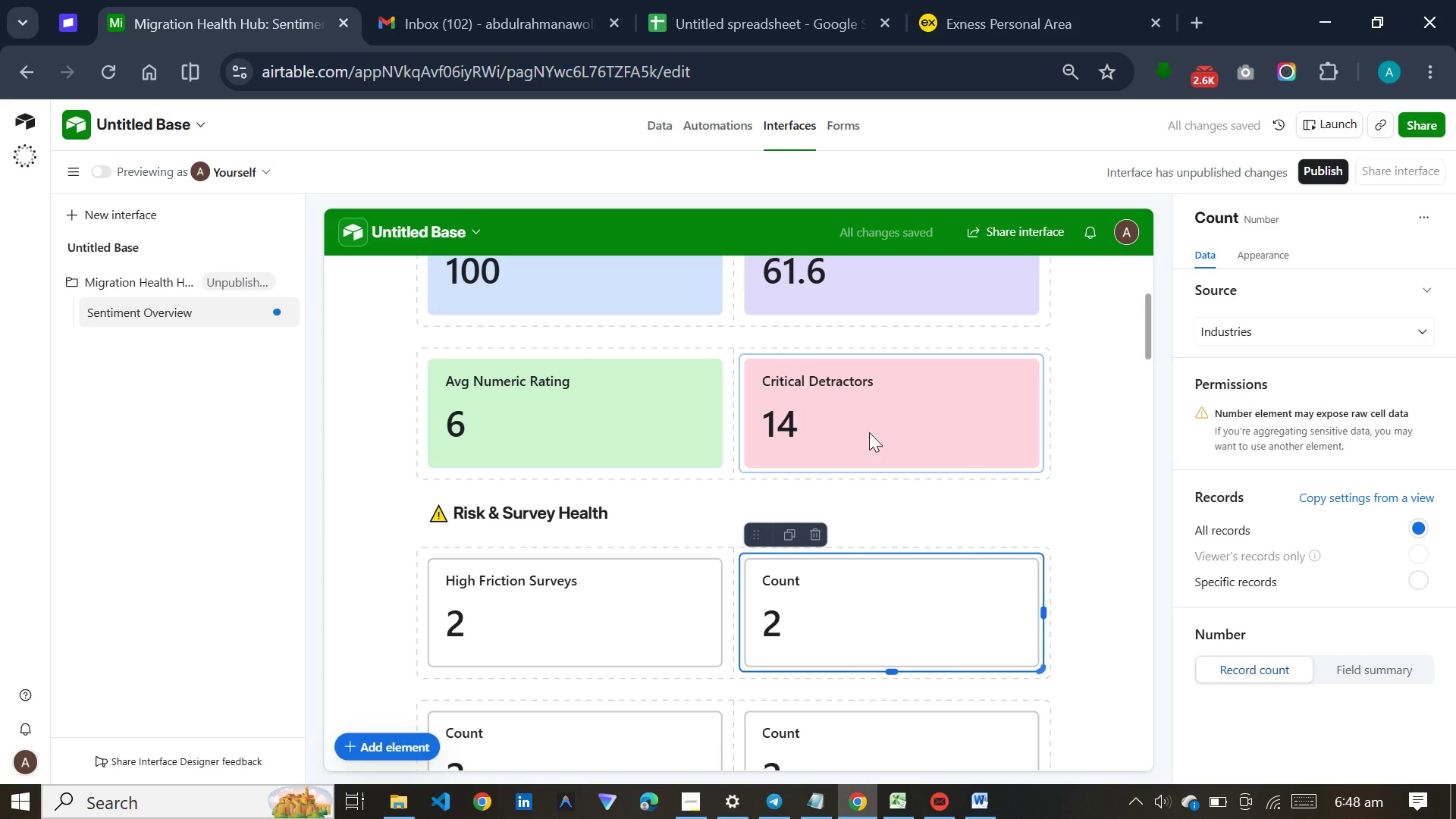 
left_click([561, 590])
 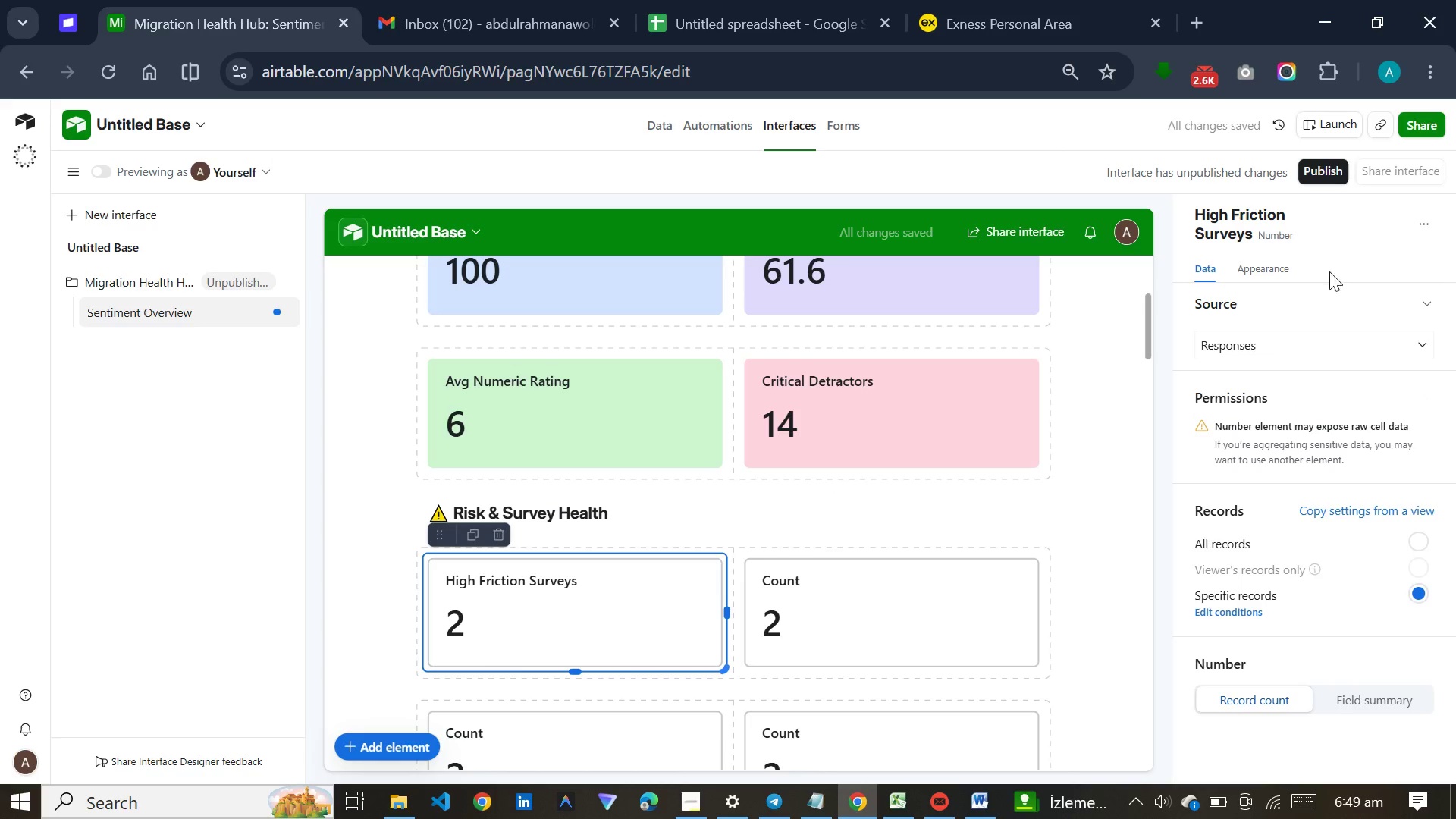 
left_click([1237, 271])
 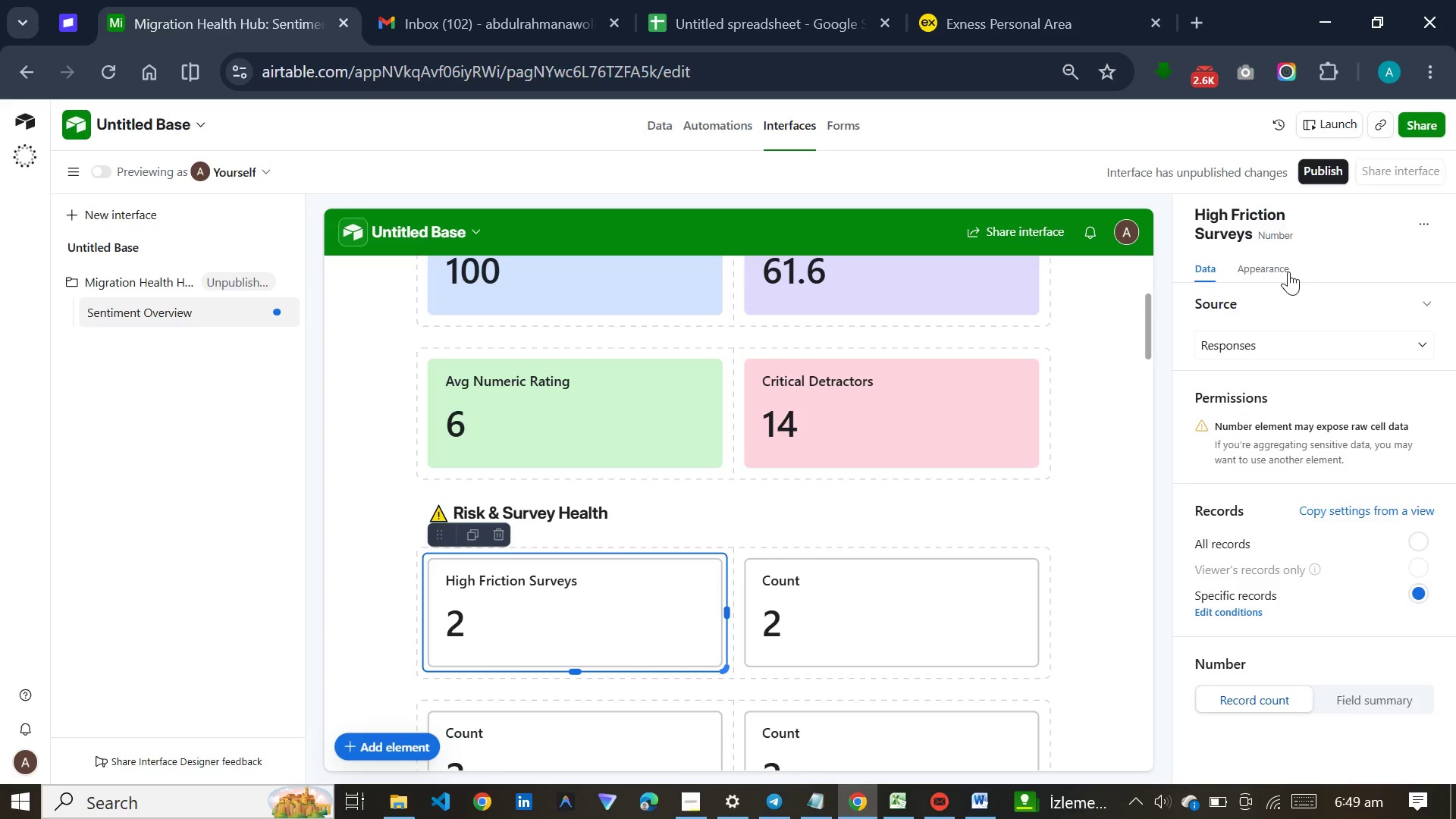 
left_click([1288, 271])
 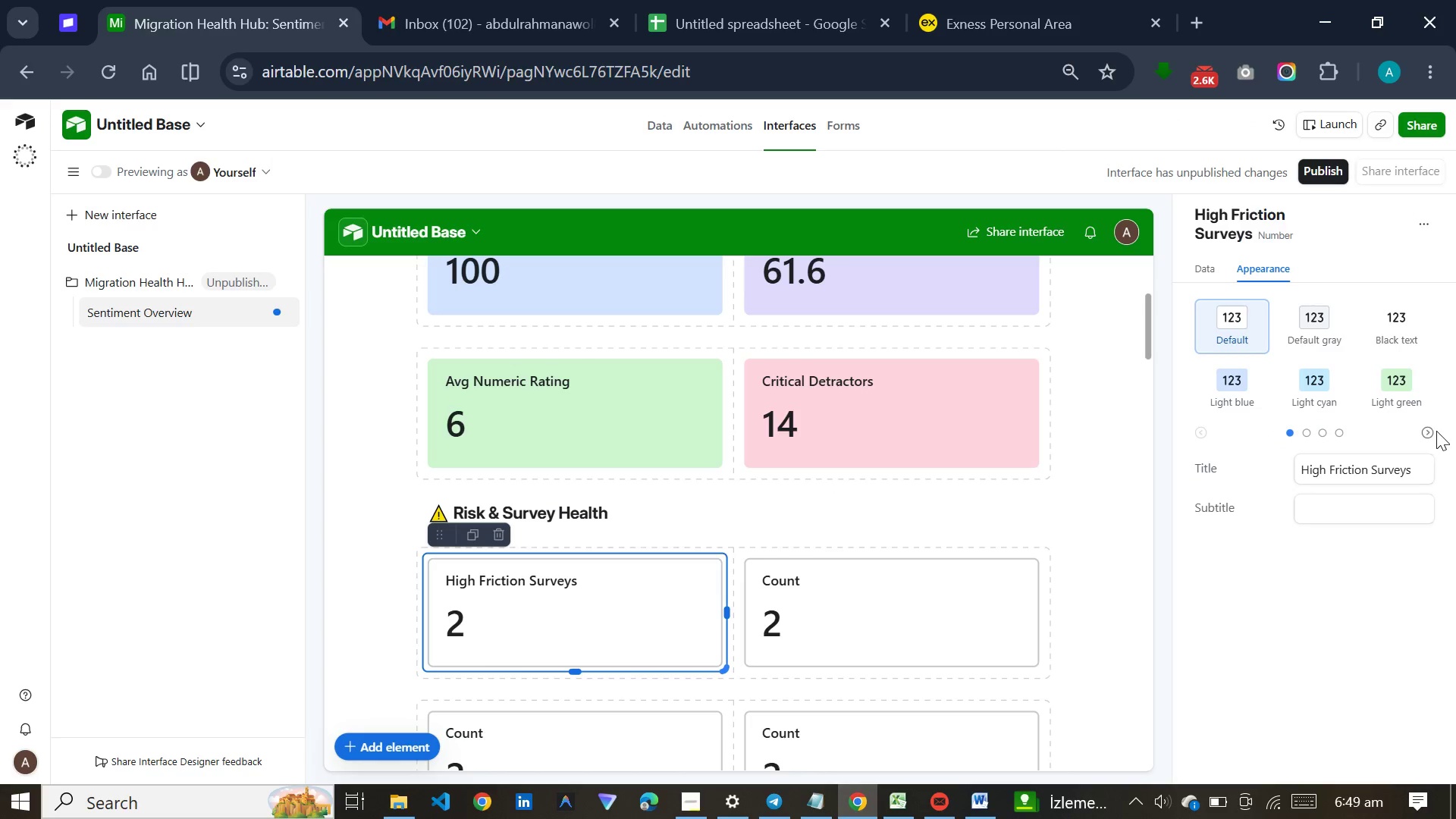 
left_click([1429, 431])
 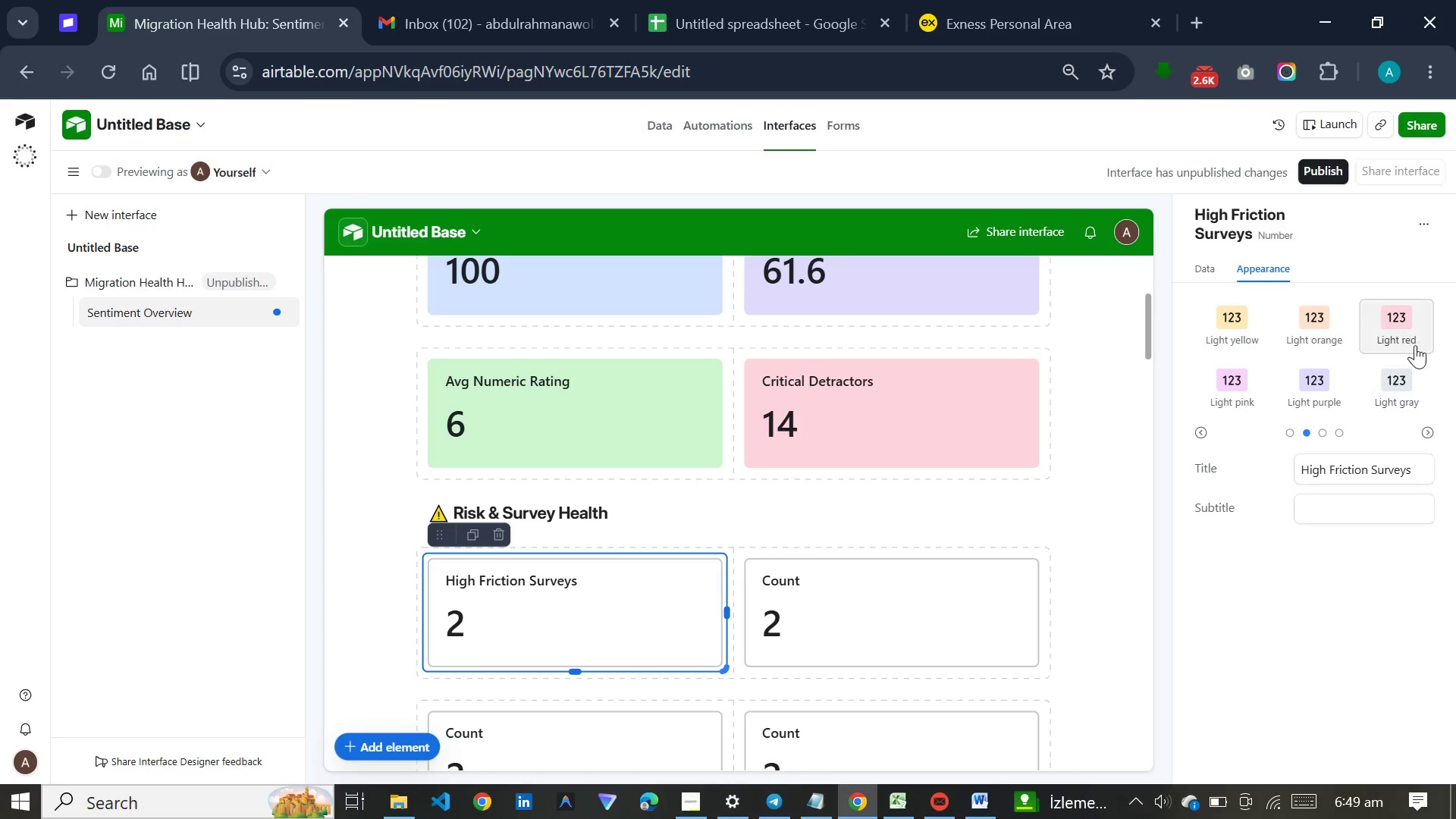 
left_click([1415, 340])
 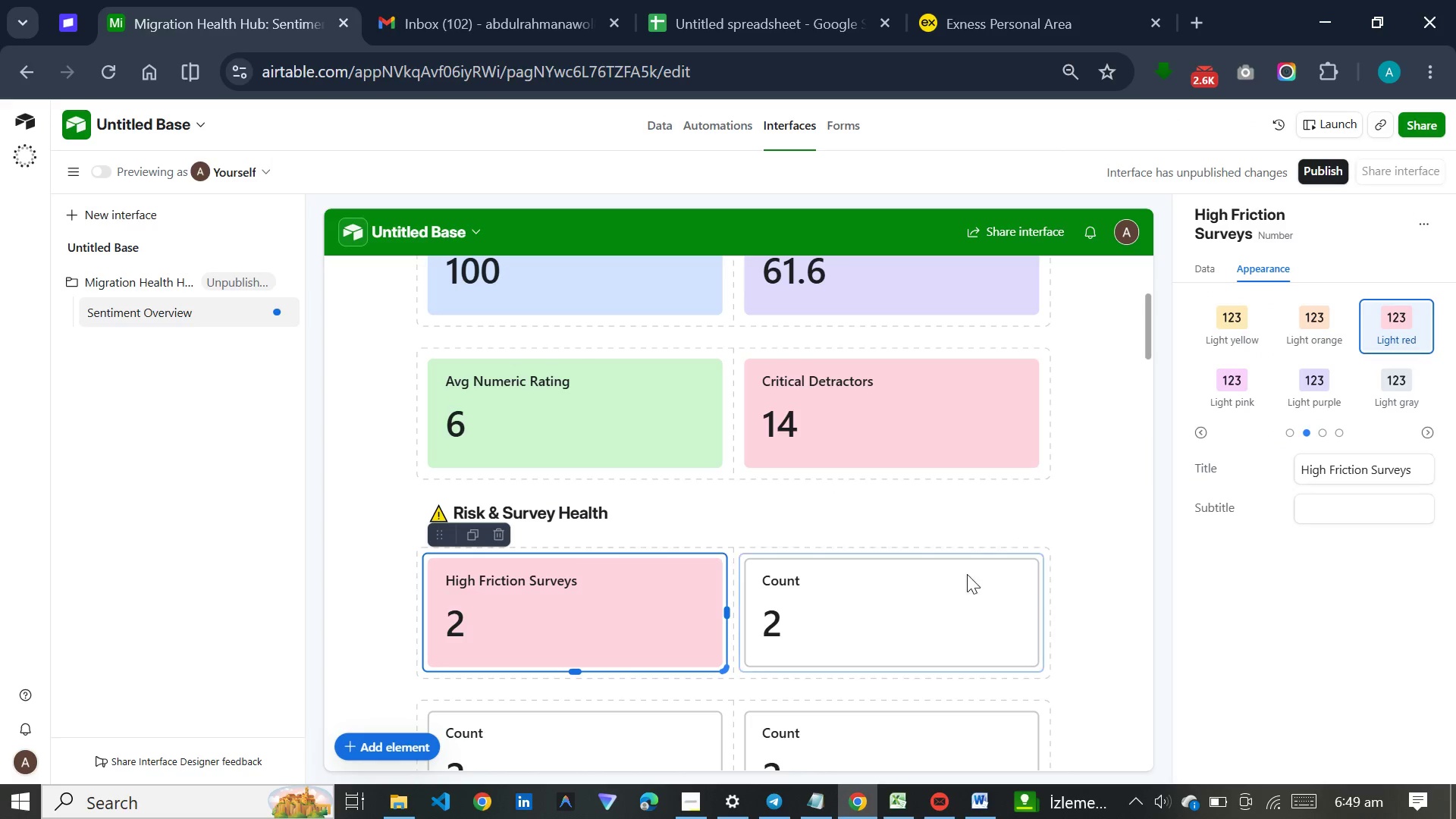 
left_click([944, 605])
 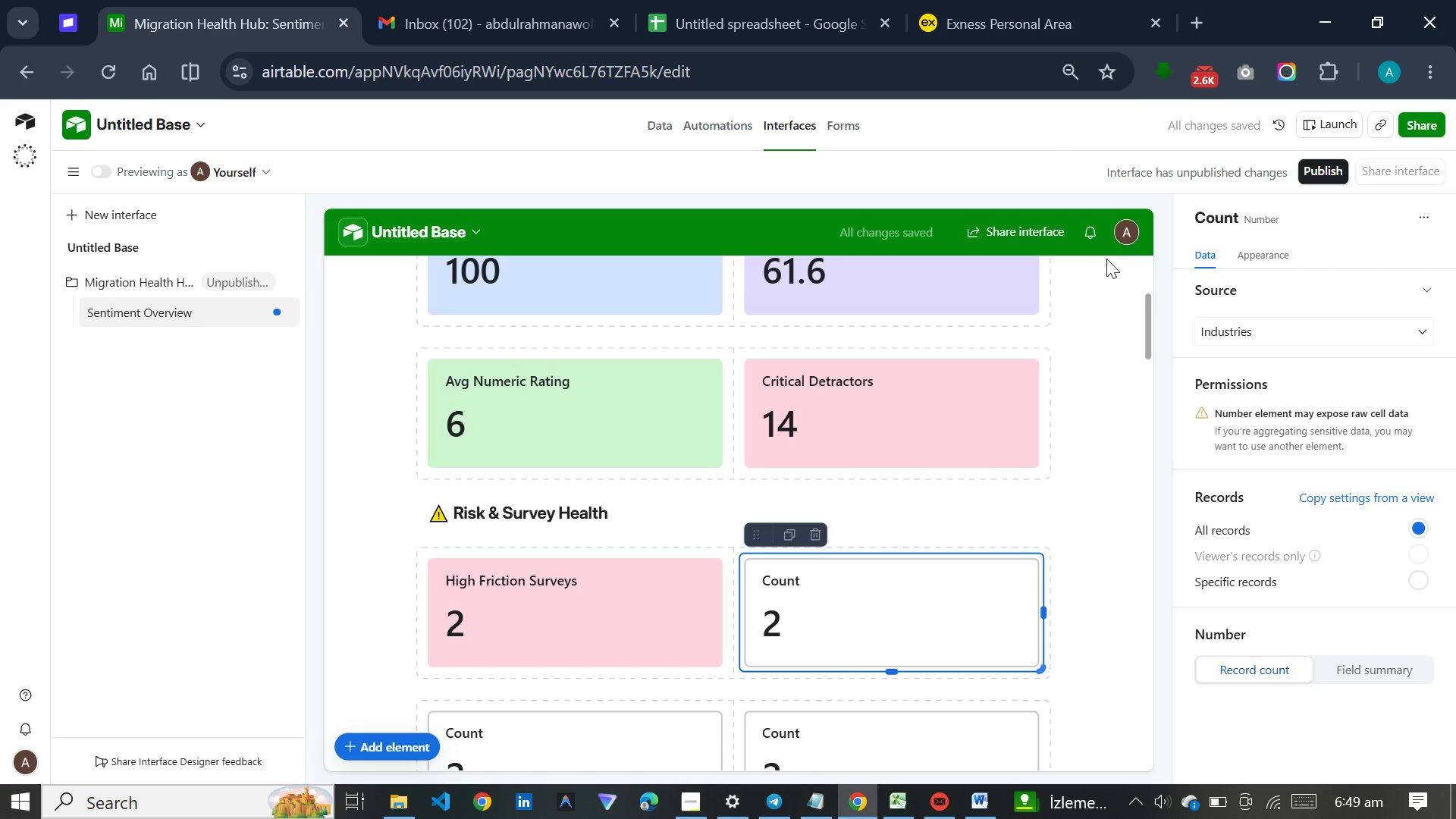 
left_click([1290, 220])
 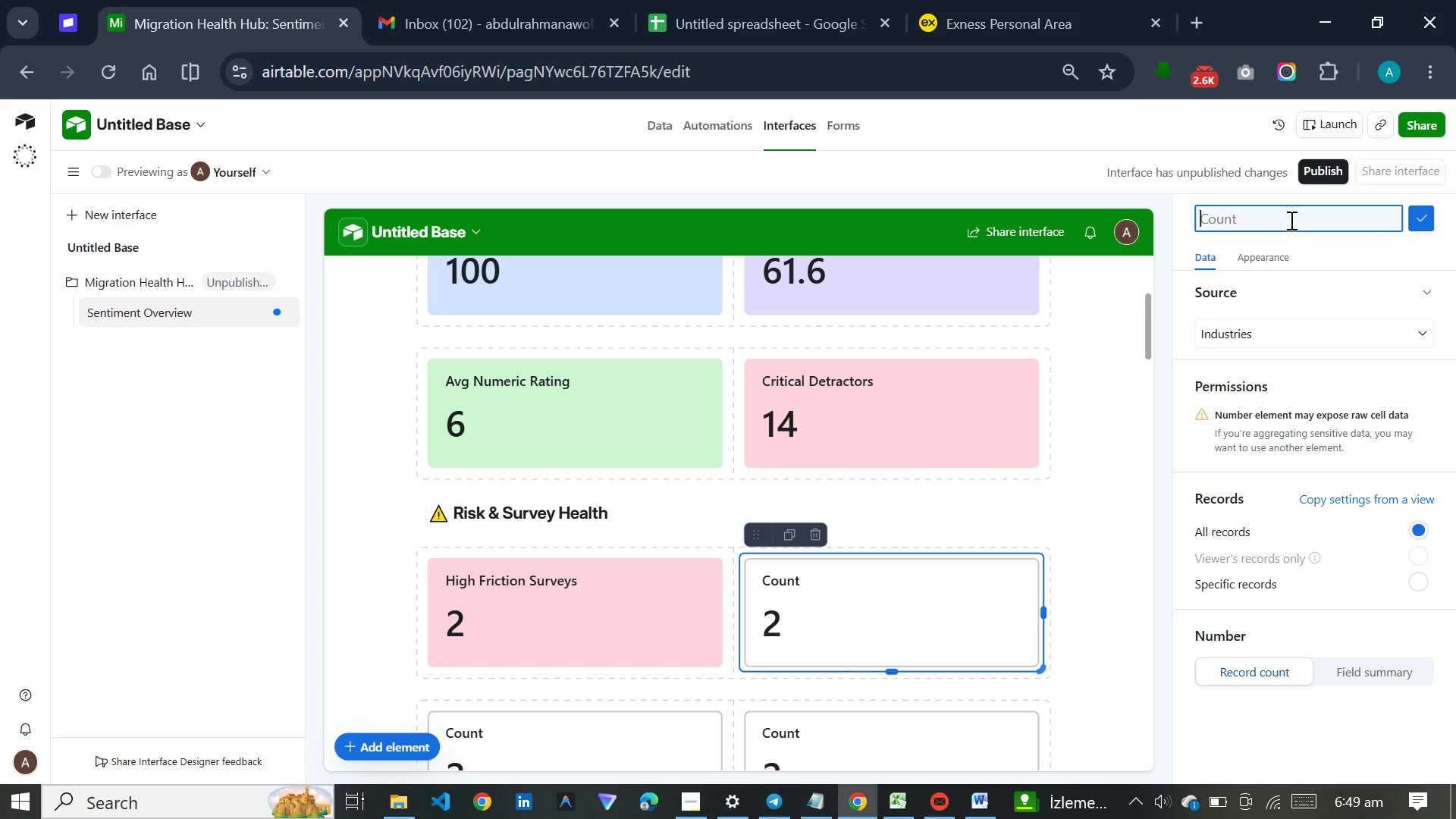 
type(Avg Completion Time)
 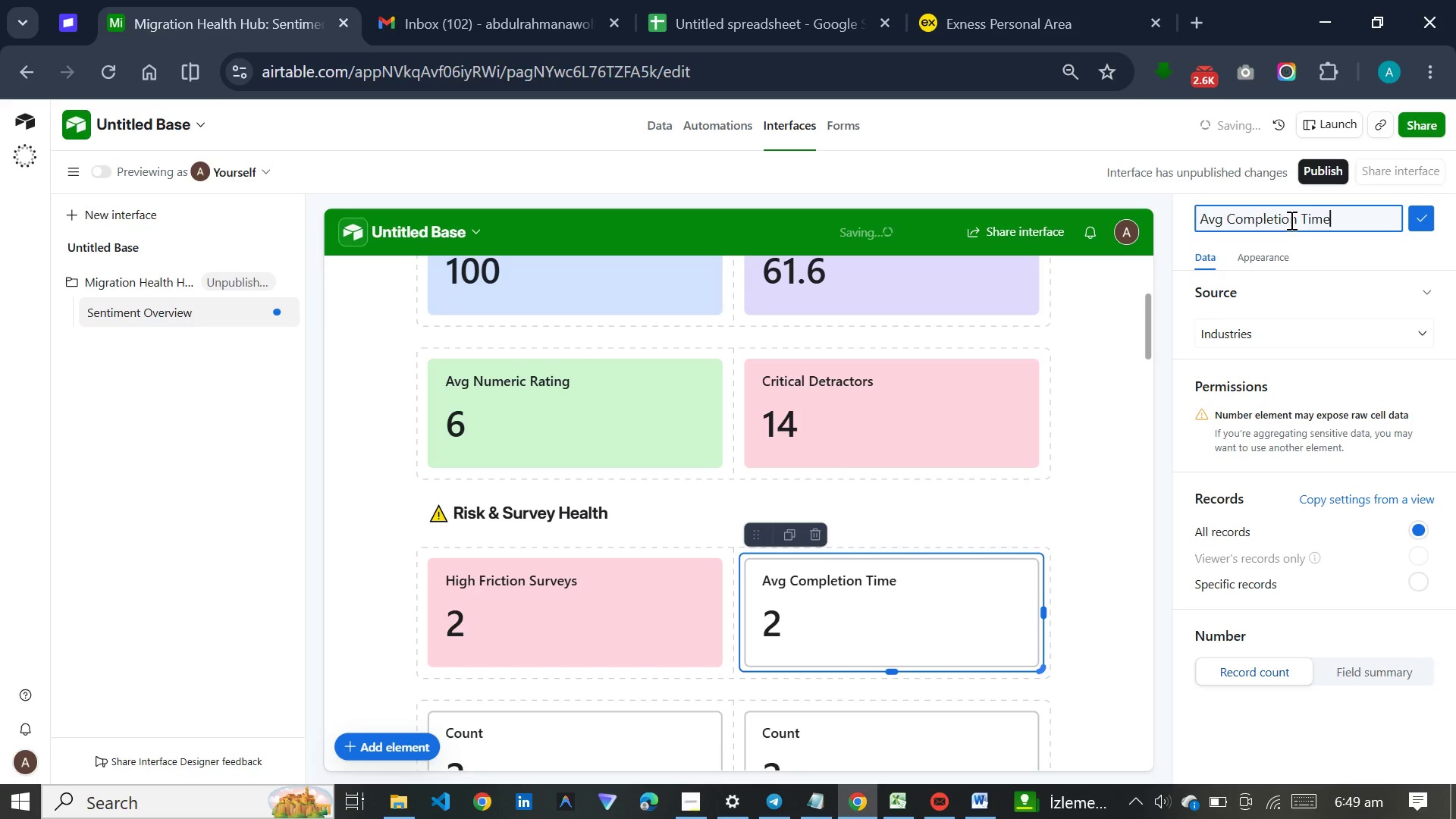 
key(Enter)
 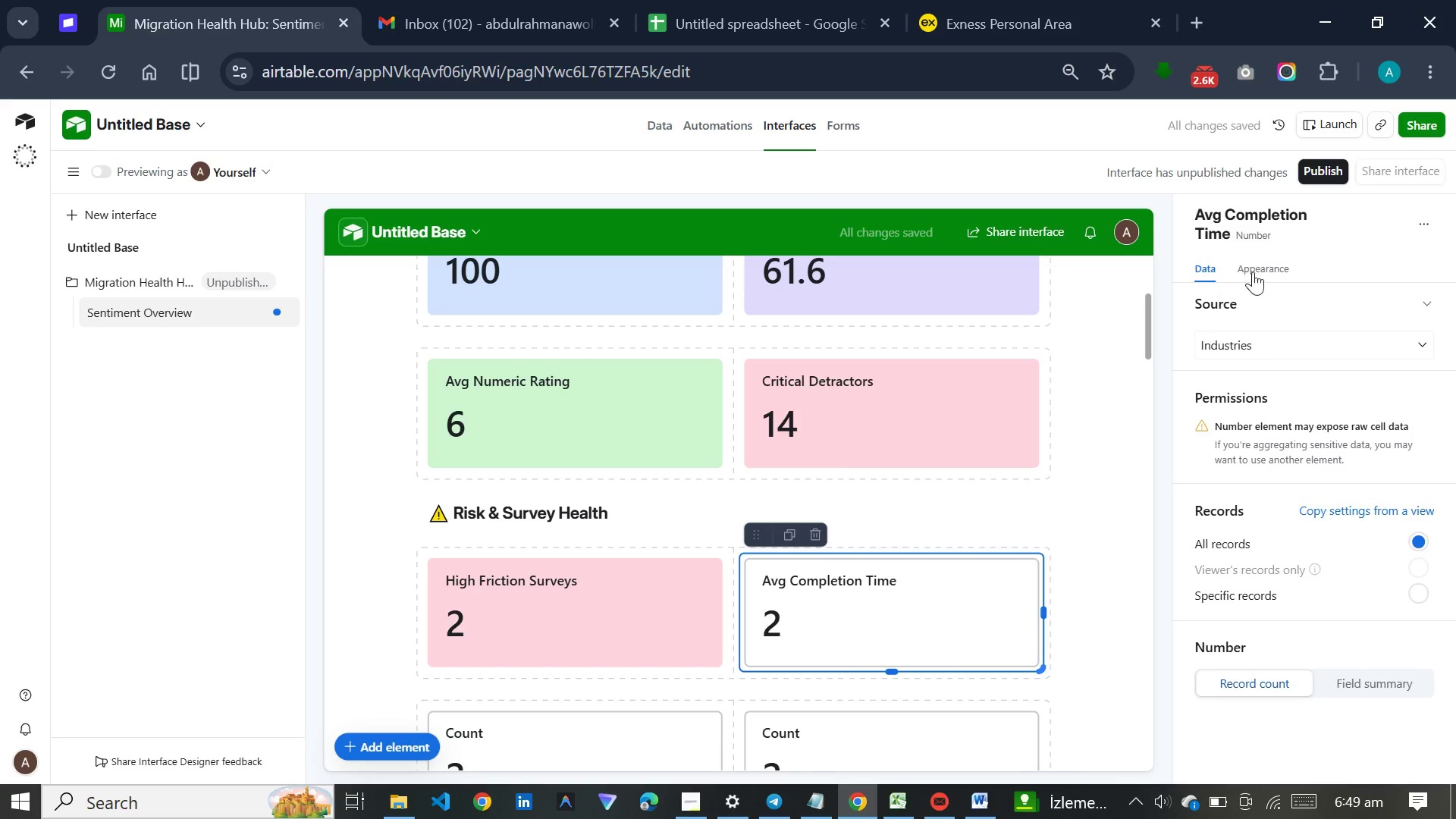 
left_click([1270, 328])
 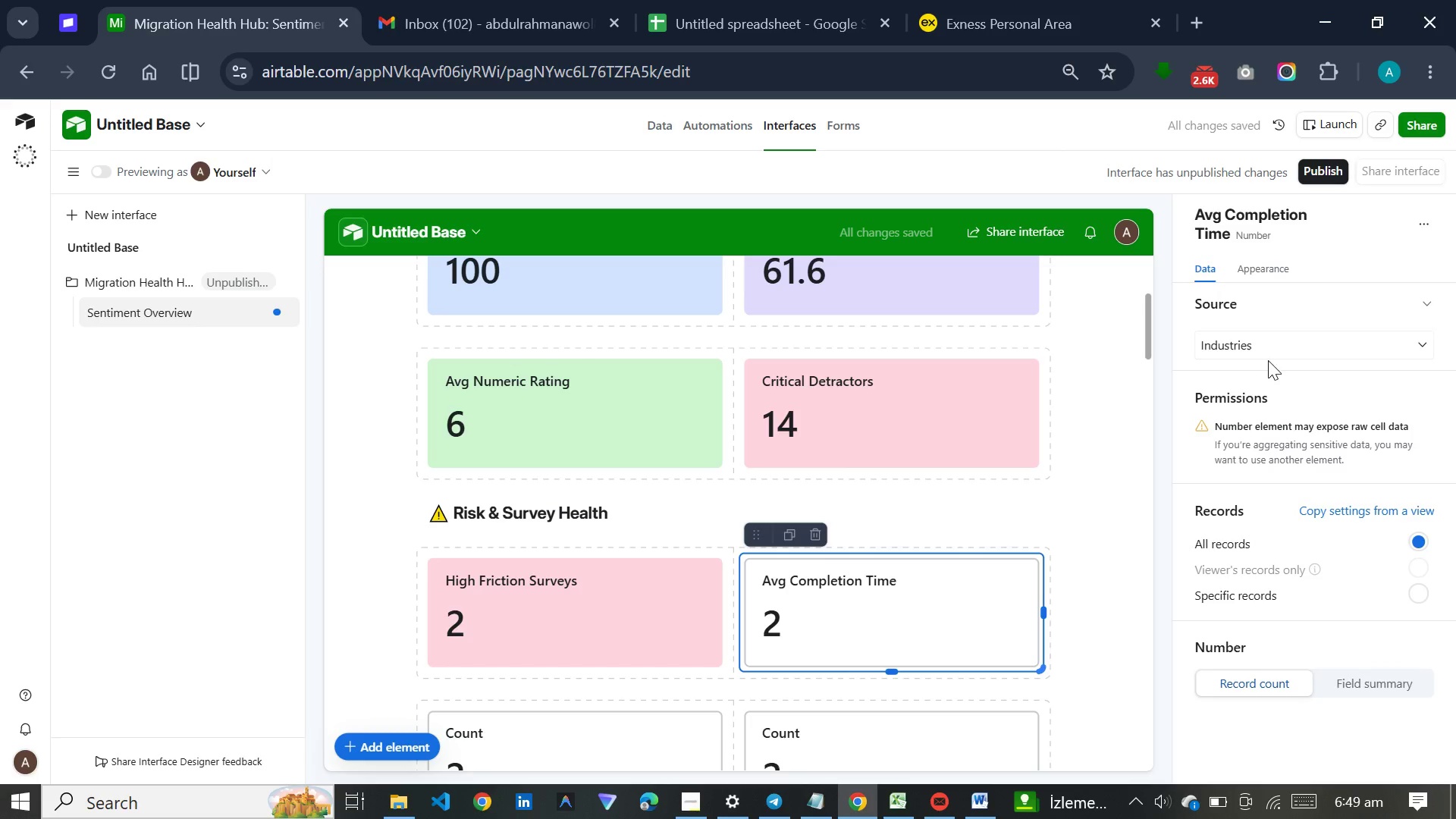 
left_click([1268, 360])
 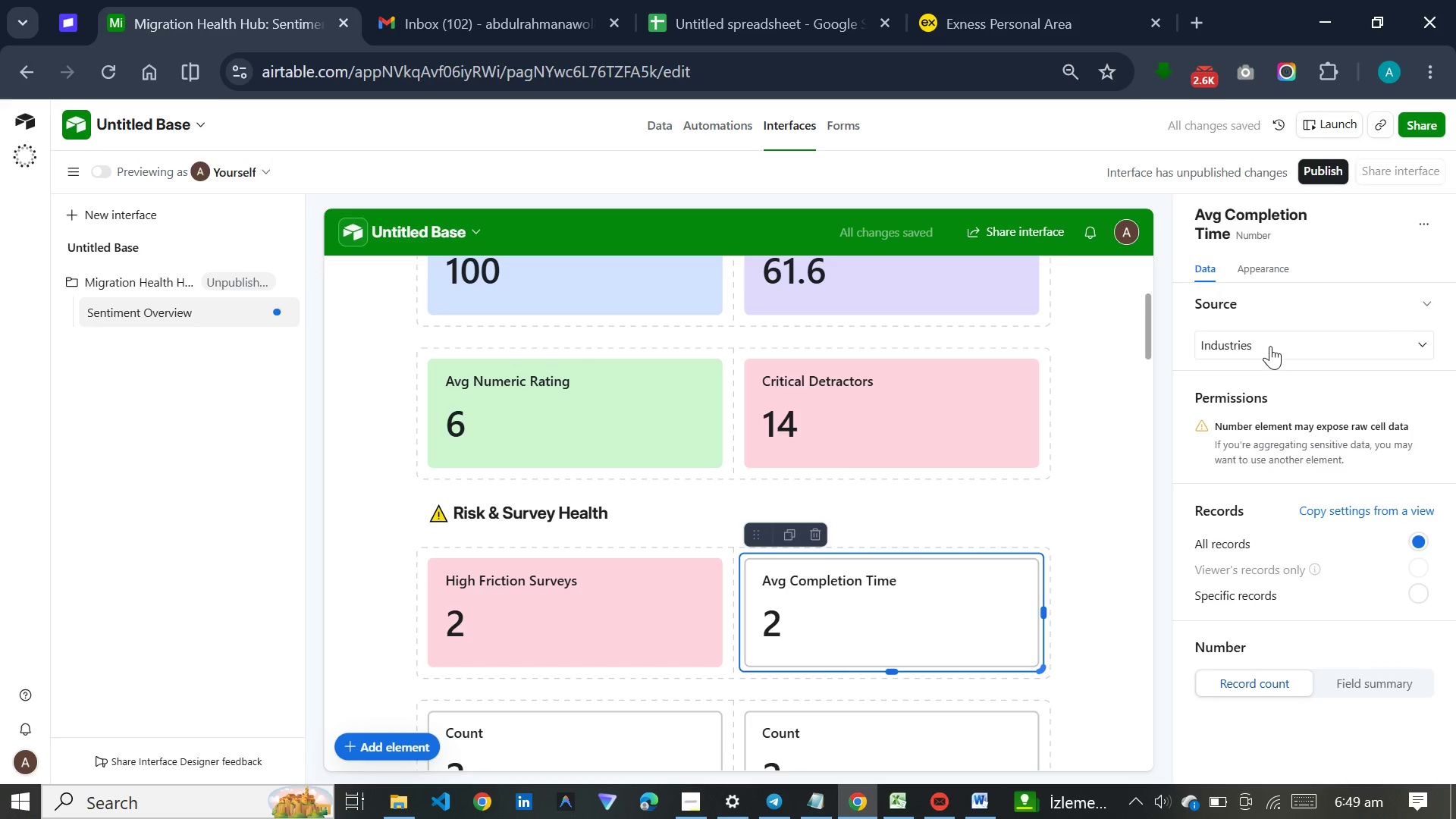 
left_click([1270, 346])
 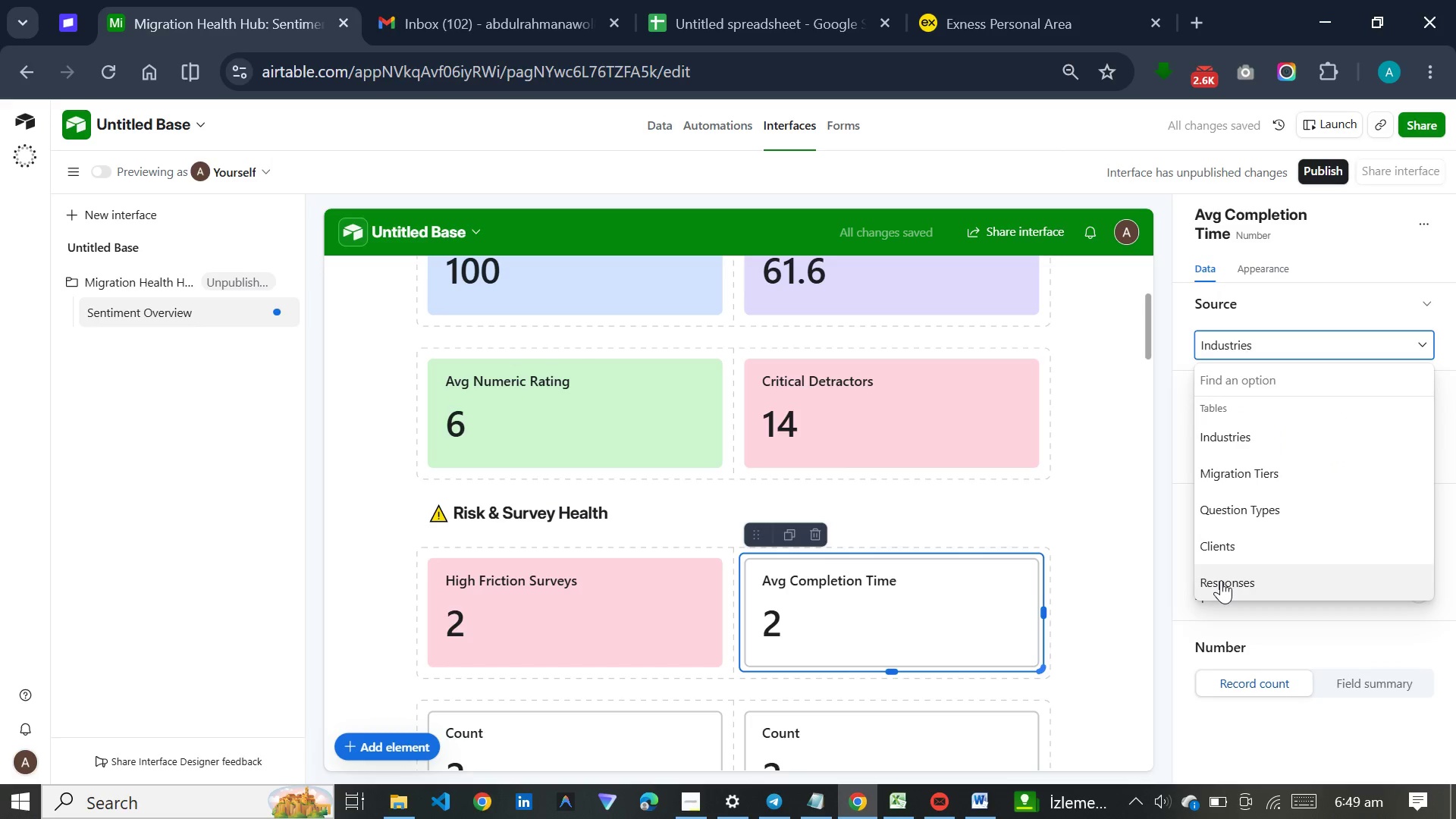 
left_click([1221, 580])
 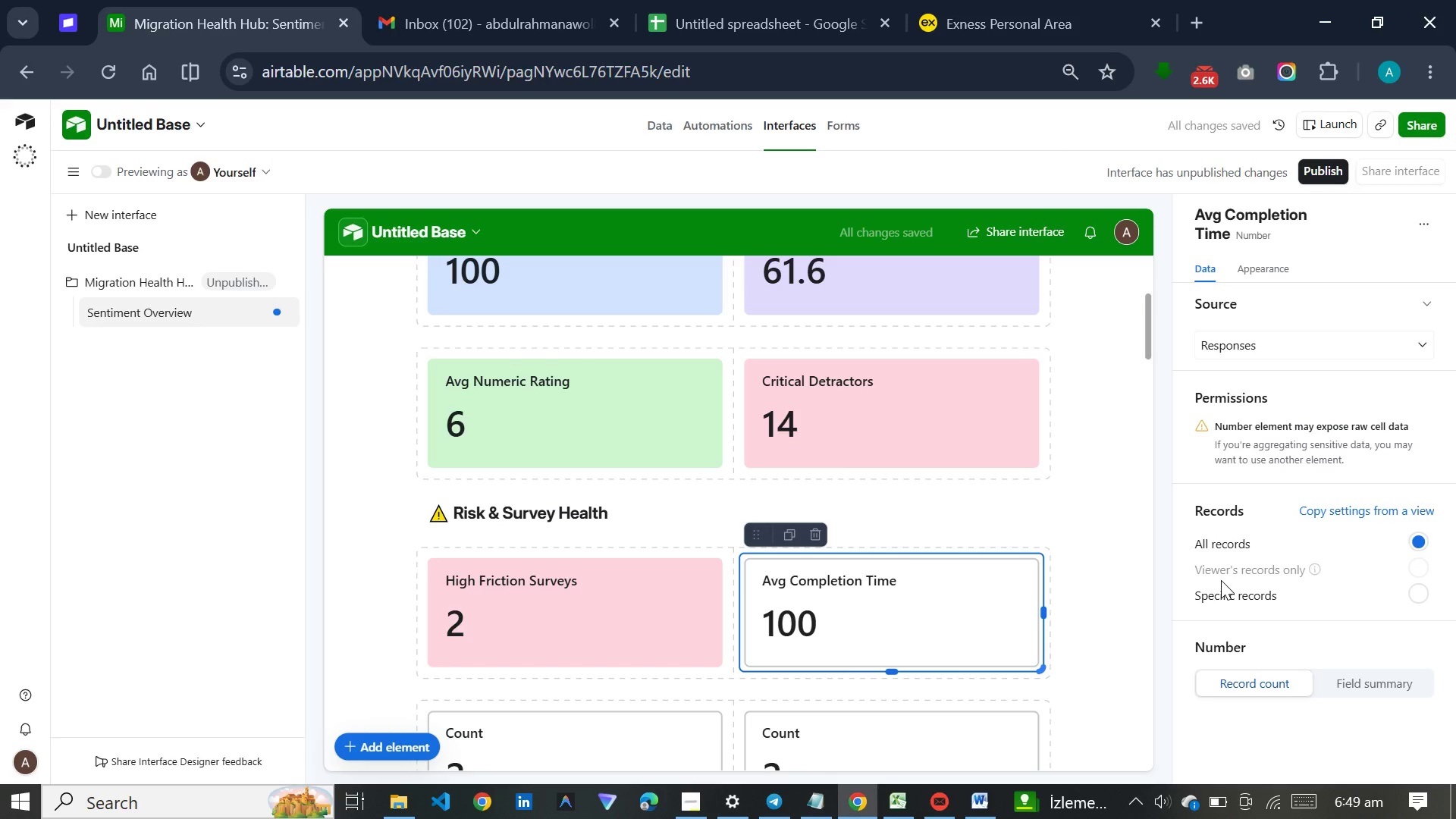 
wait(6.44)
 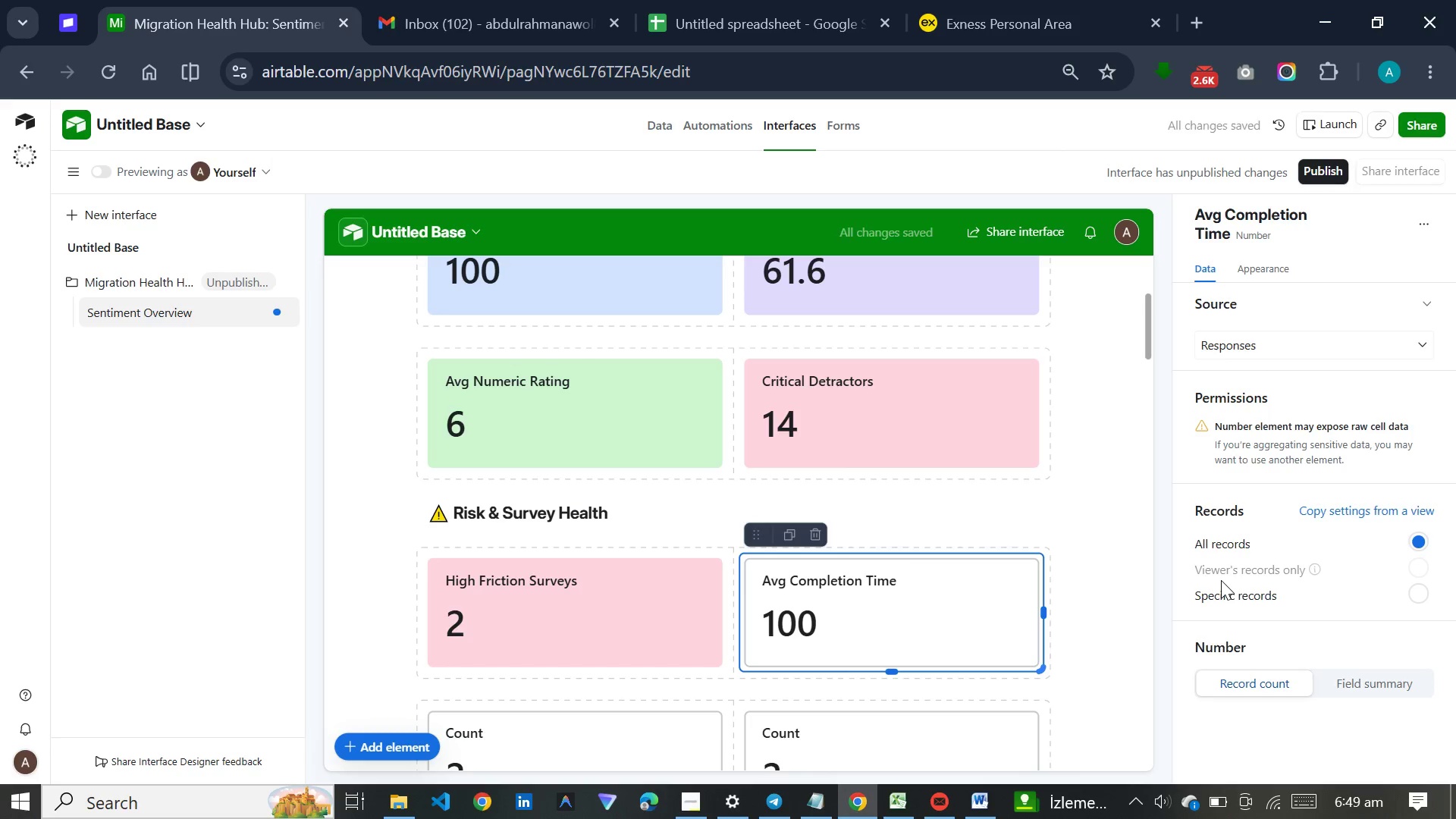 
left_click([1384, 676])
 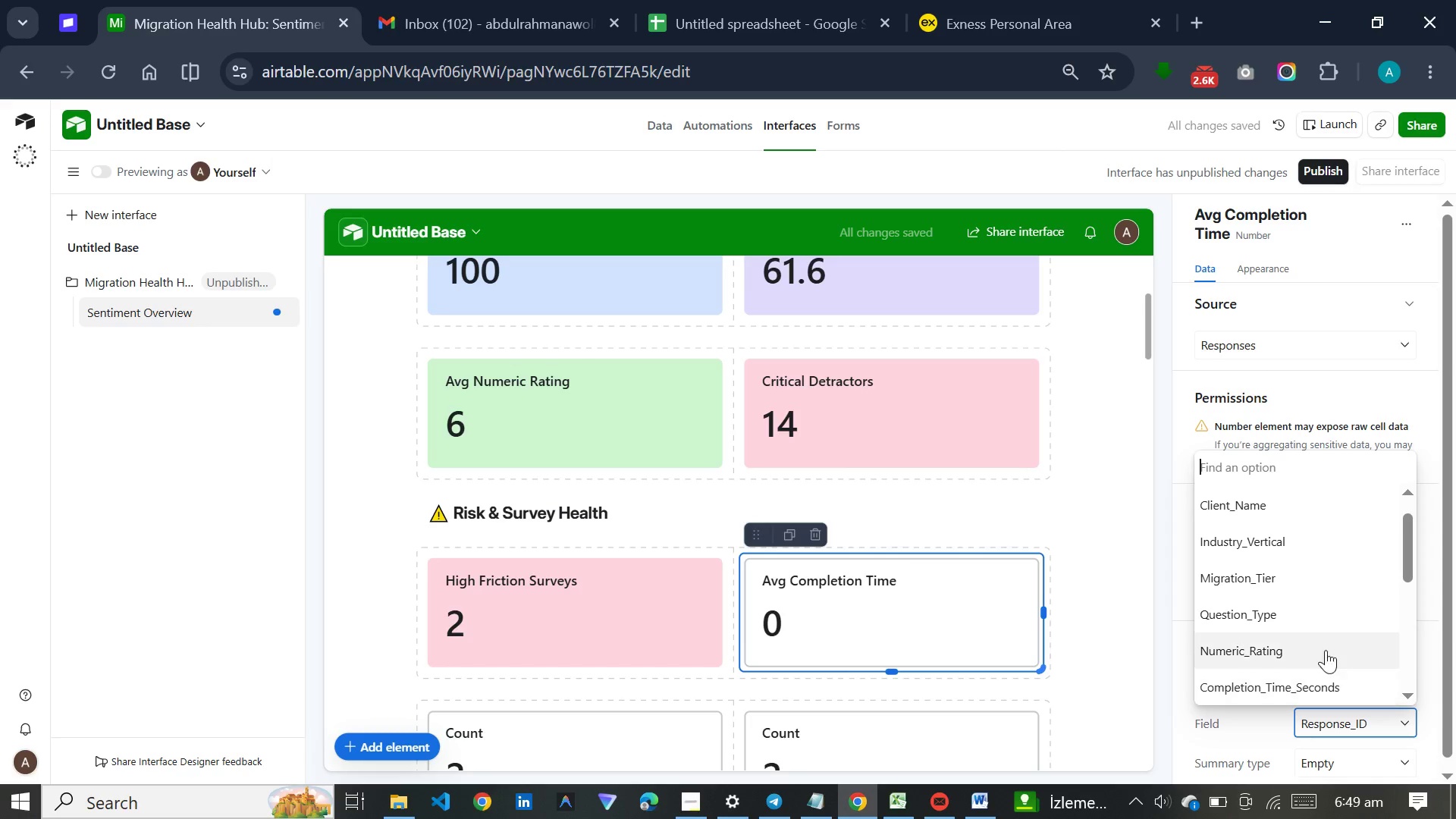 
left_click([1326, 676])
 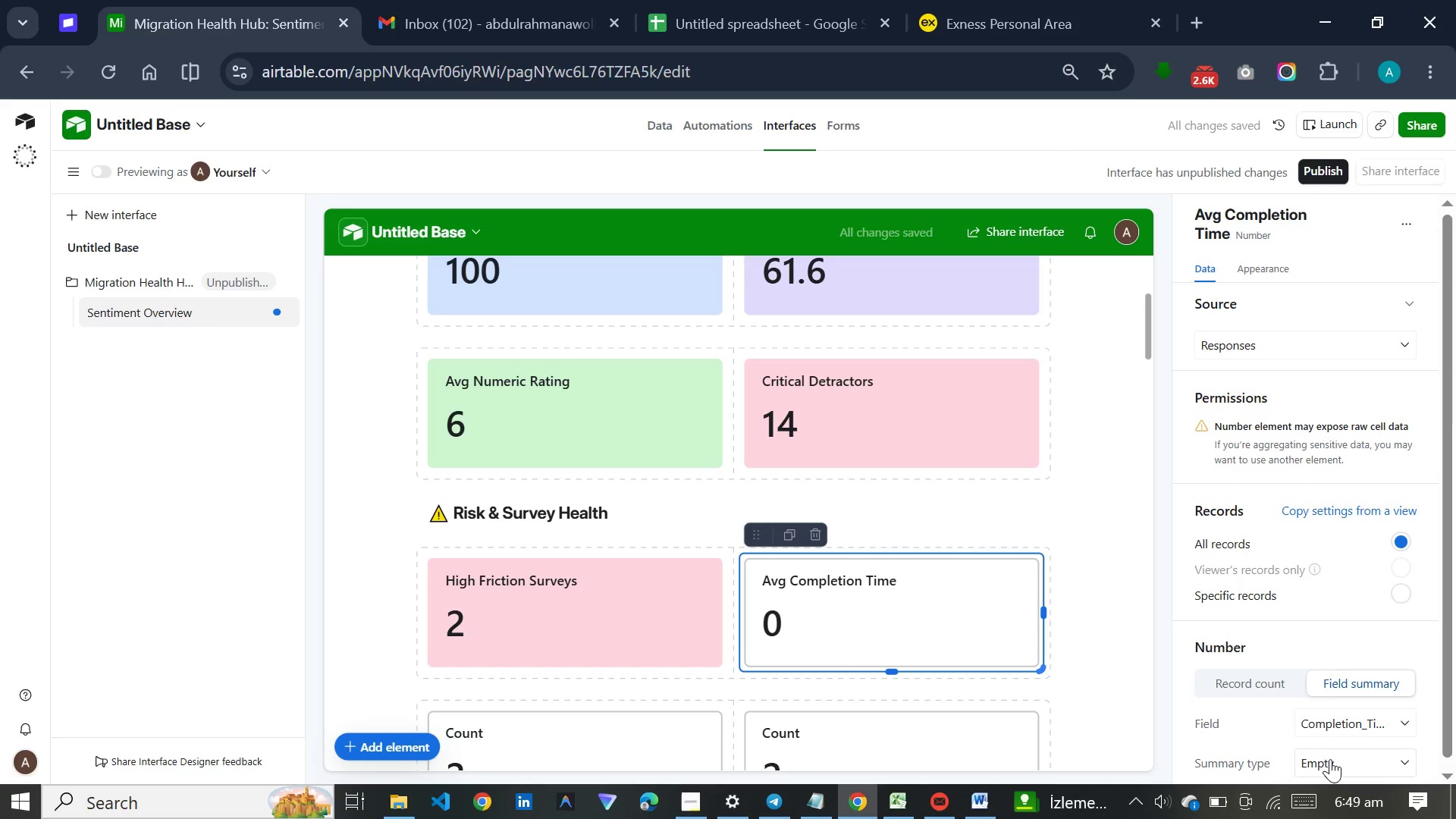 
left_click([1330, 759])
 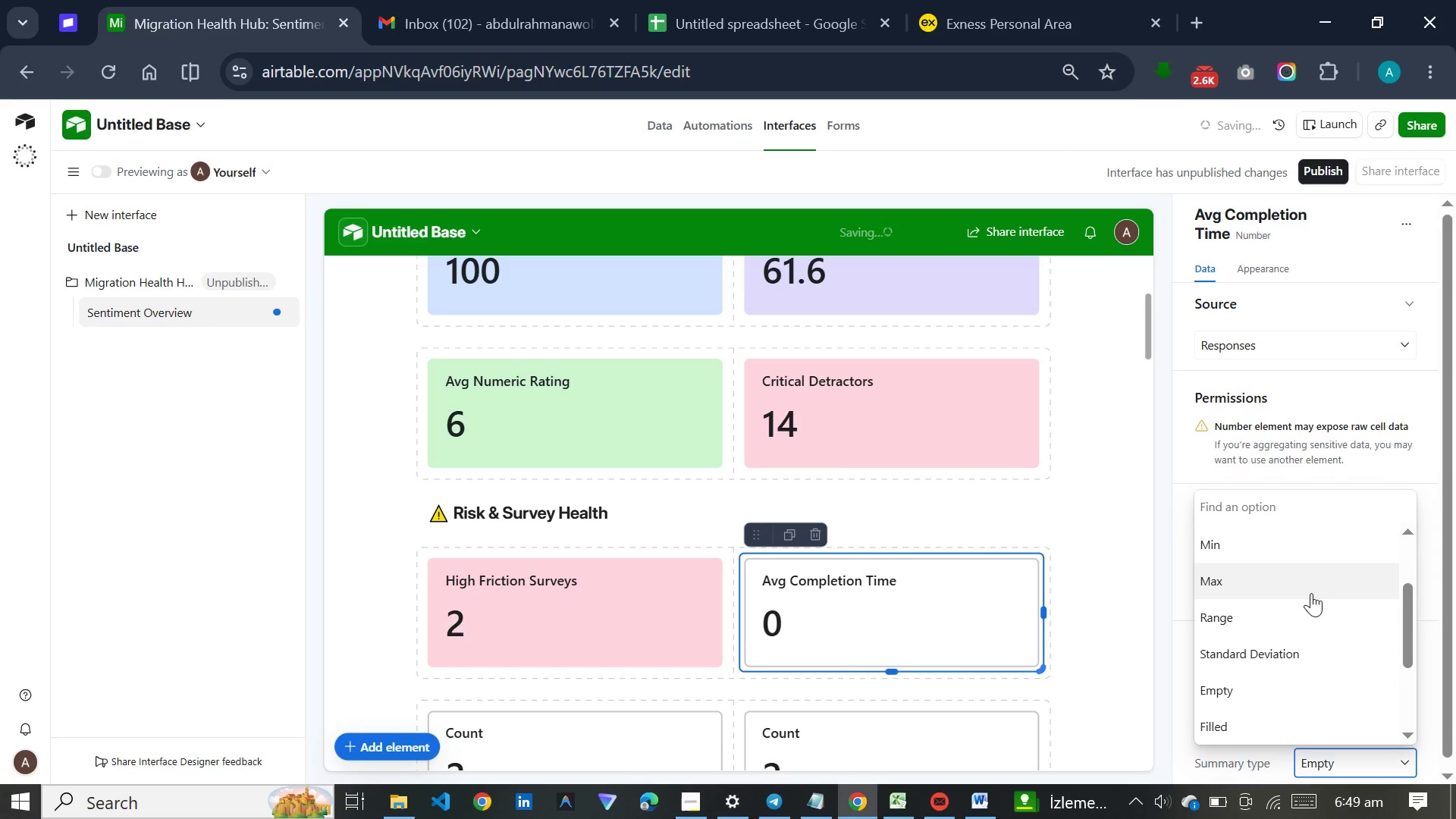 
scroll: coordinate [1311, 593], scroll_direction: up, amount: 3.0
 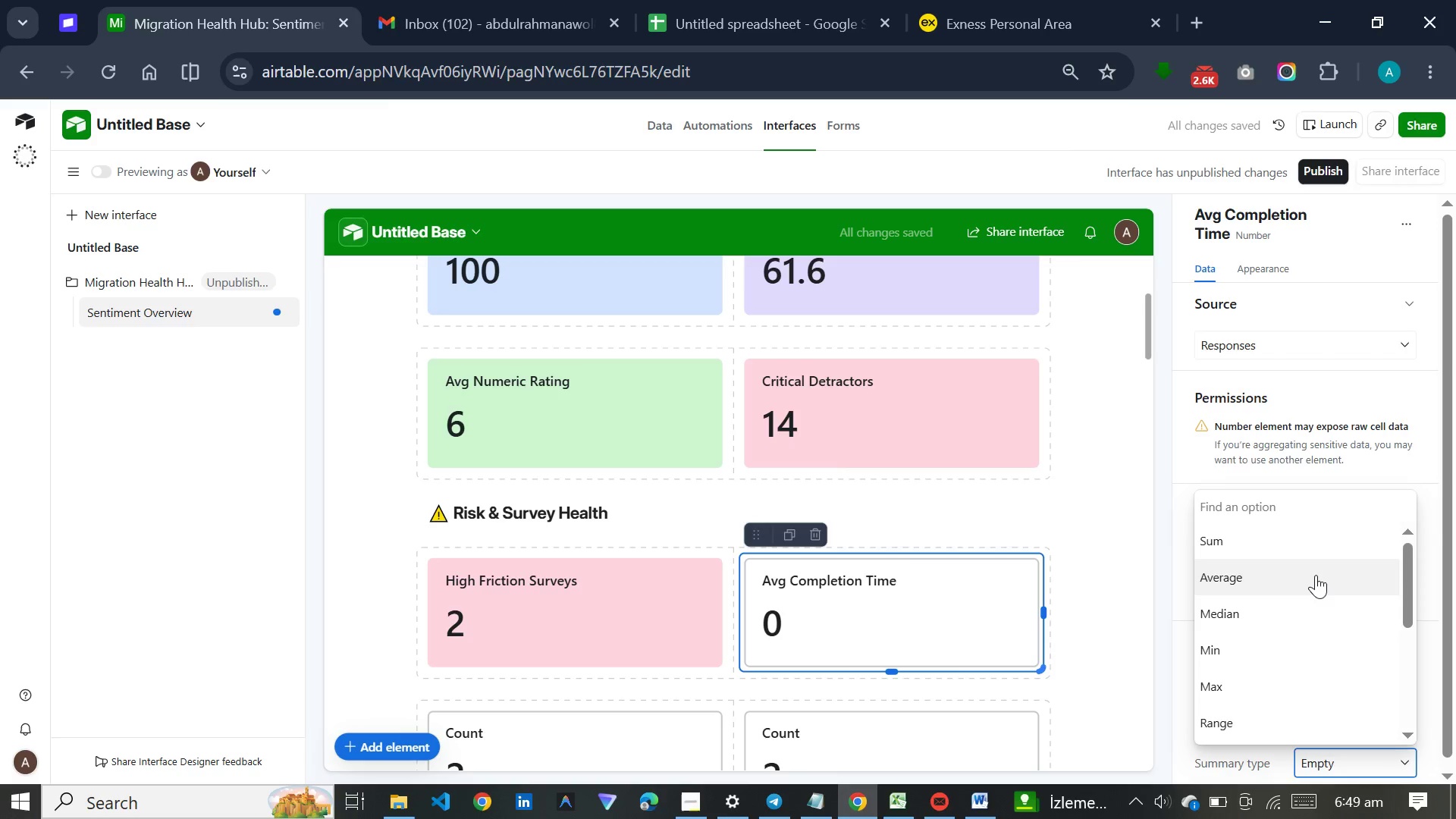 
left_click([1316, 575])
 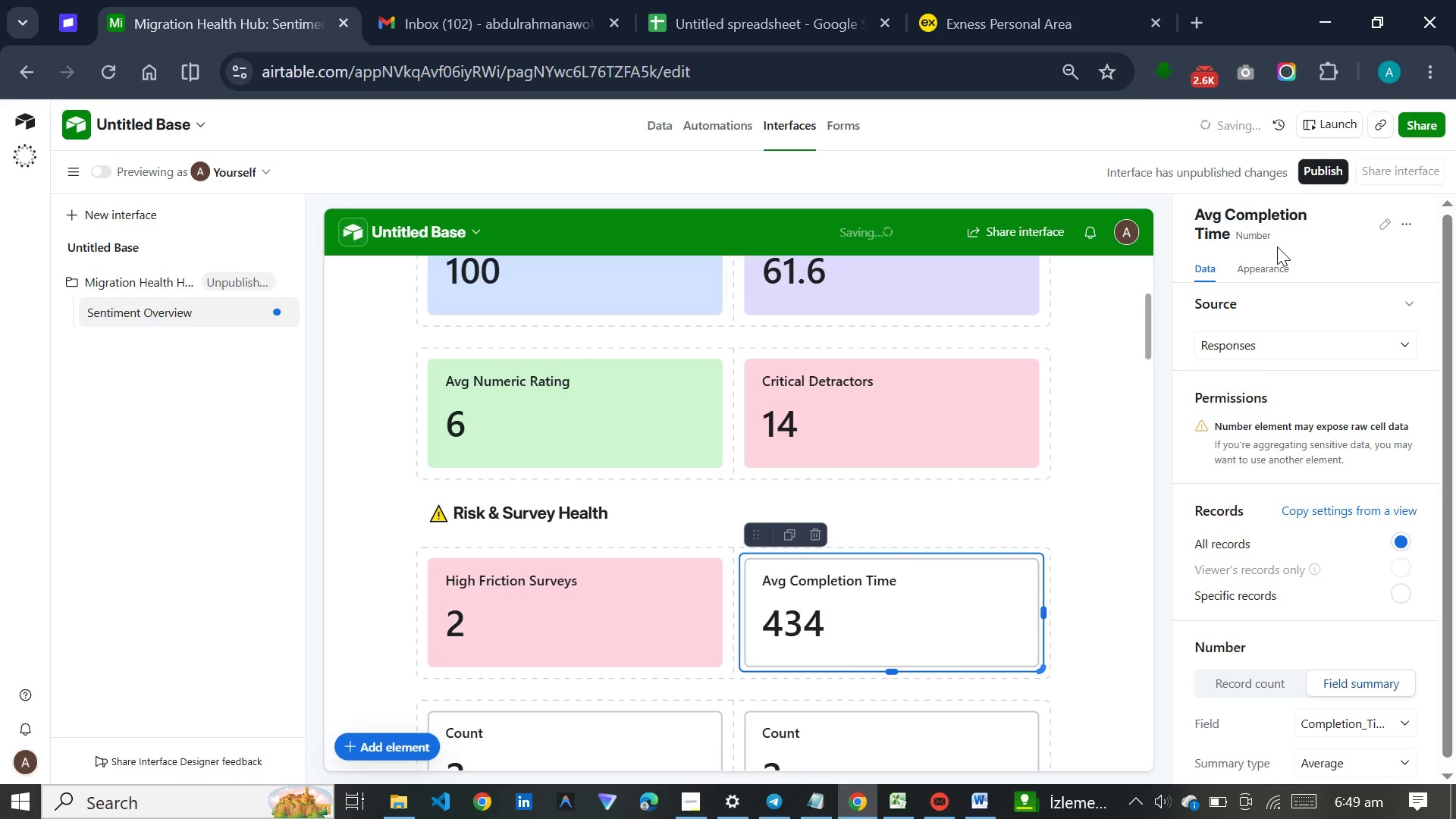 
left_click([1275, 253])
 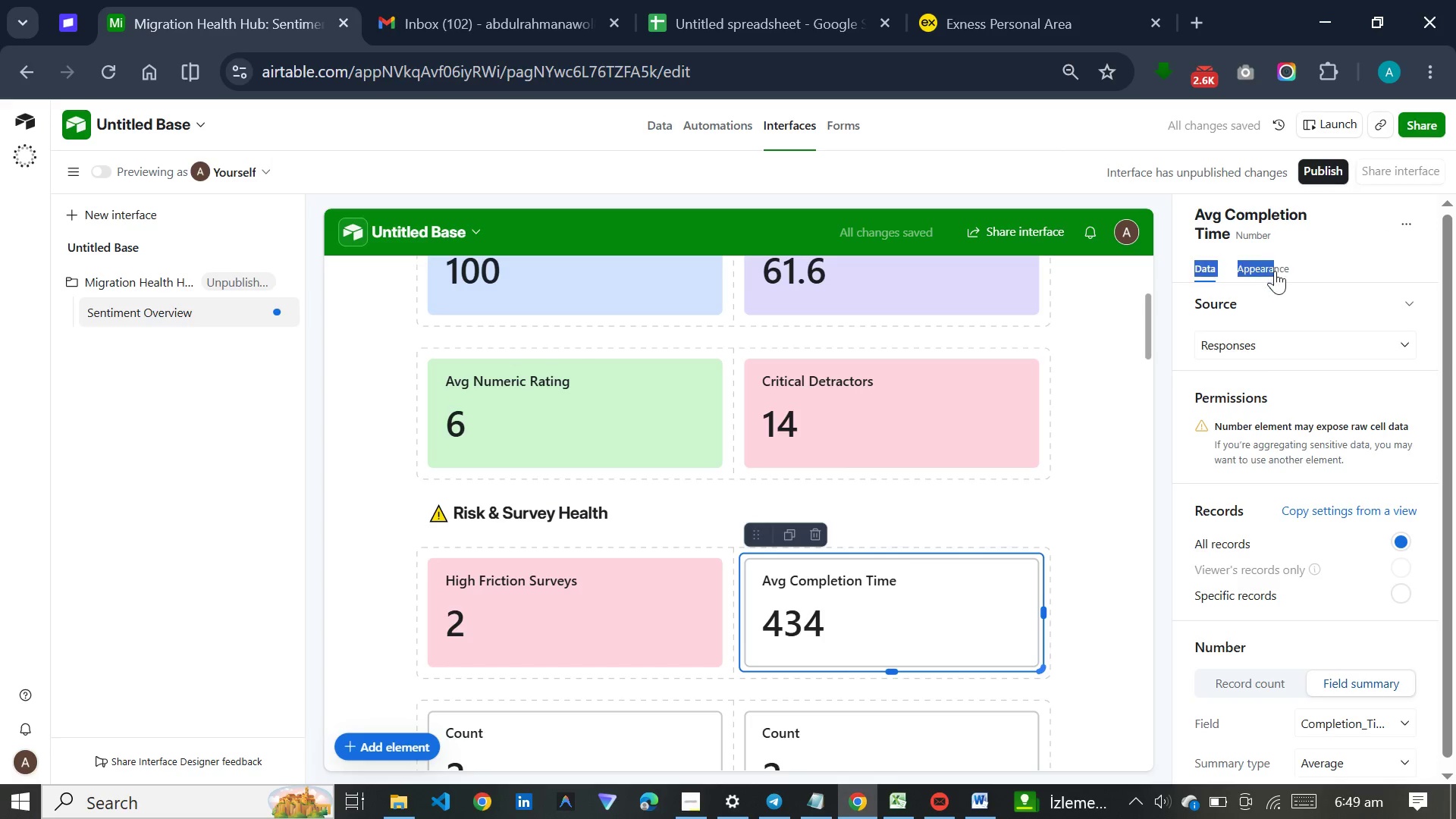 
double_click([1275, 274])
 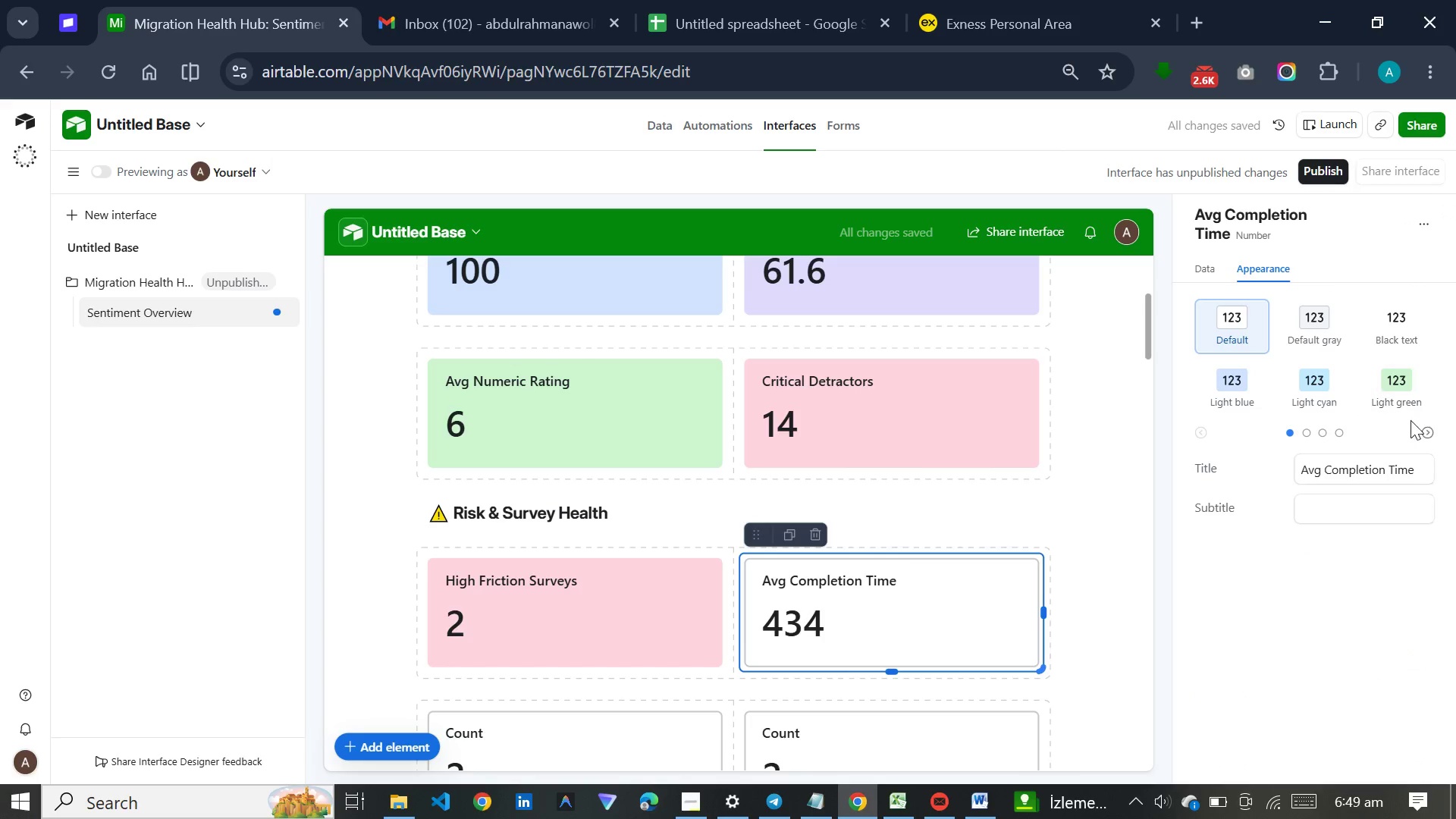 
left_click([1426, 431])
 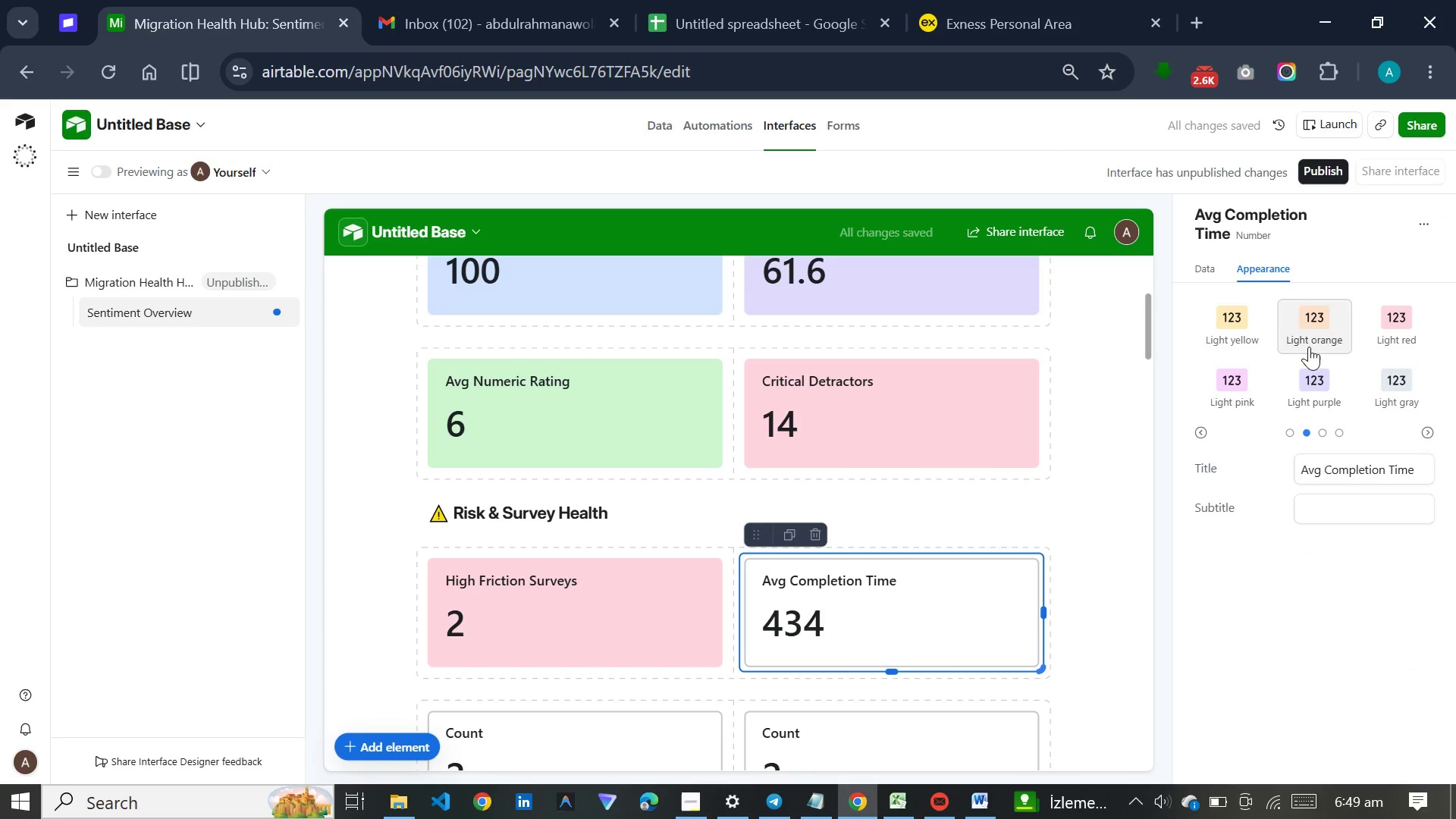 
left_click([1318, 324])
 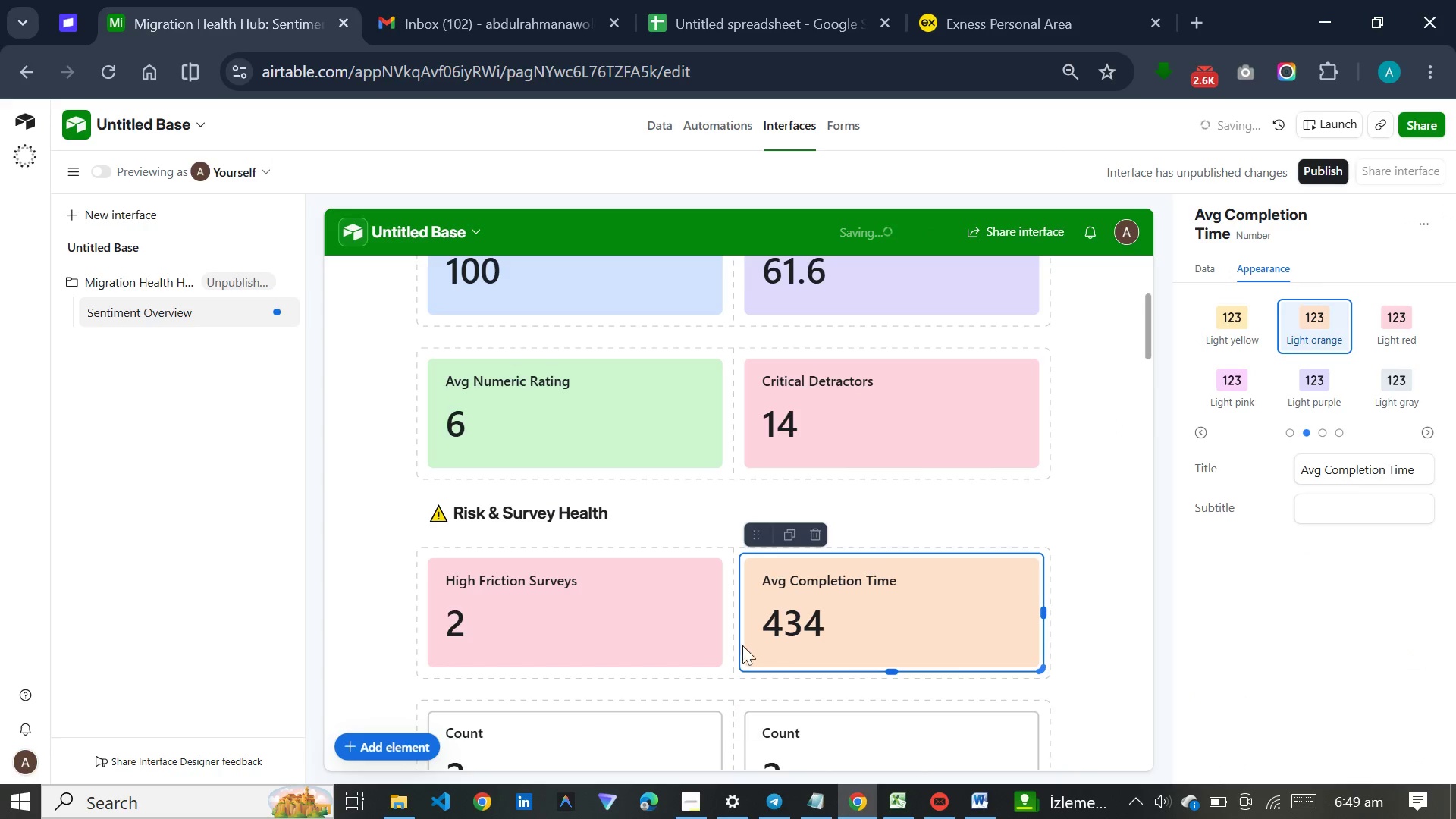 
scroll: coordinate [782, 522], scroll_direction: down, amount: 7.0
 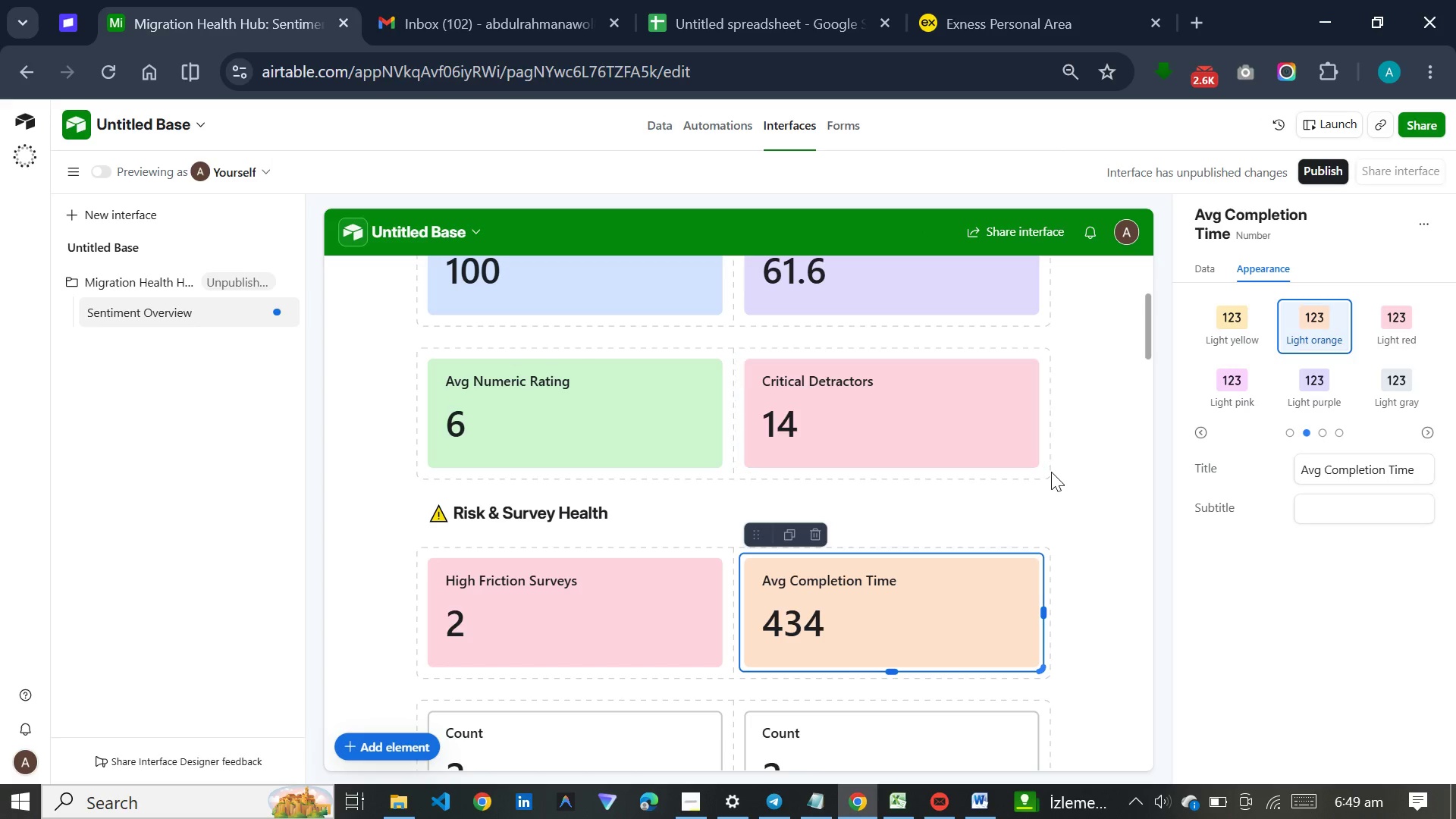 
left_click([1051, 472])
 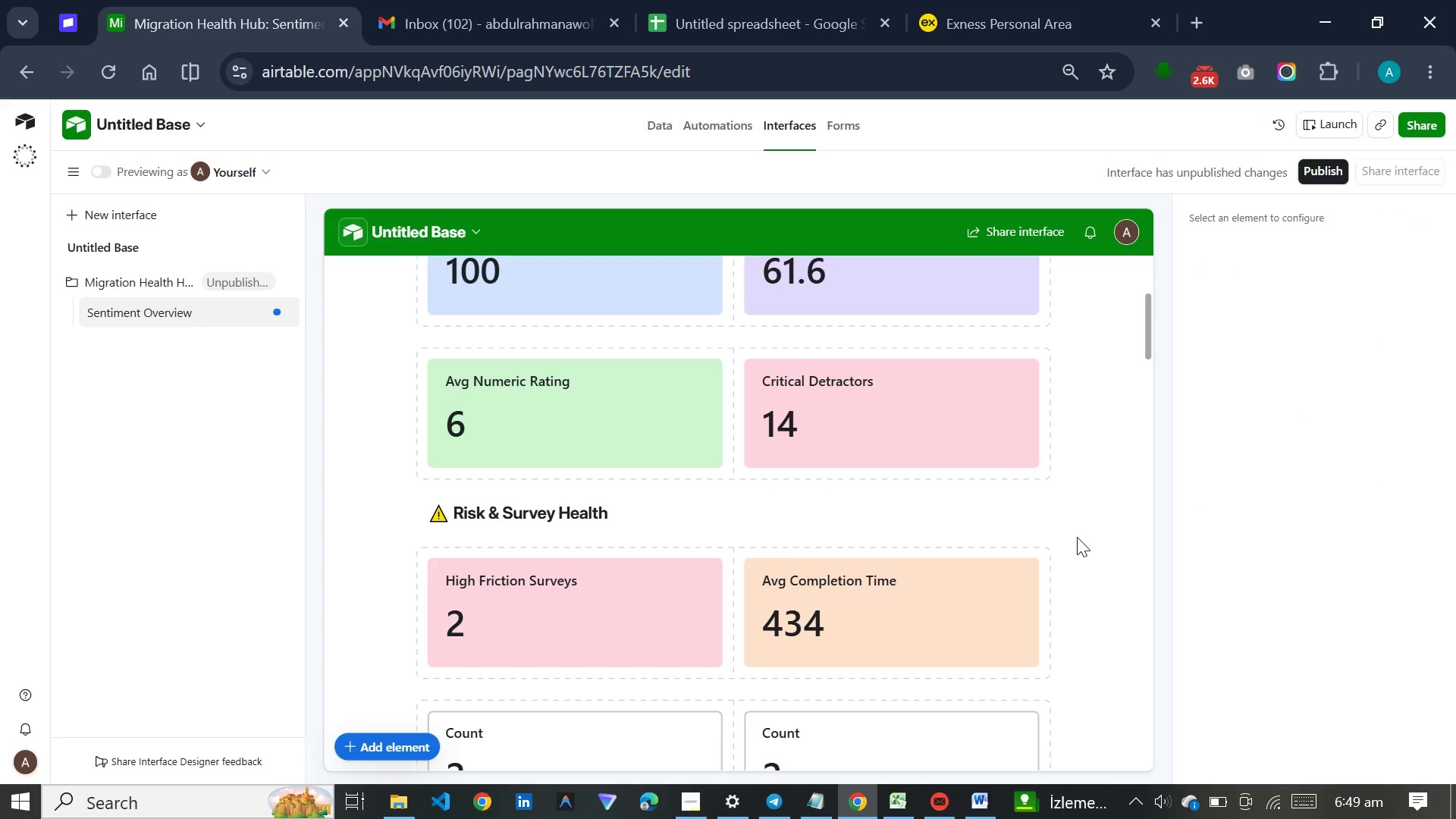 
scroll: coordinate [1077, 537], scroll_direction: down, amount: 7.0
 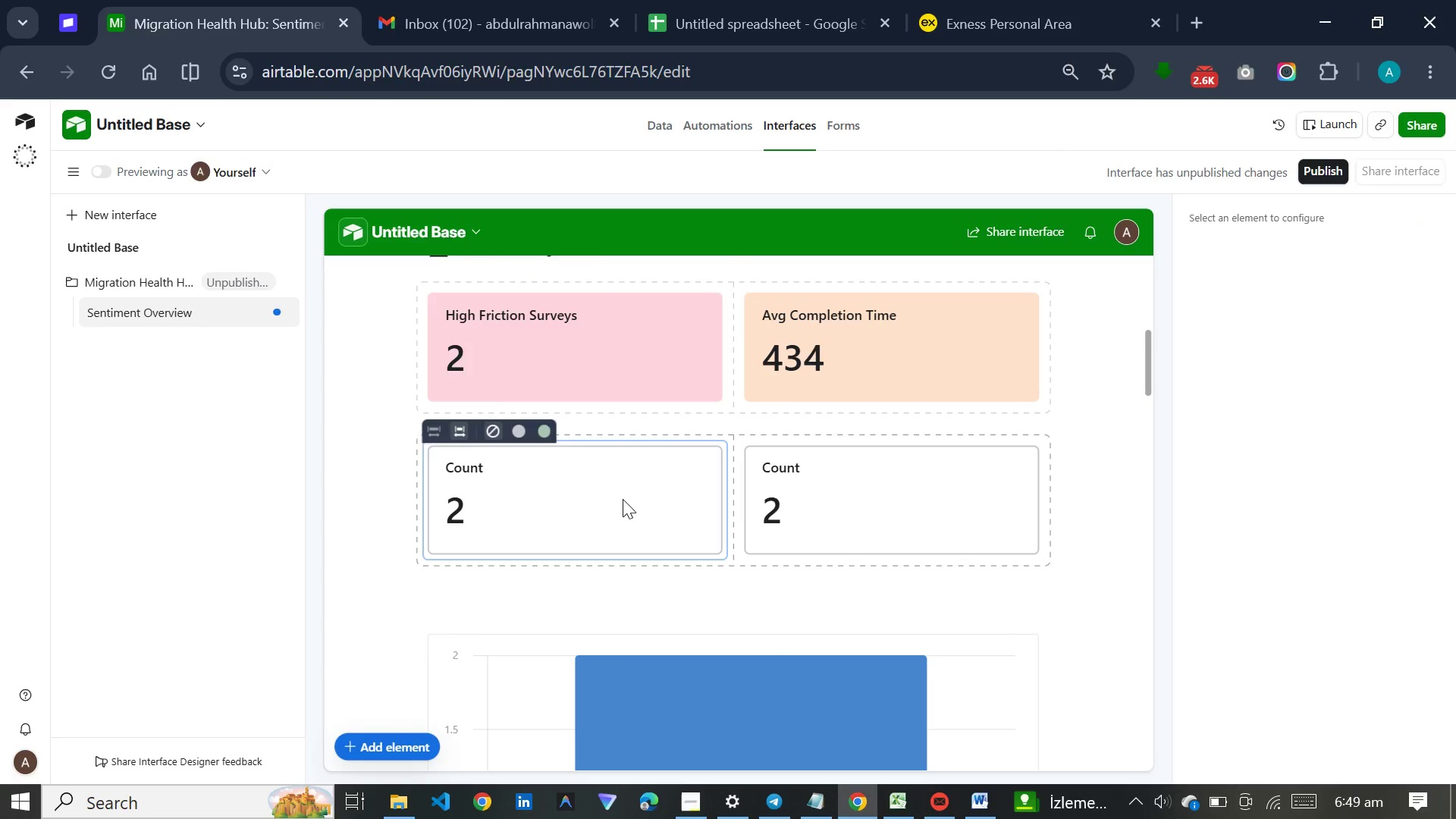 
left_click([623, 499])
 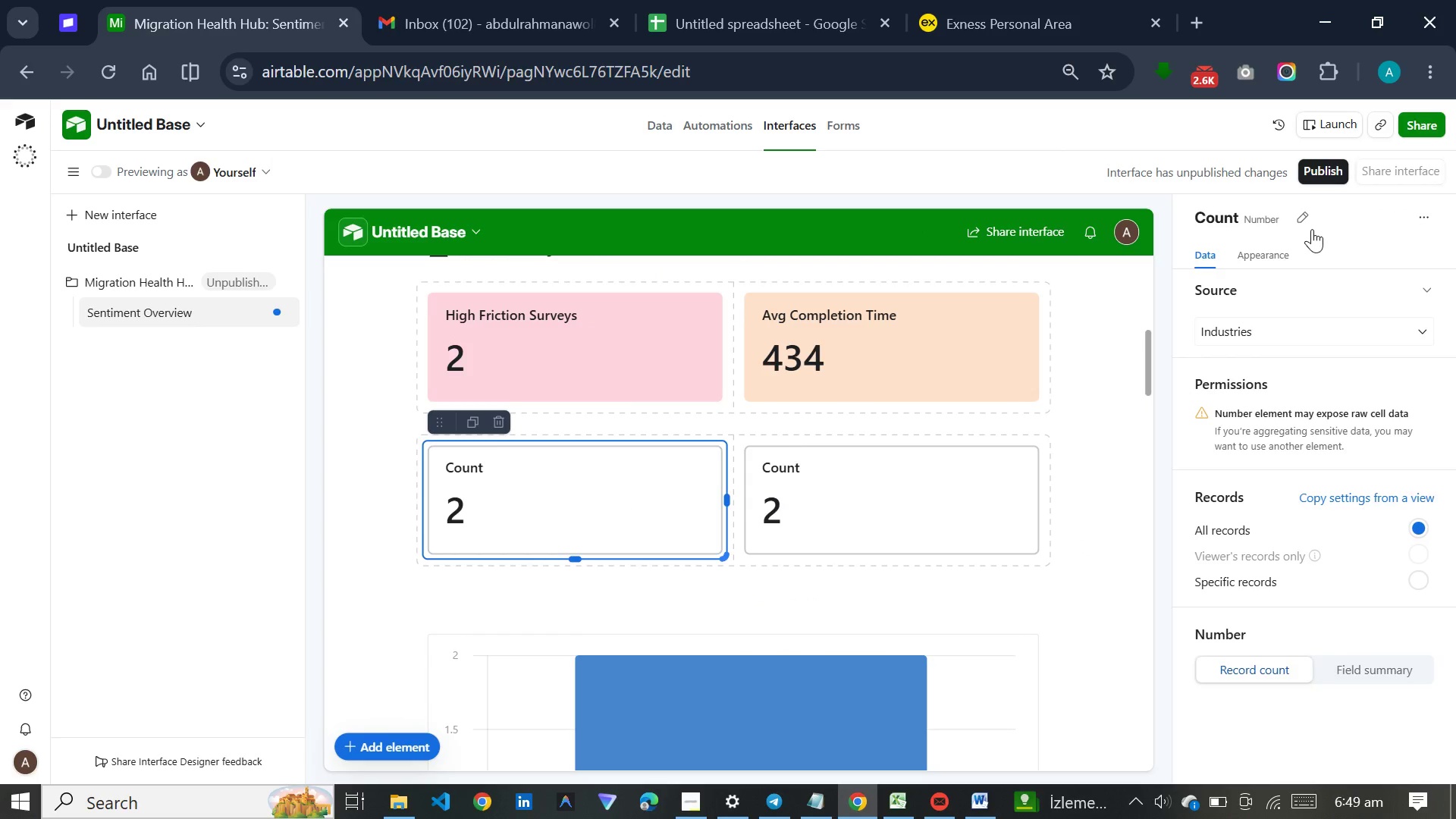 
left_click([1312, 209])
 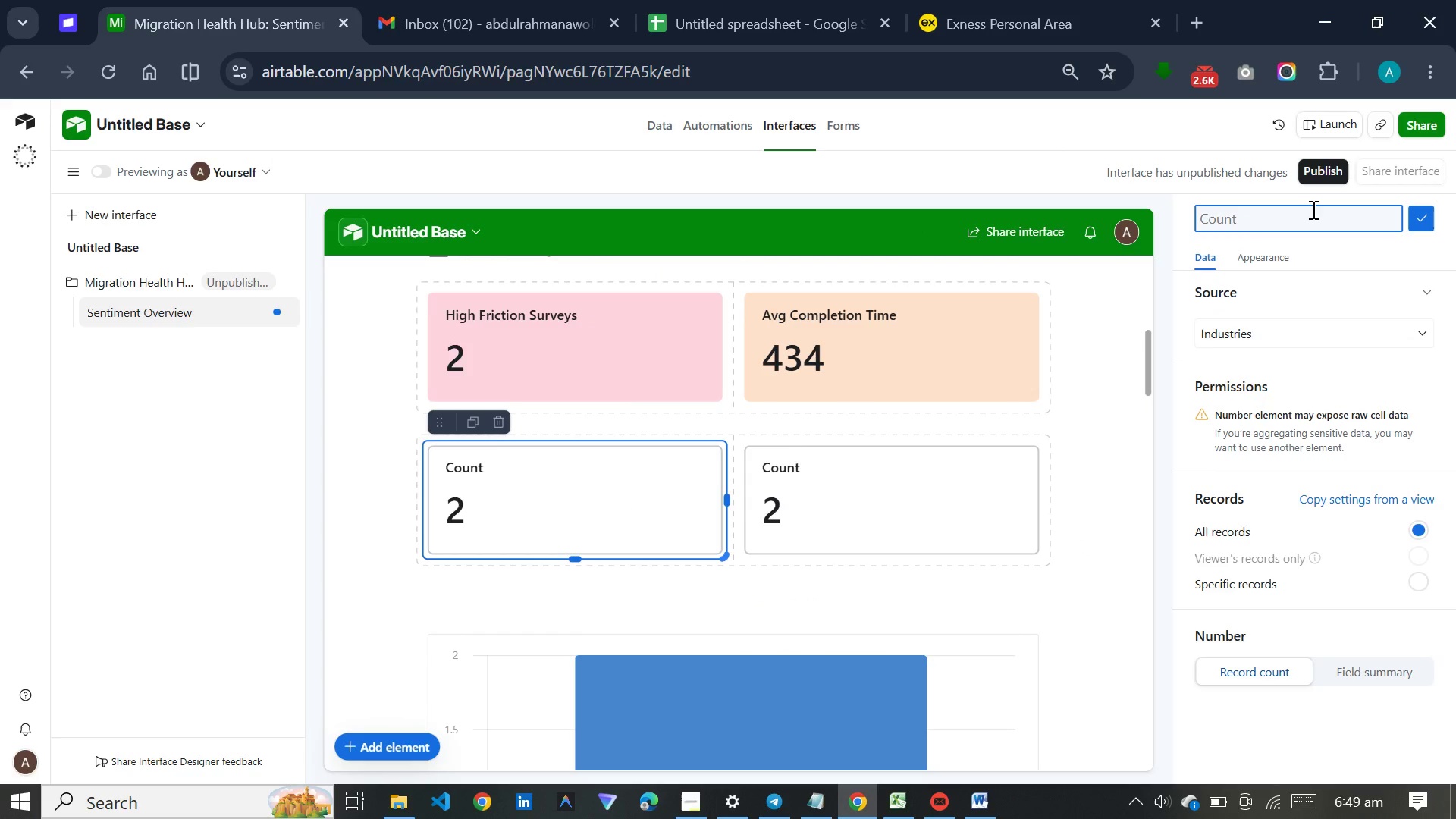 
type(Legal Industry)
 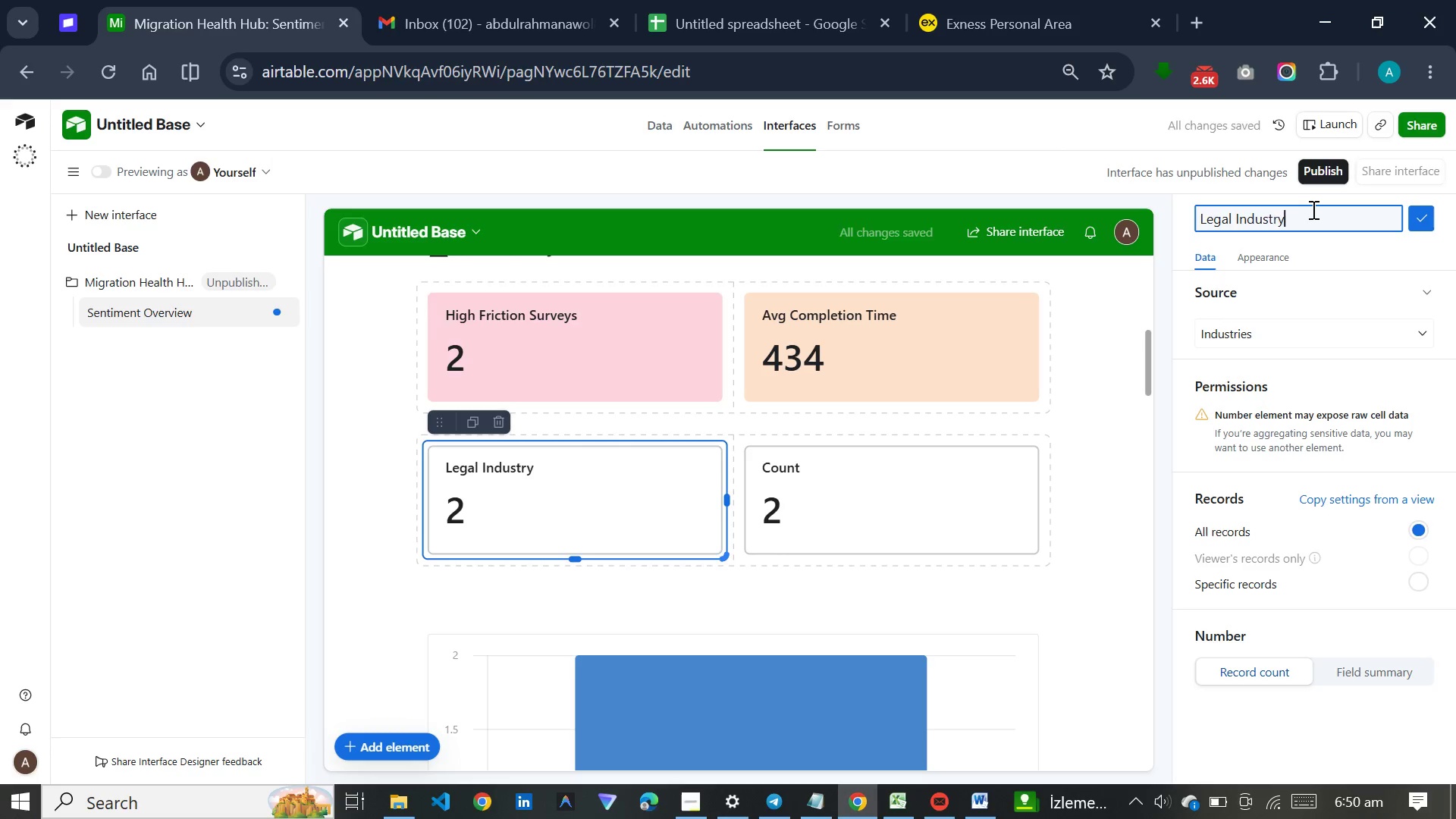 
key(Enter)
 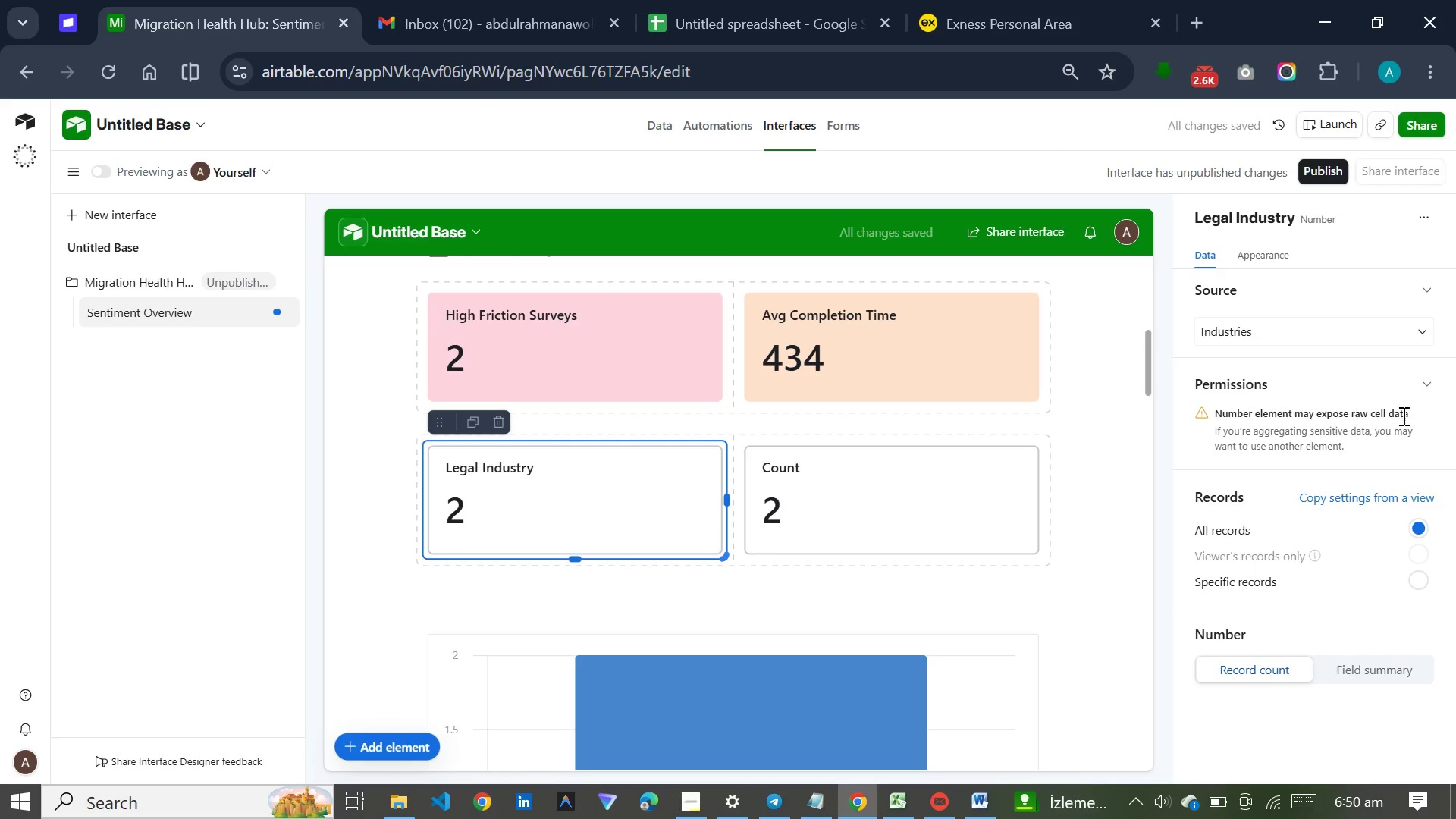 
left_click([1329, 337])
 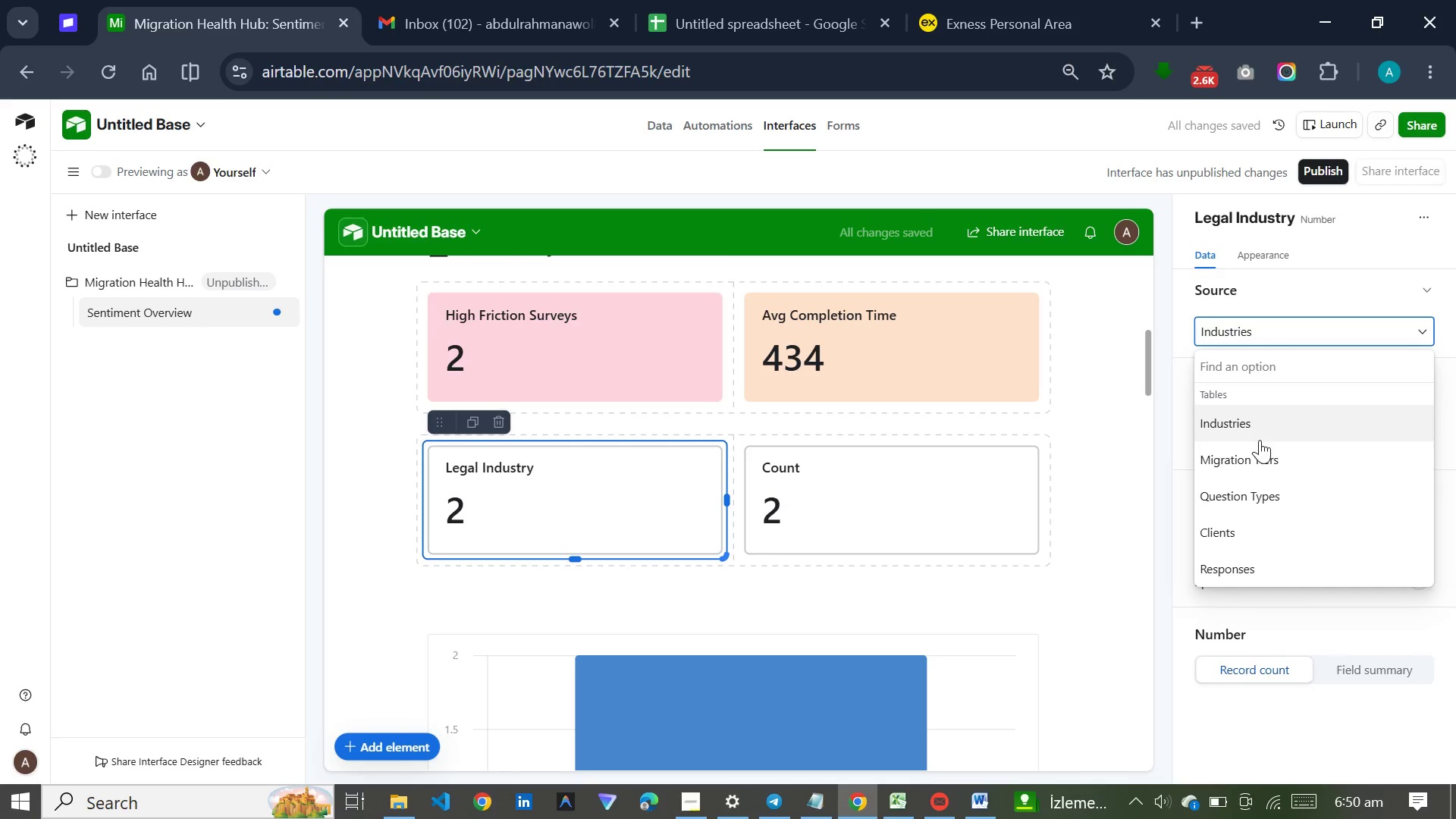 
left_click([1241, 556])
 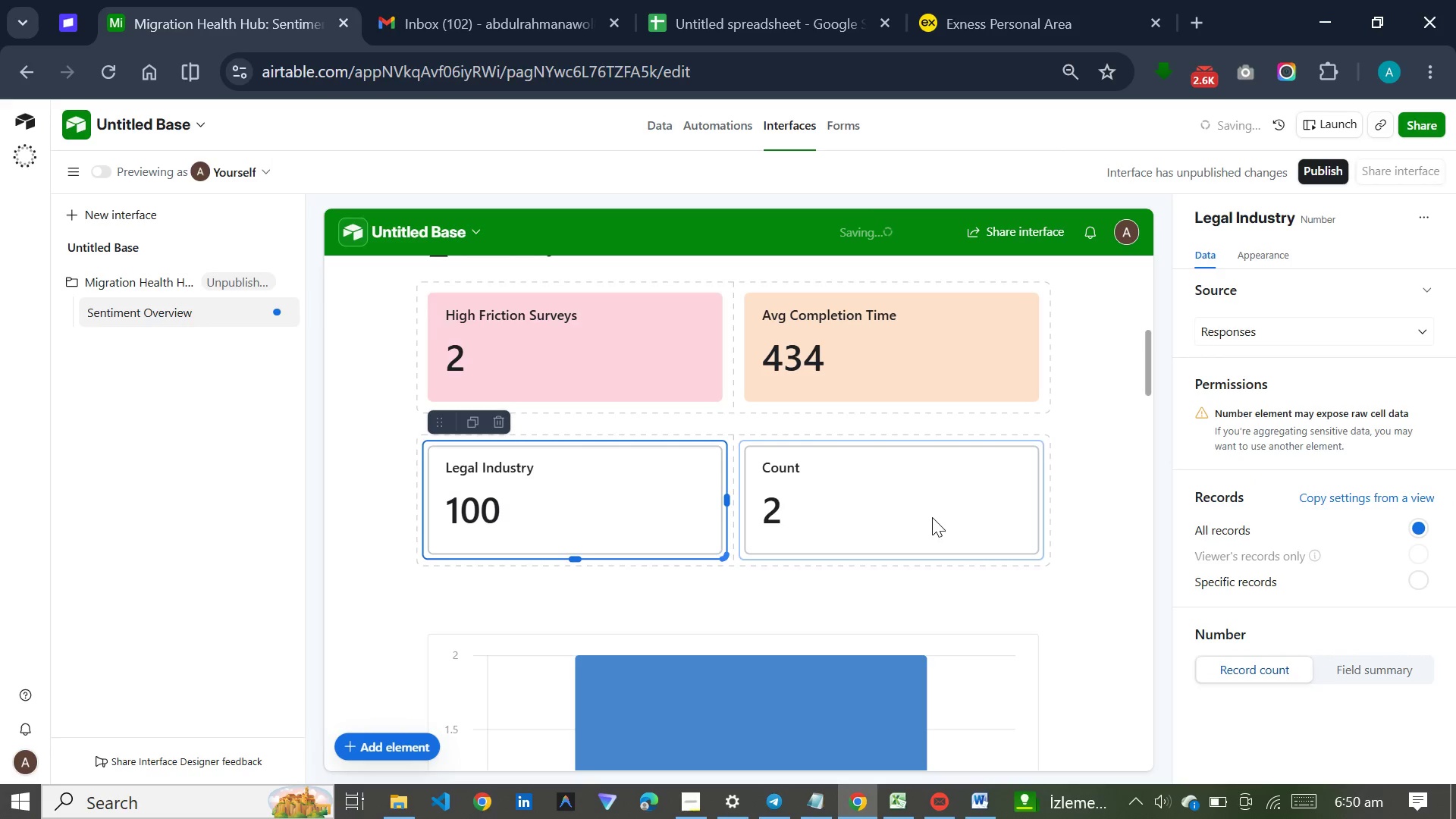 
left_click([932, 519])
 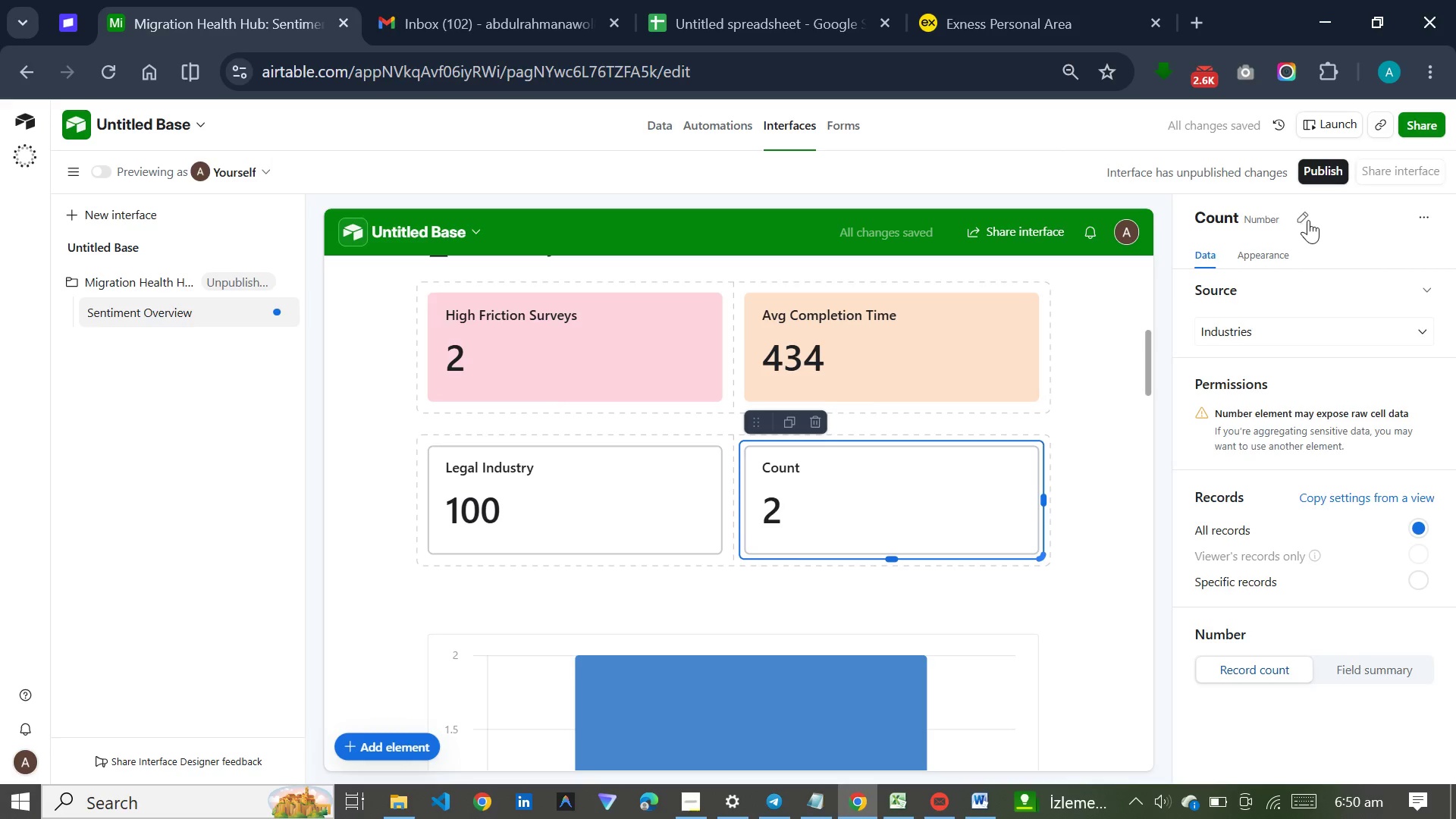 
left_click([1308, 220])
 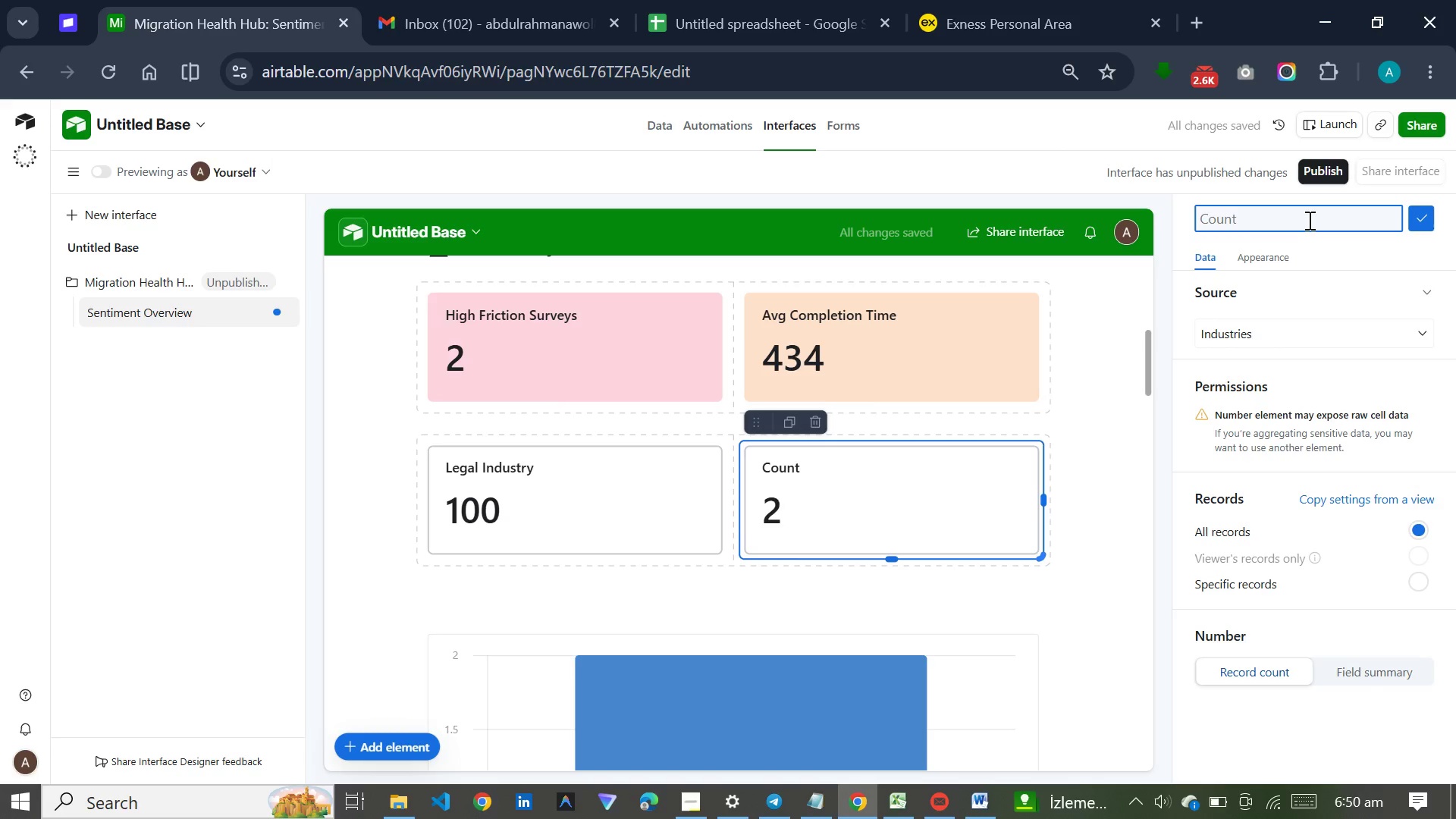 
type(Medical Industry)
 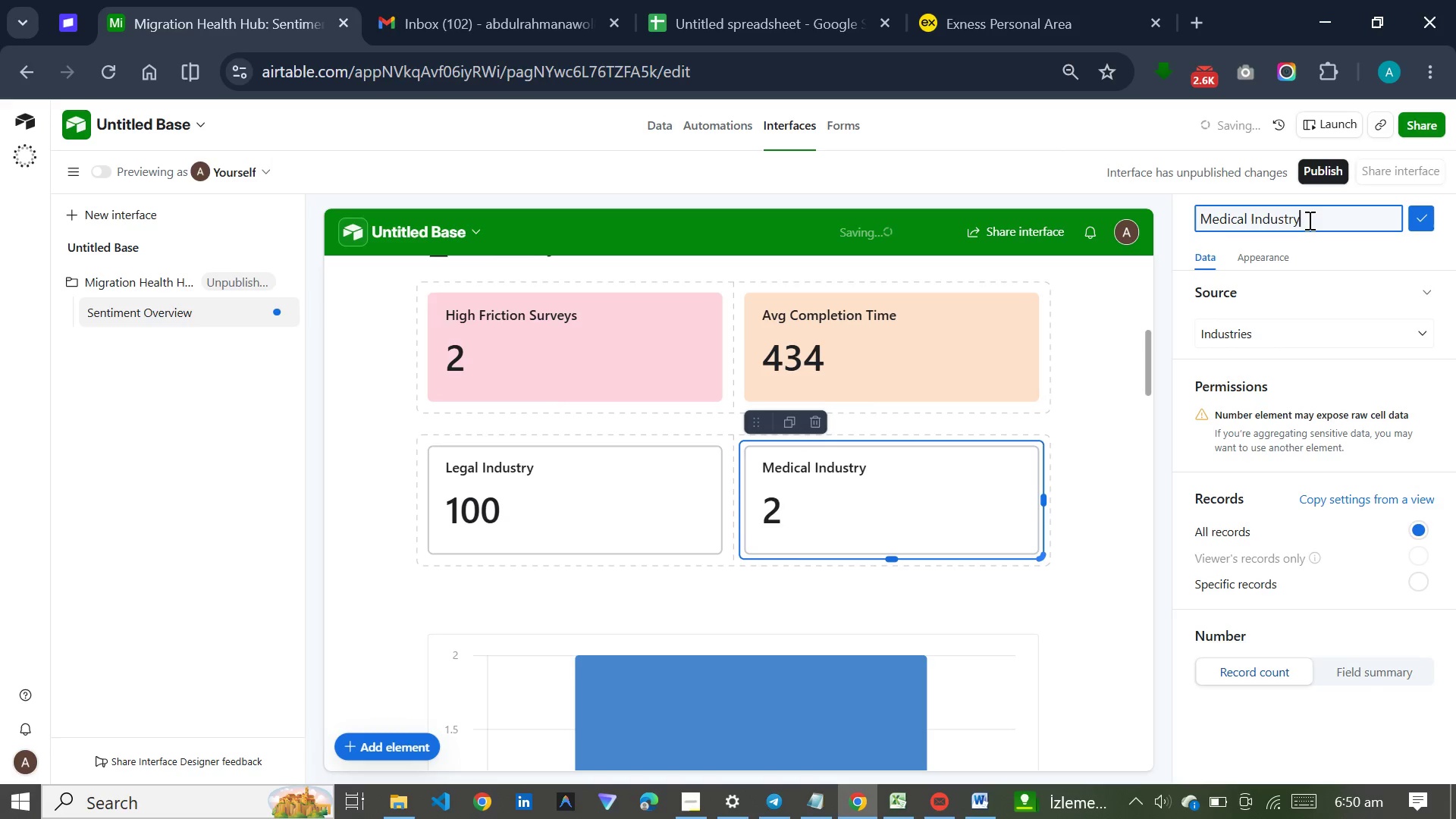 
left_click([1291, 333])
 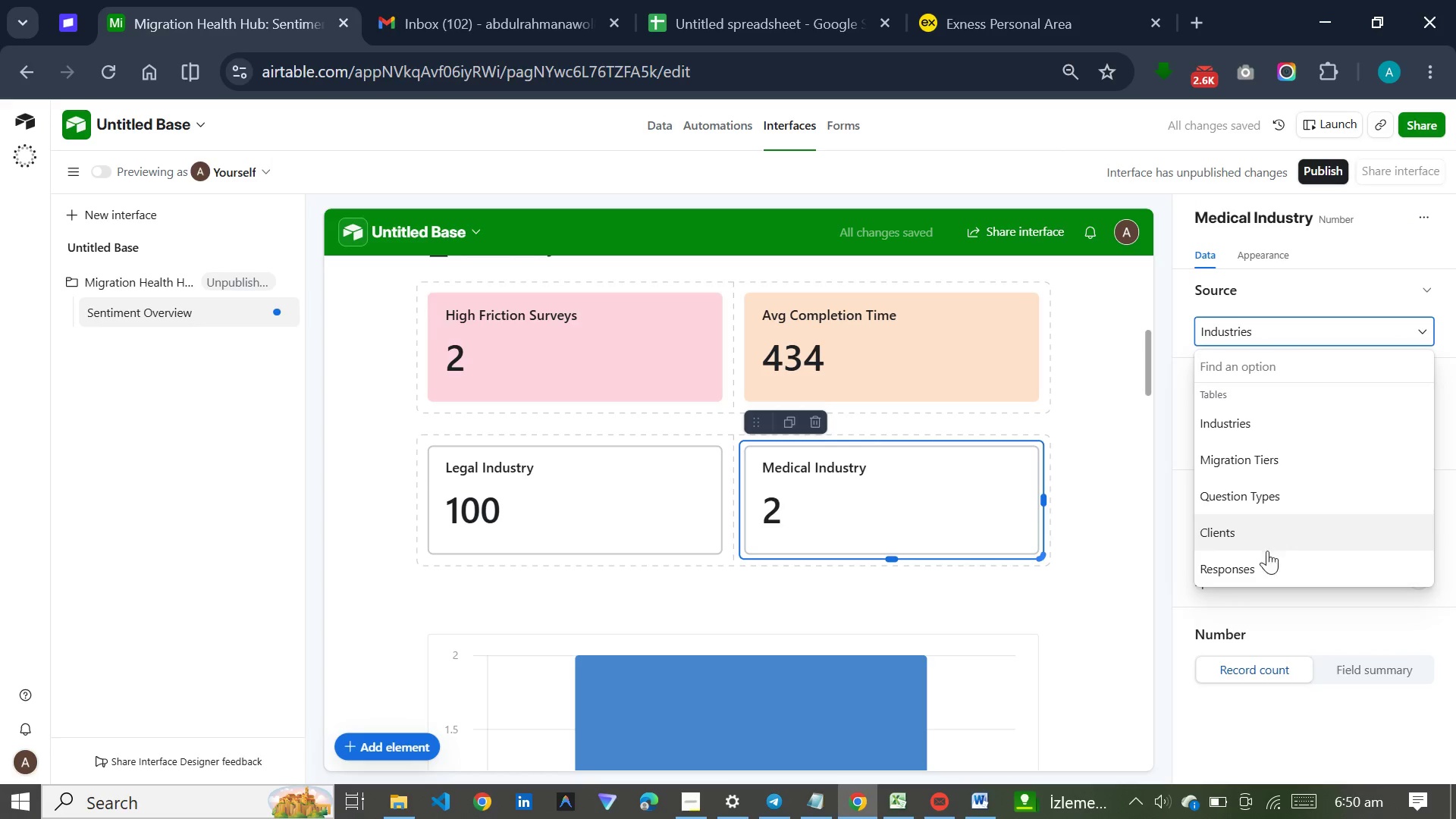 
left_click([1260, 566])
 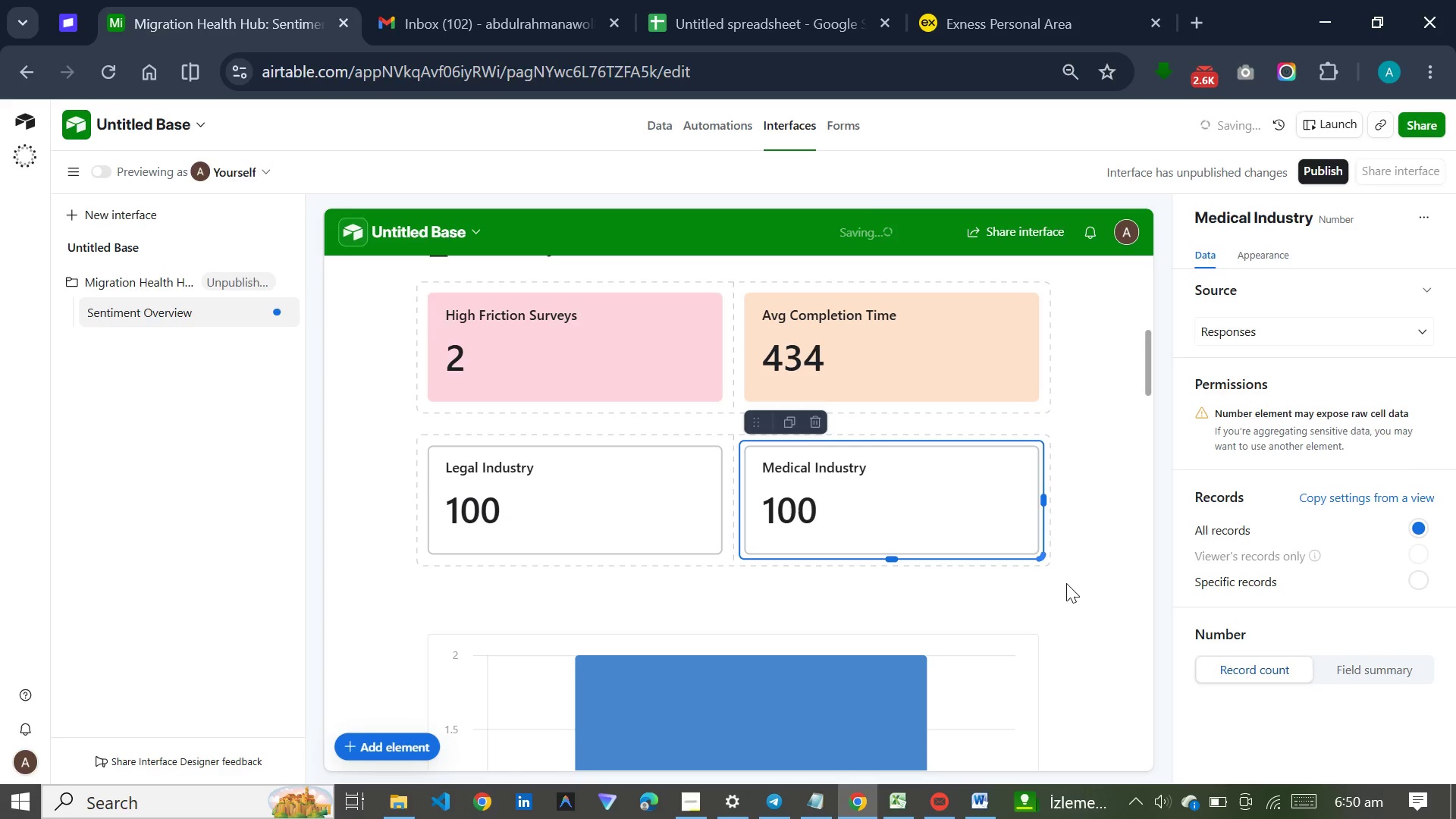 
left_click([1072, 521])
 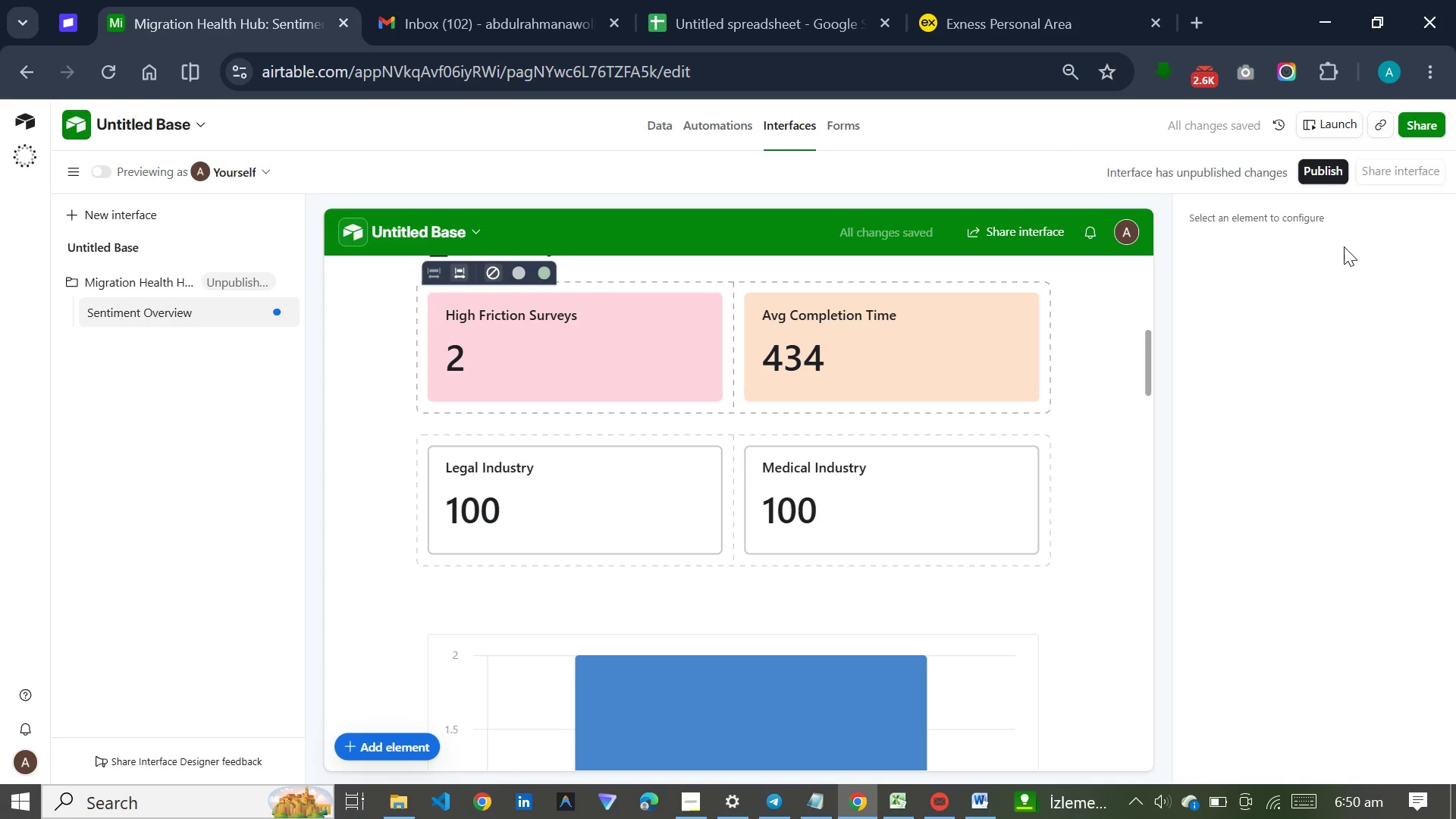 
wait(9.16)
 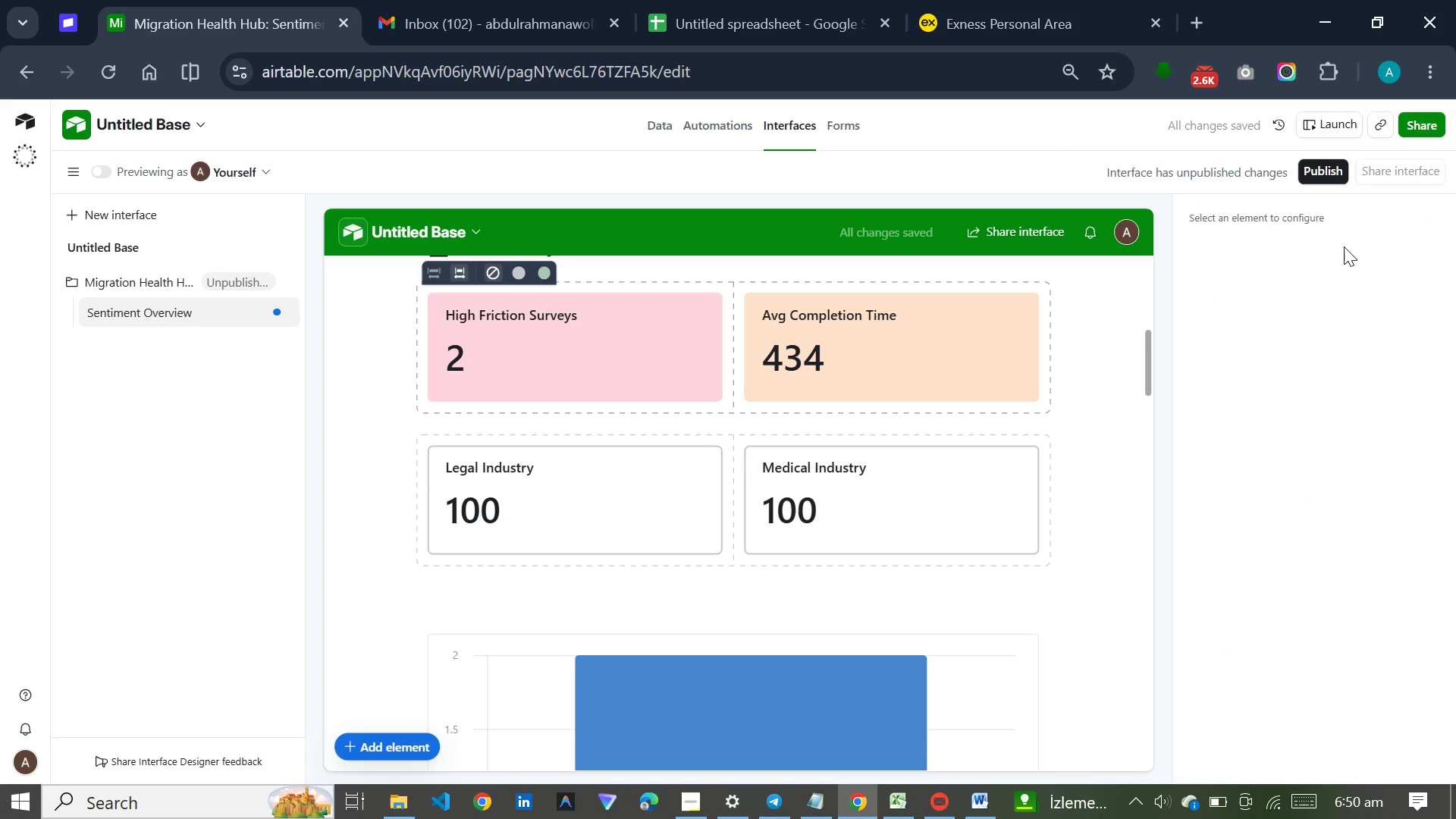 
left_click([406, 742])
 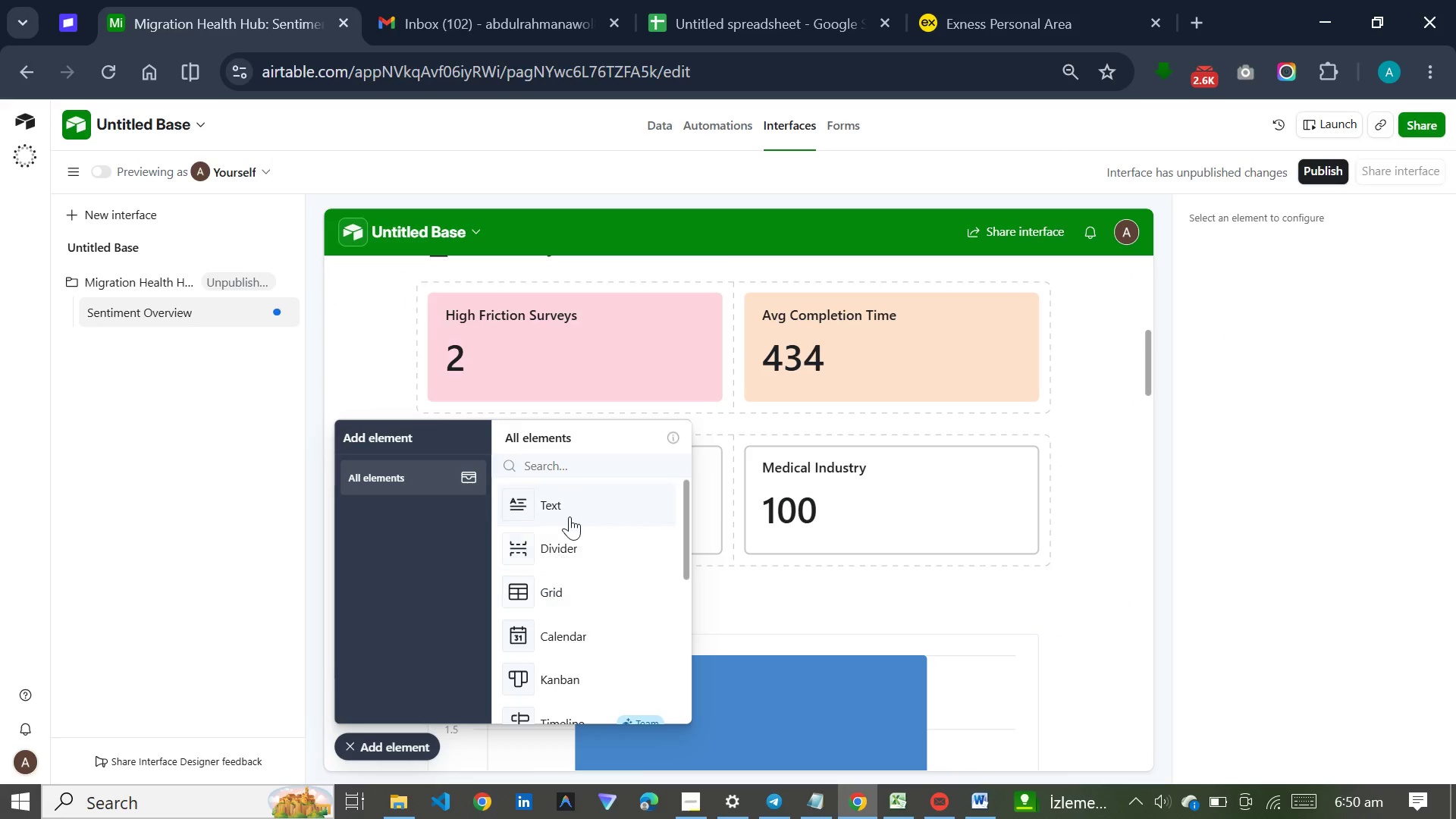 
scroll: coordinate [563, 635], scroll_direction: down, amount: 7.0
 